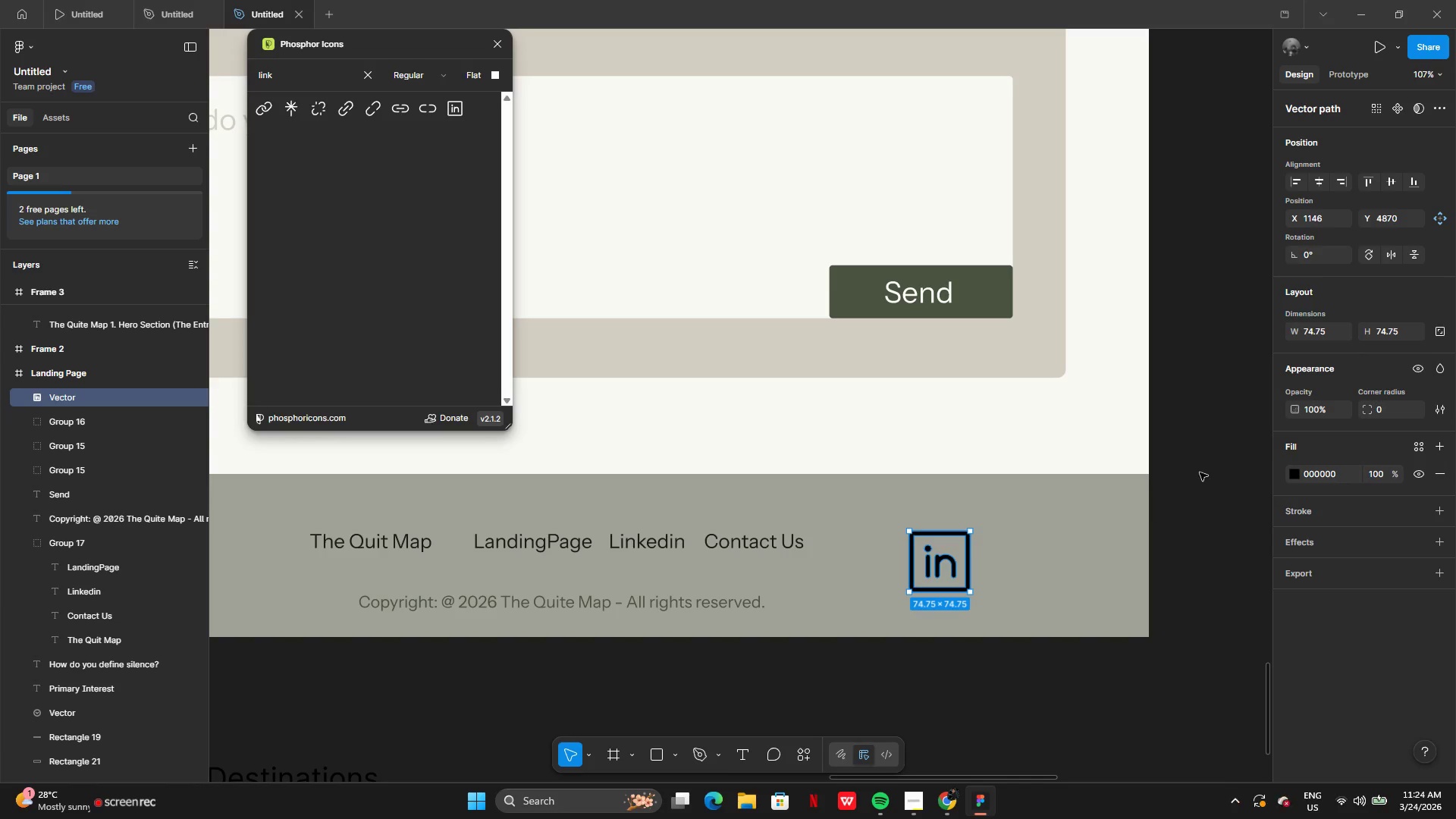 
left_click([1291, 472])
 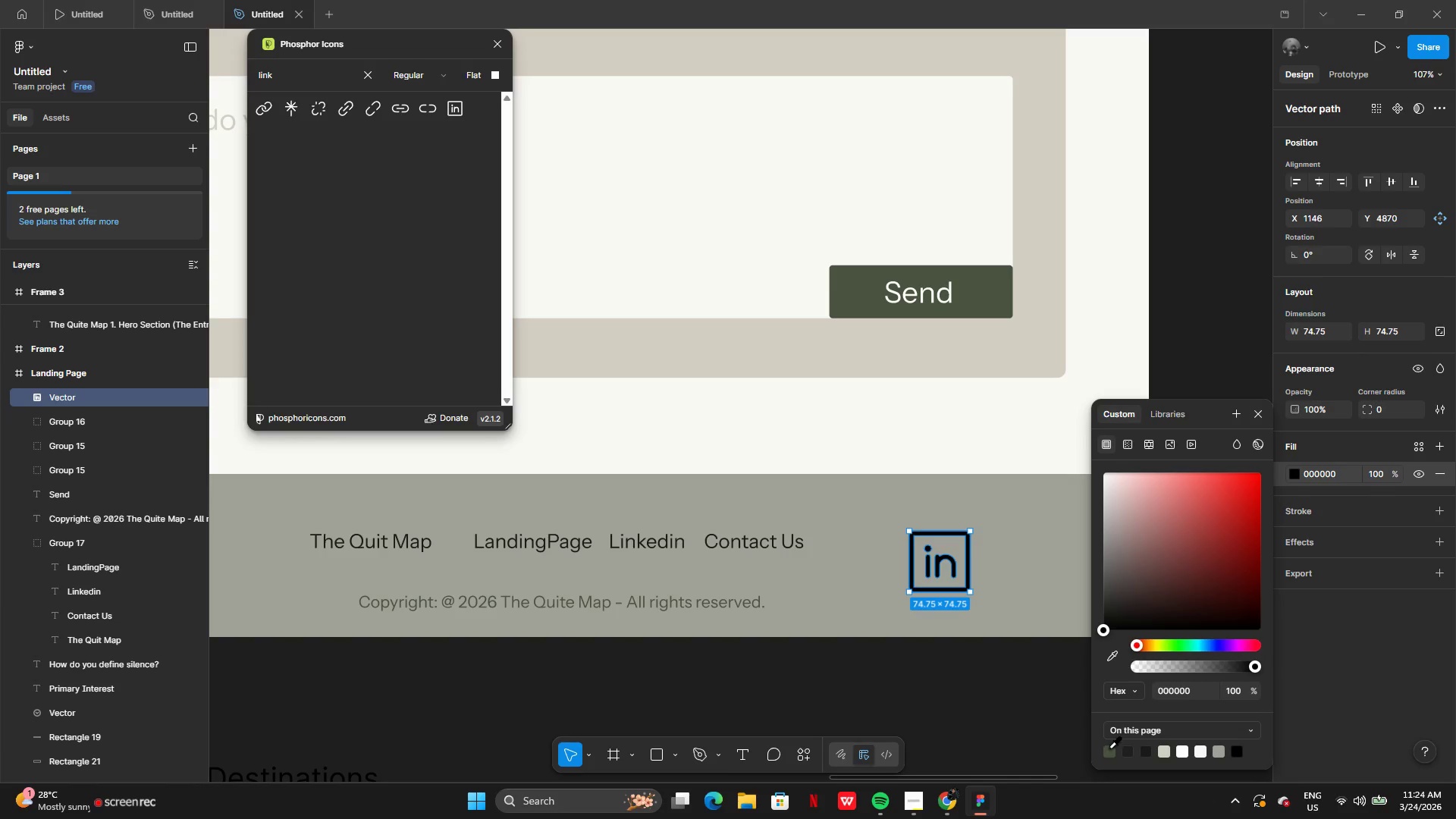 
left_click([1110, 756])
 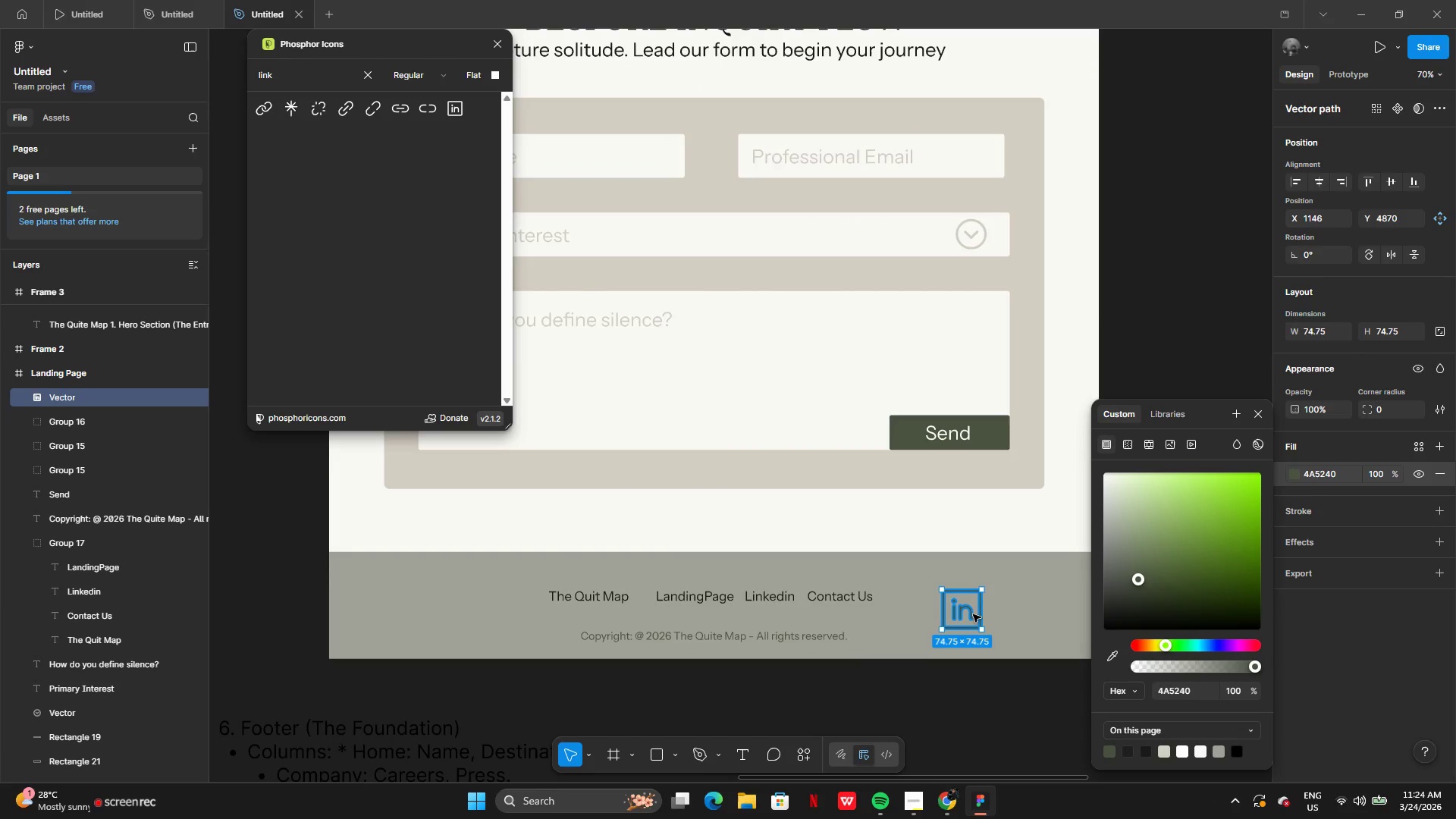 
left_click_drag(start_coordinate=[967, 610], to_coordinate=[972, 593])
 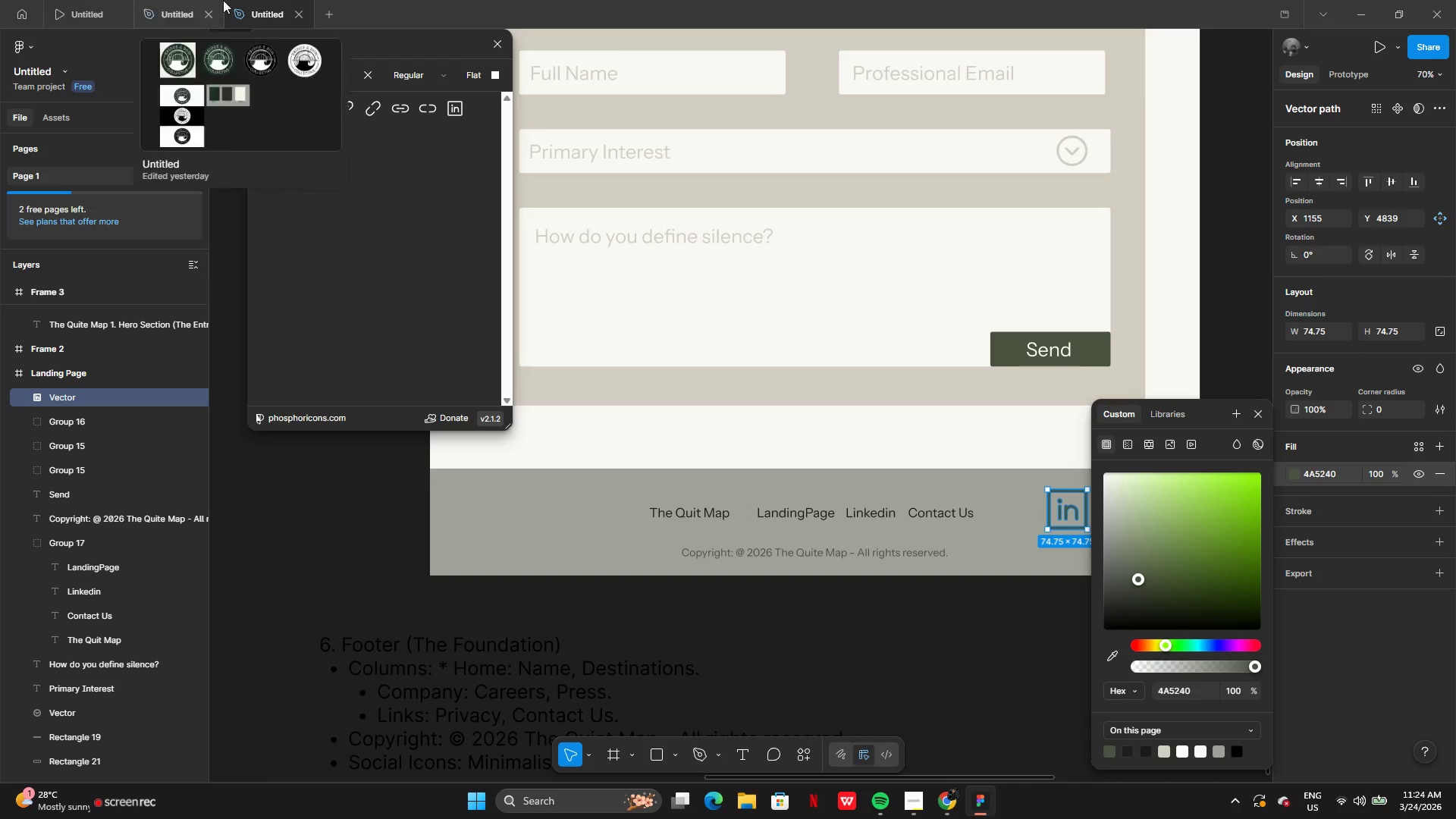 
wait(6.01)
 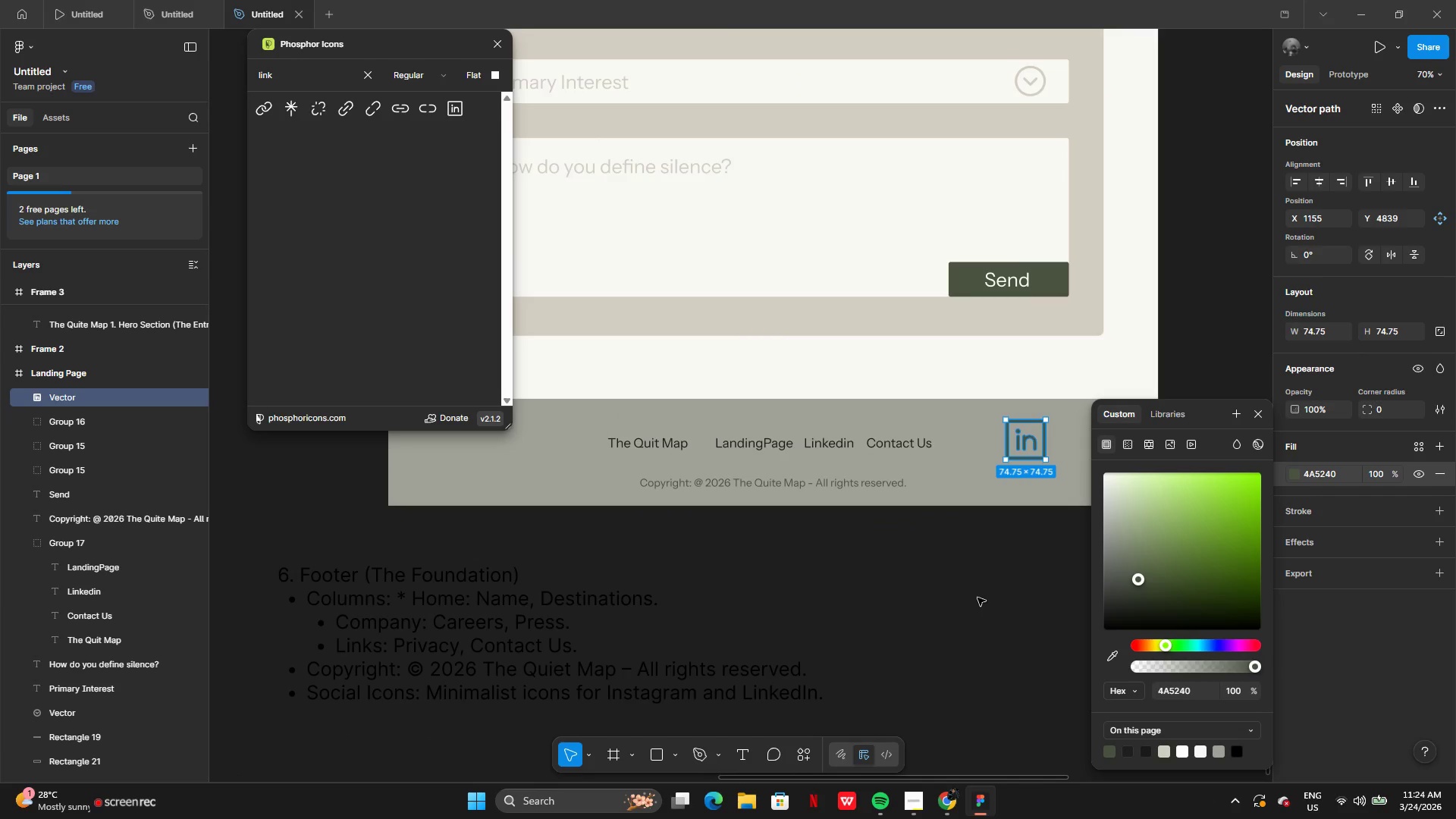 
left_click([353, 79])
 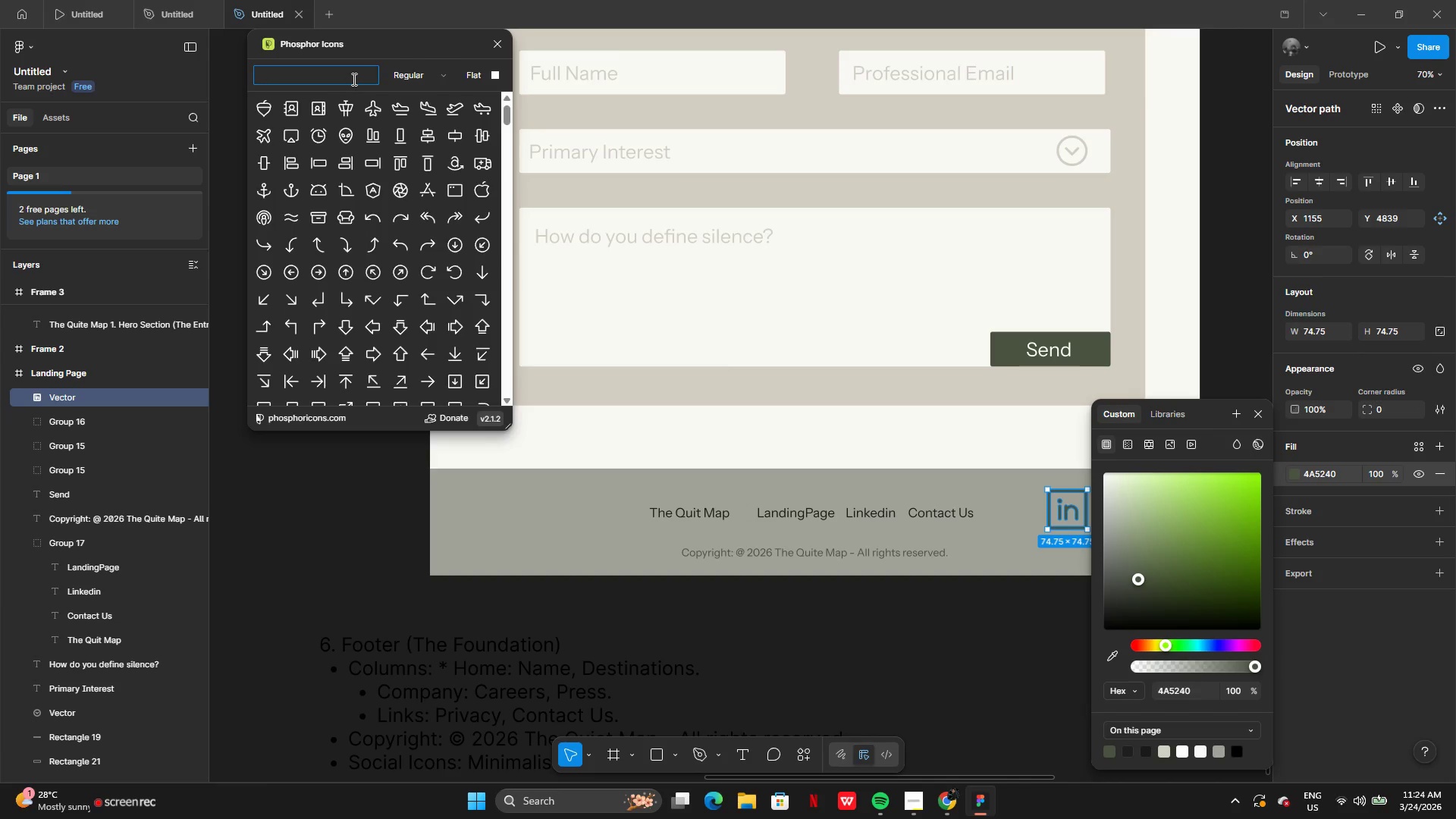 
type(insta)
 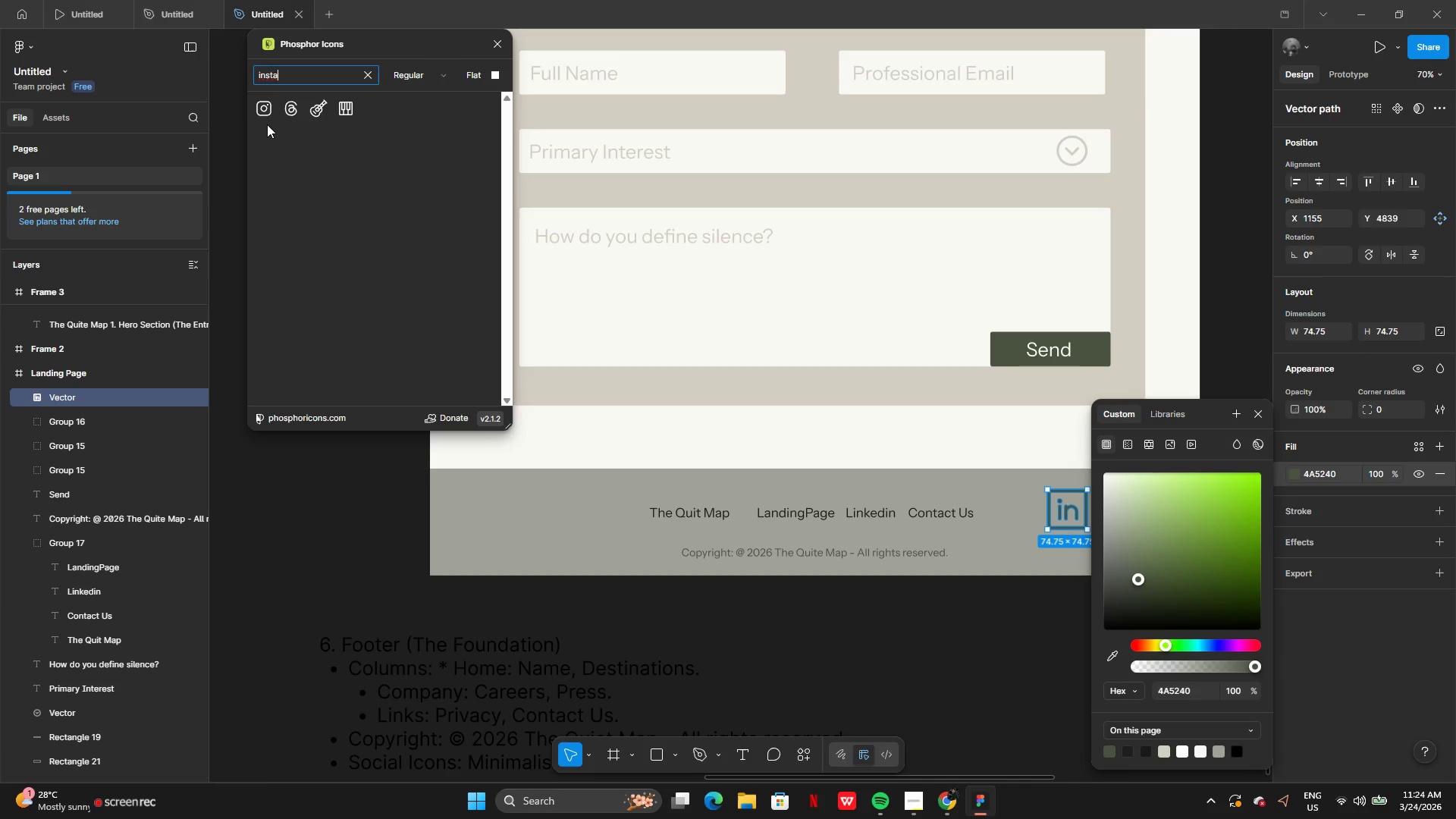 
left_click_drag(start_coordinate=[263, 110], to_coordinate=[532, 529])
 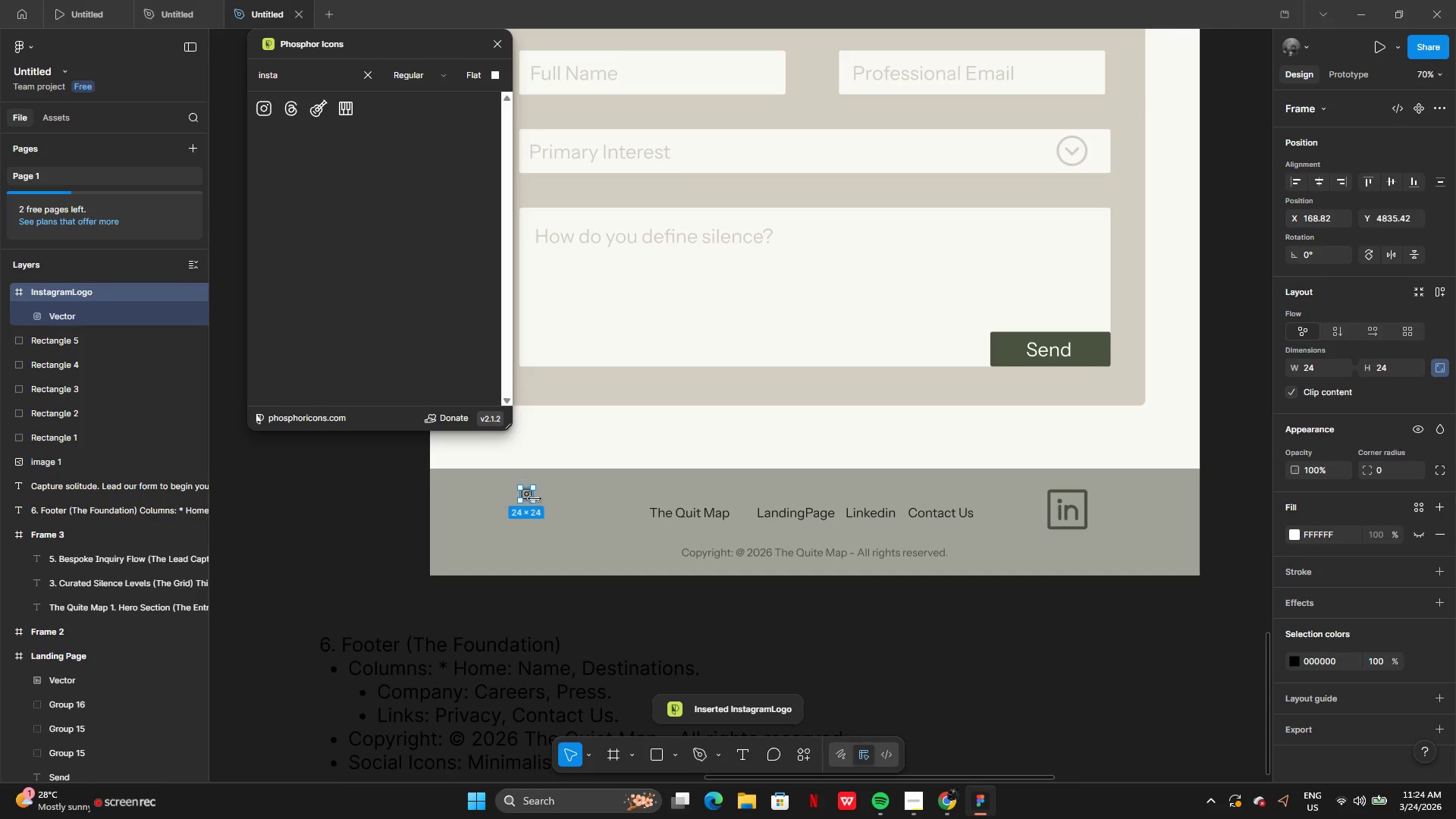 
left_click_drag(start_coordinate=[534, 499], to_coordinate=[588, 551])
 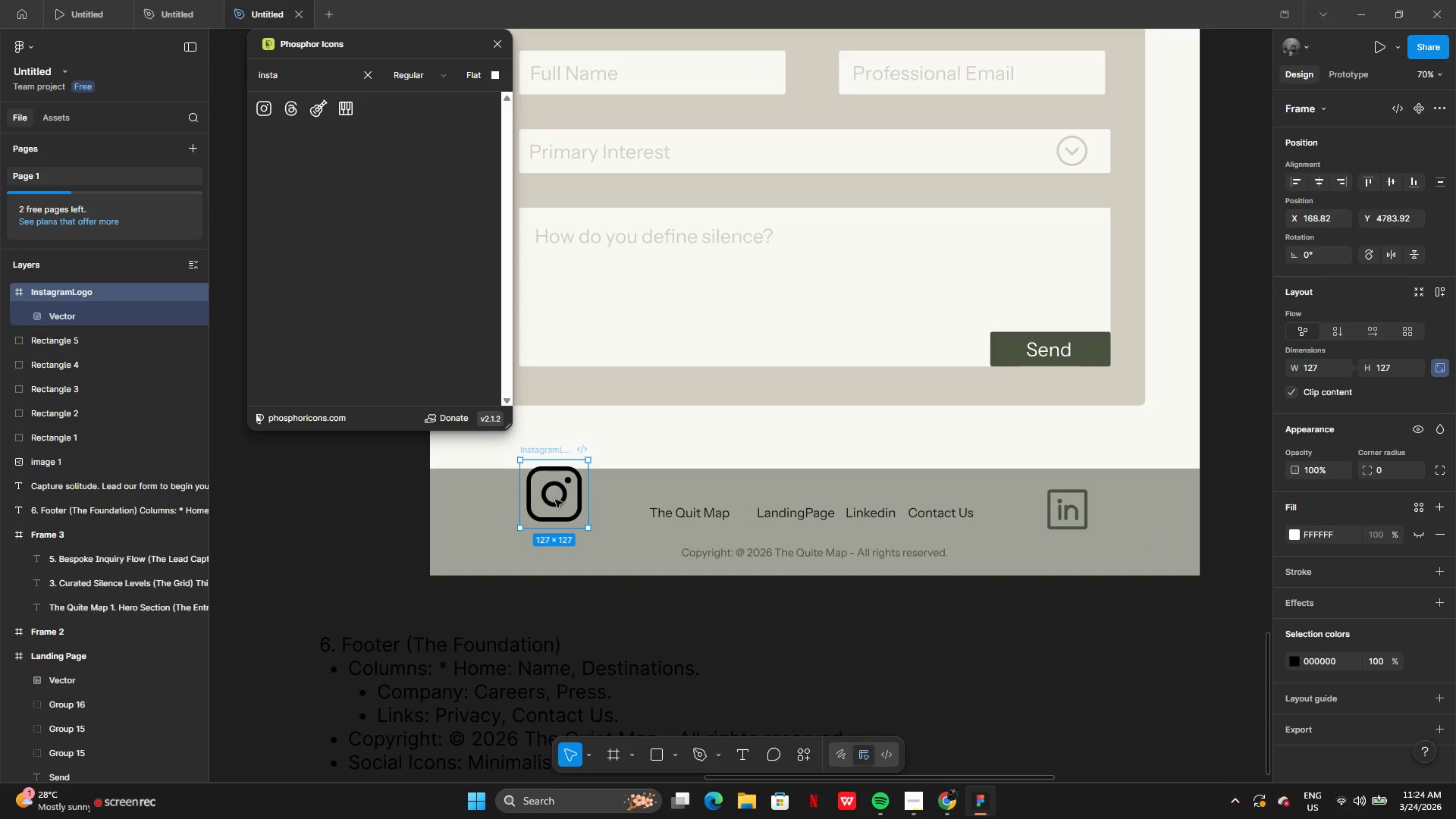 
left_click_drag(start_coordinate=[555, 500], to_coordinate=[550, 519])
 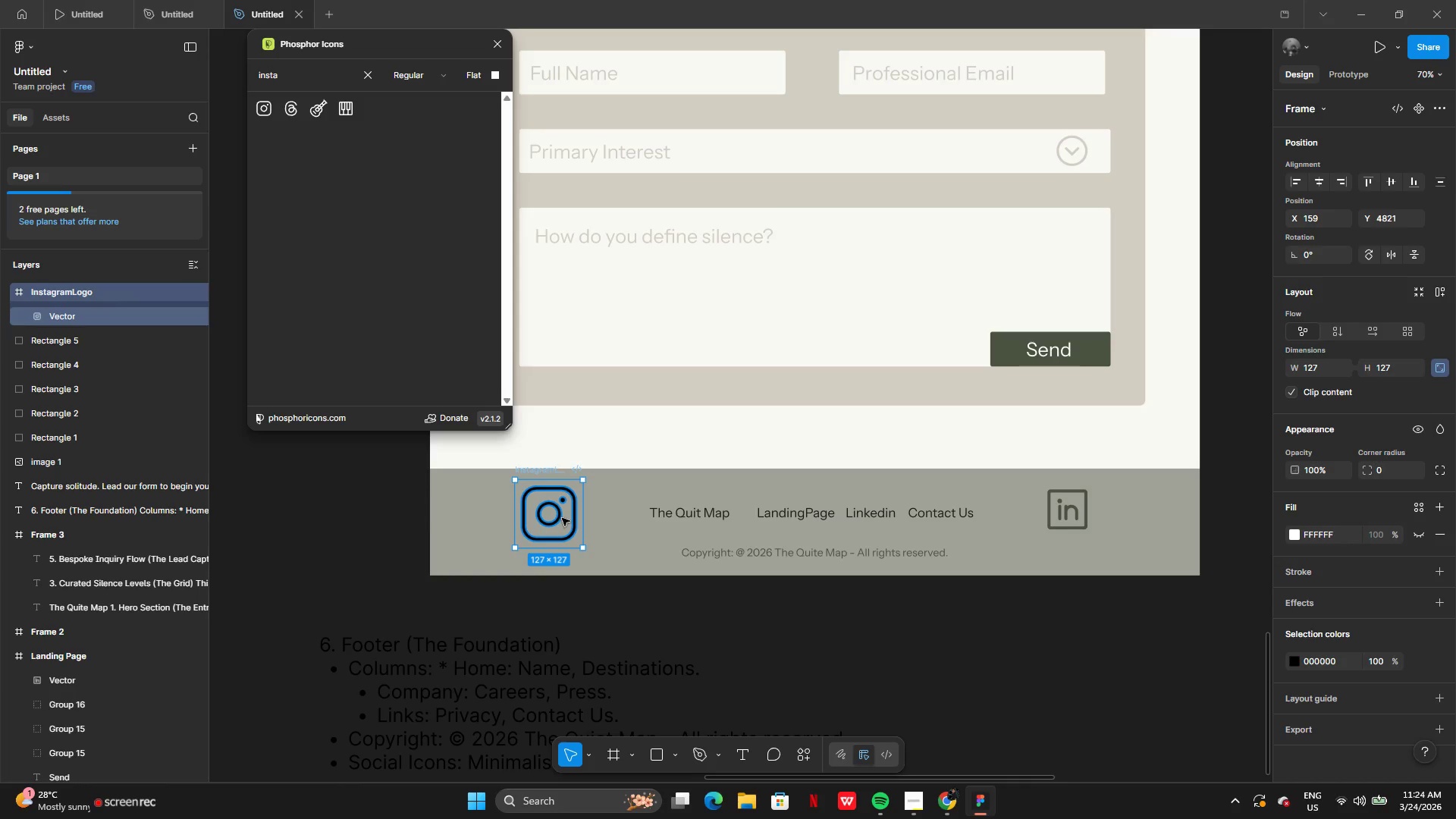 
left_click([562, 518])
 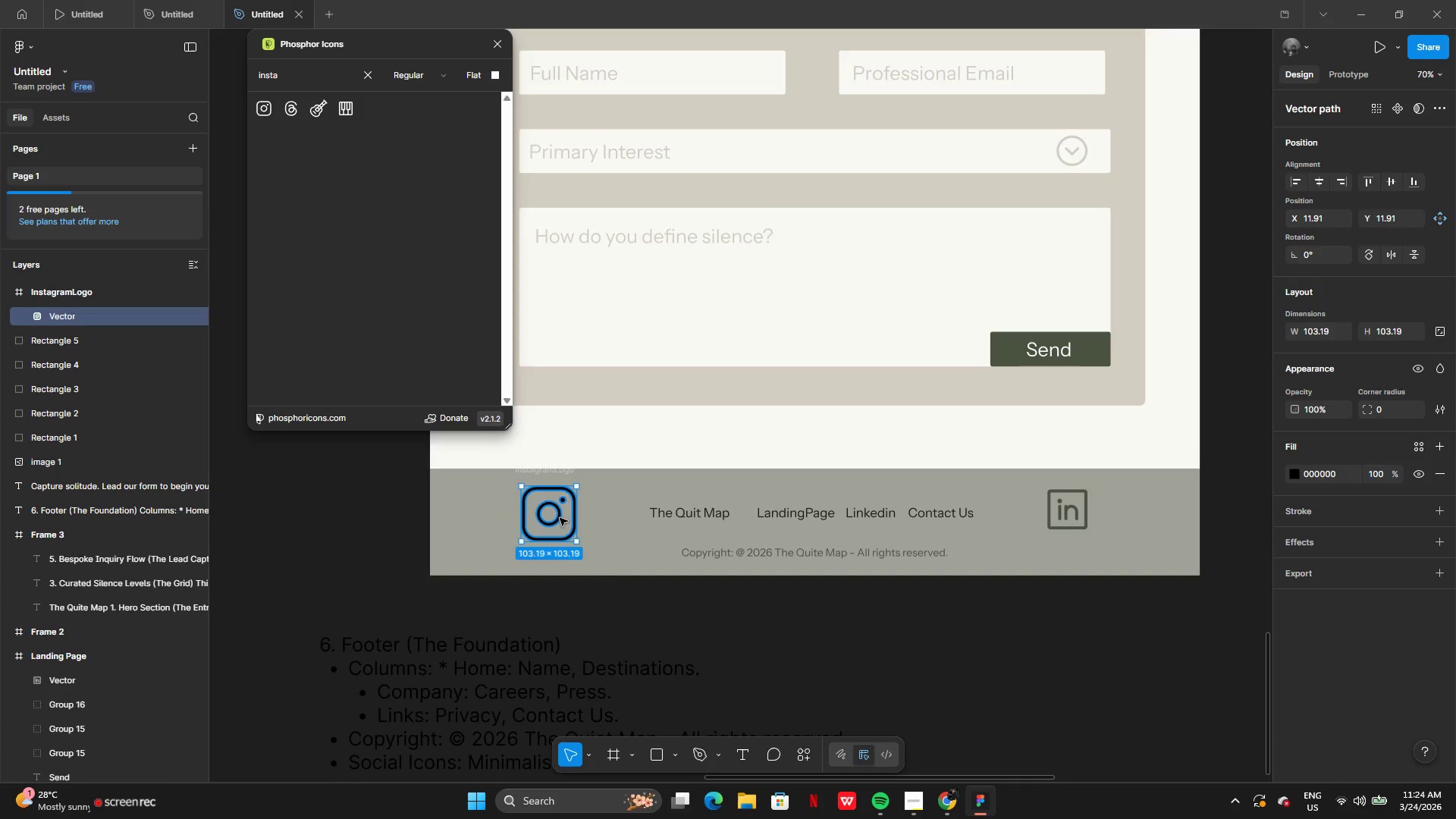 
left_click_drag(start_coordinate=[560, 518], to_coordinate=[460, 519])
 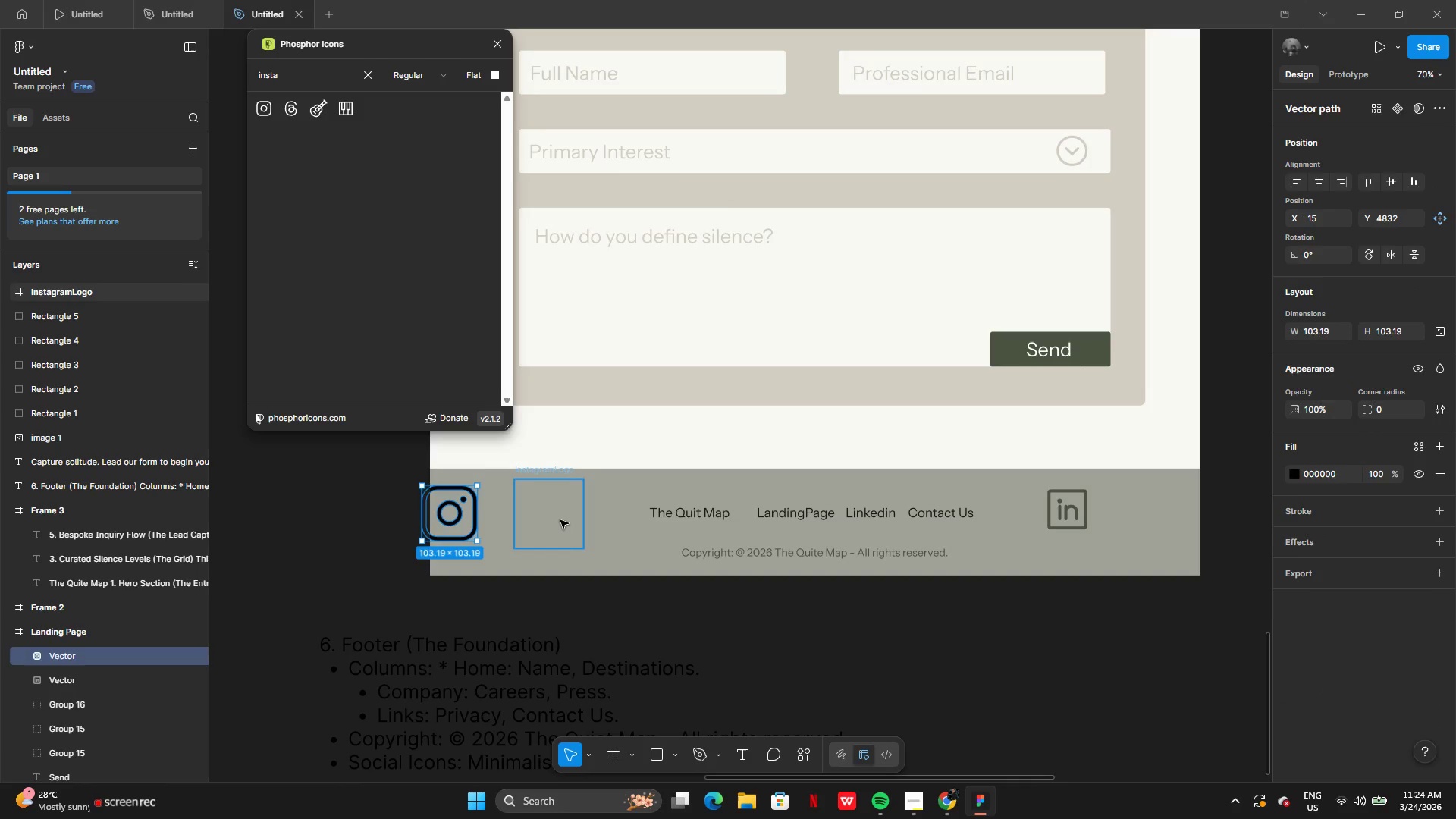 
left_click([560, 520])
 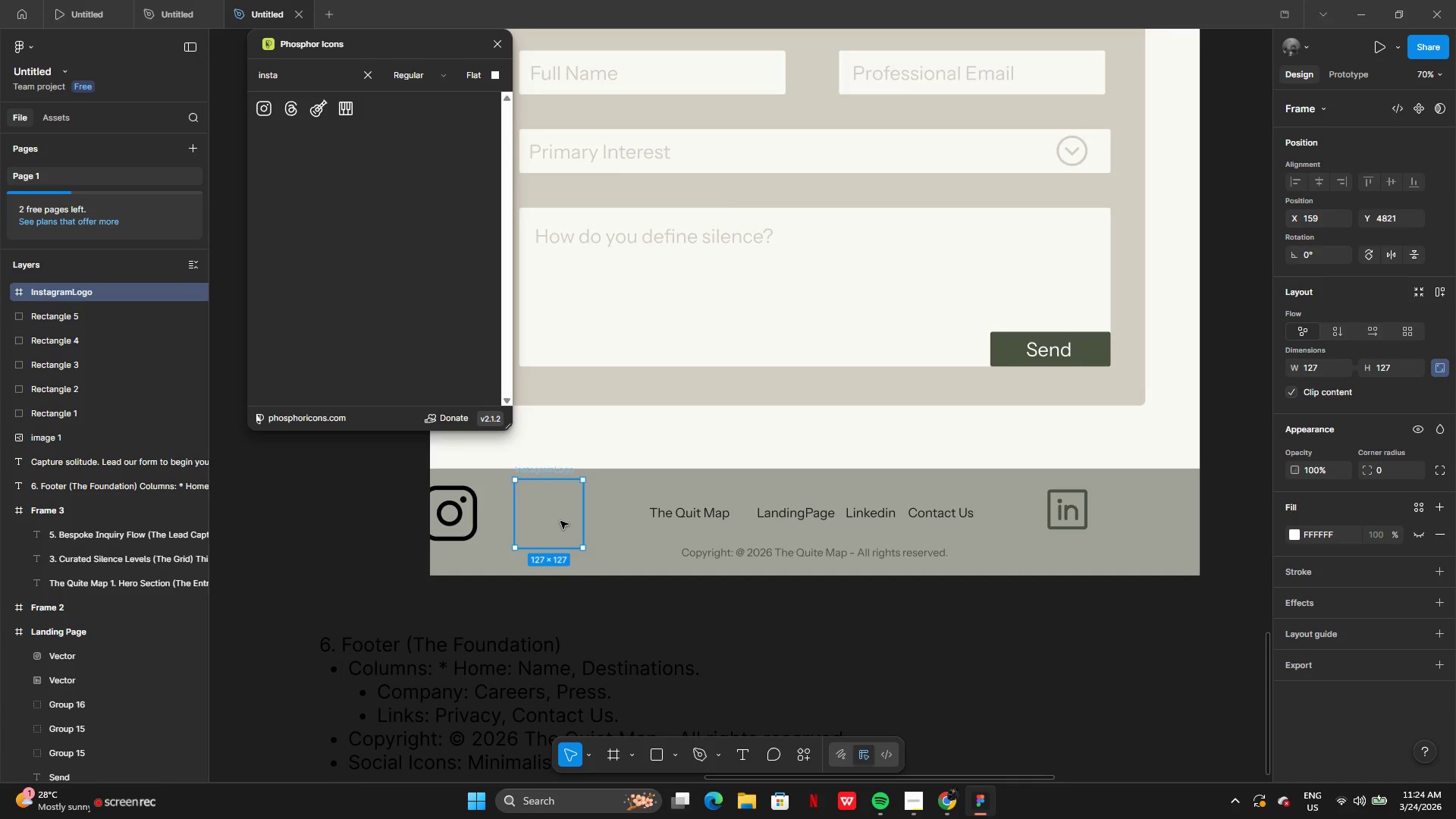 
key(Backspace)
 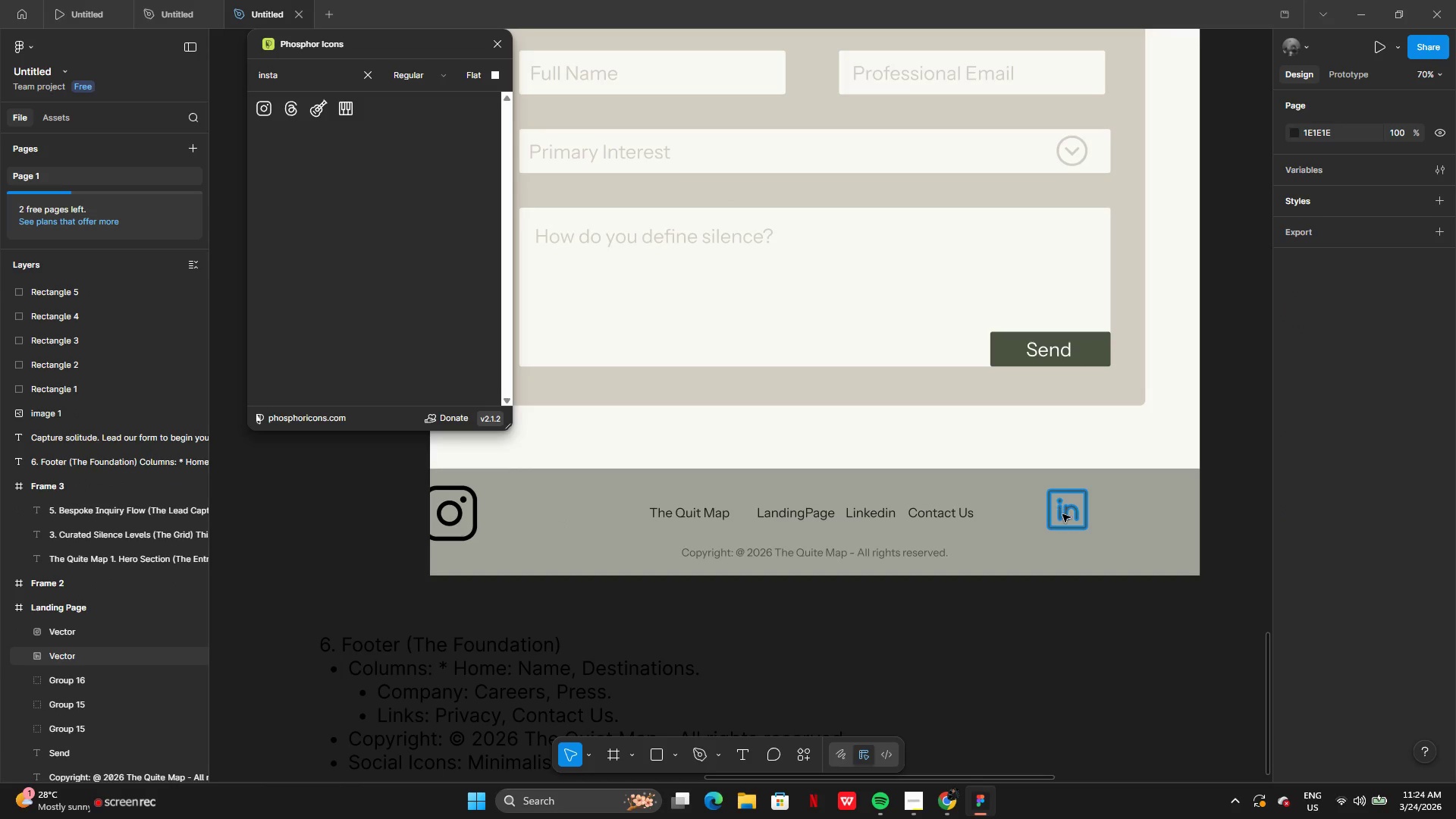 
left_click([1063, 514])
 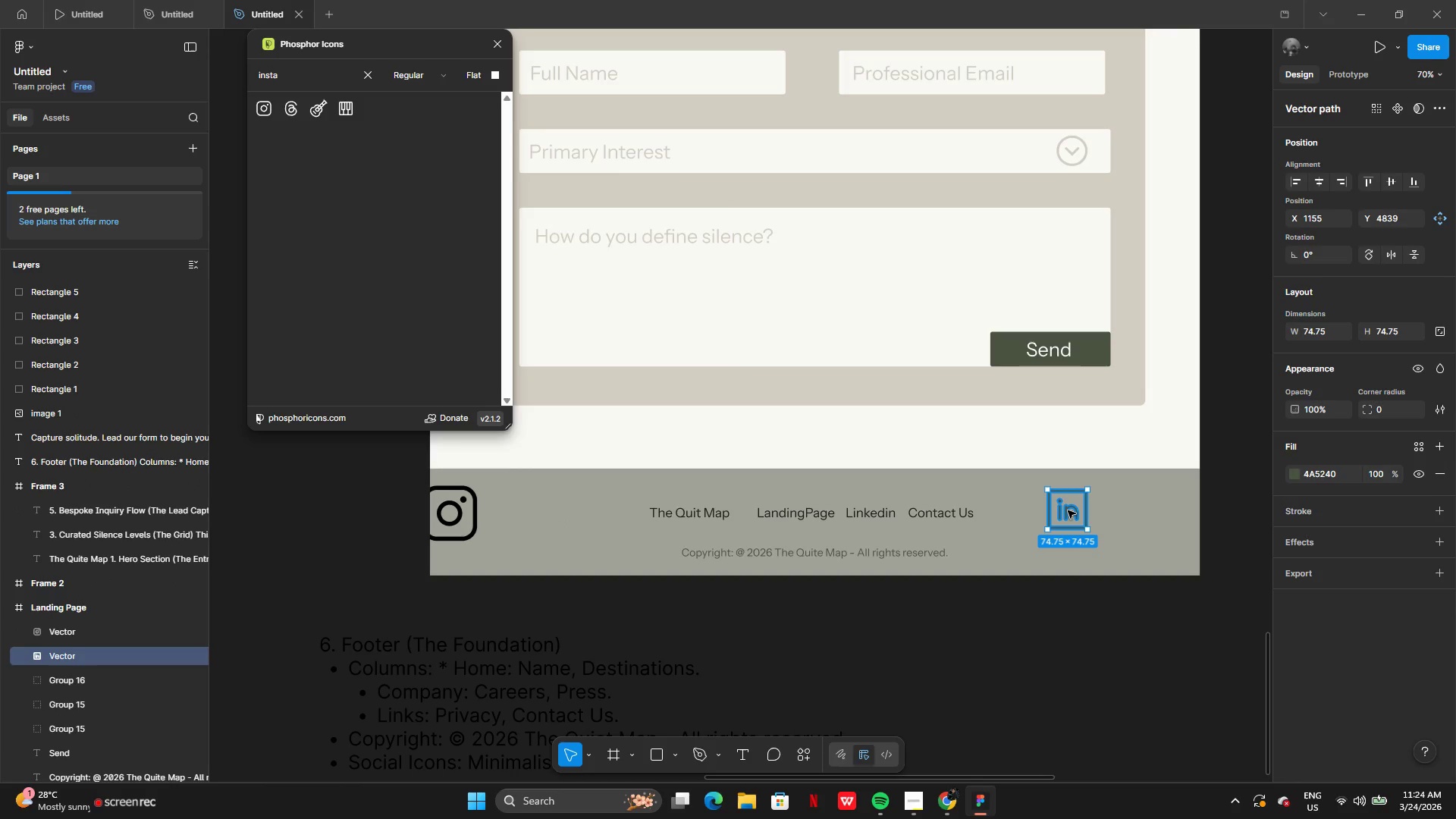 
left_click_drag(start_coordinate=[1068, 510], to_coordinate=[1084, 514])
 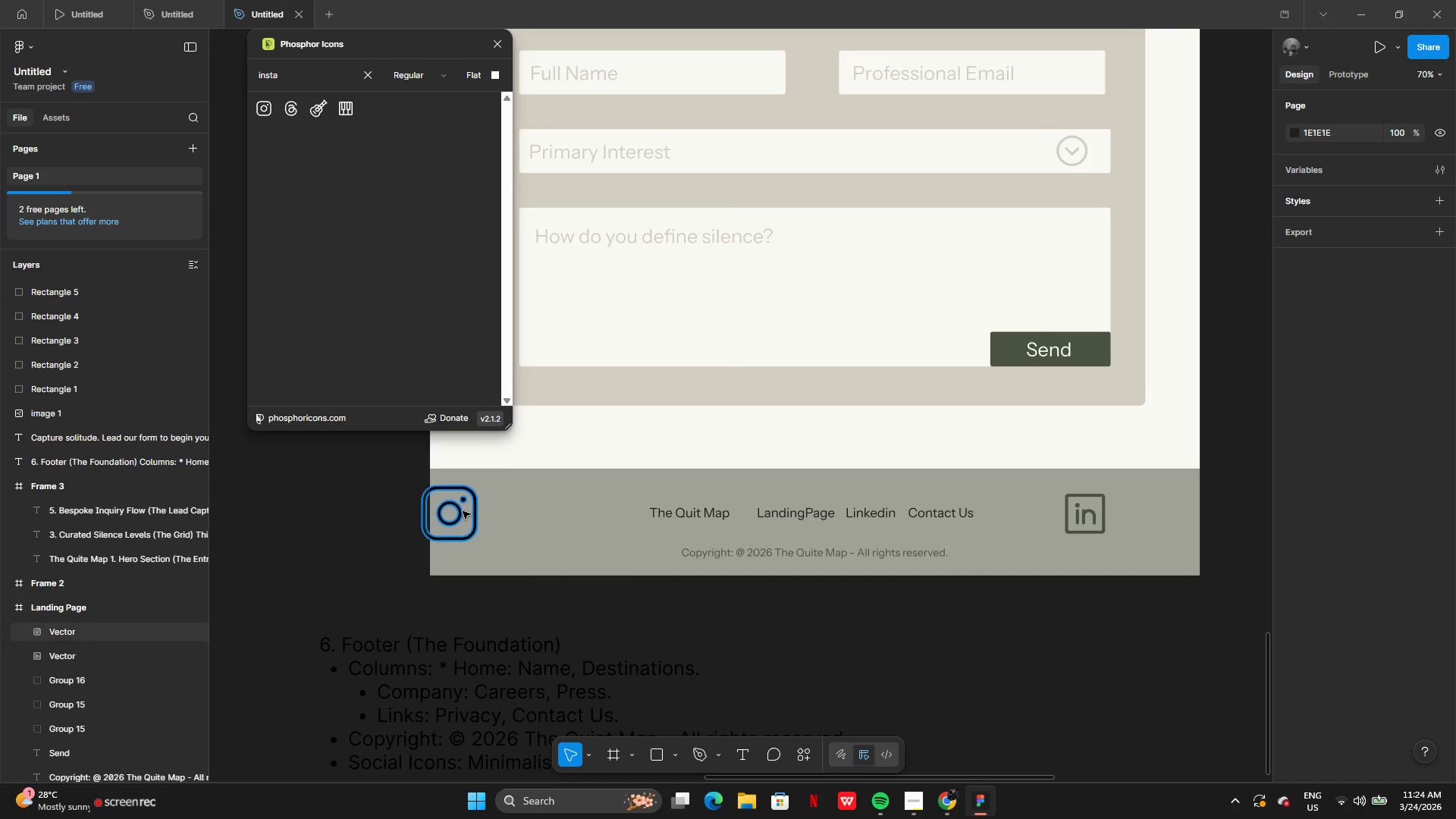 
double_click([463, 511])
 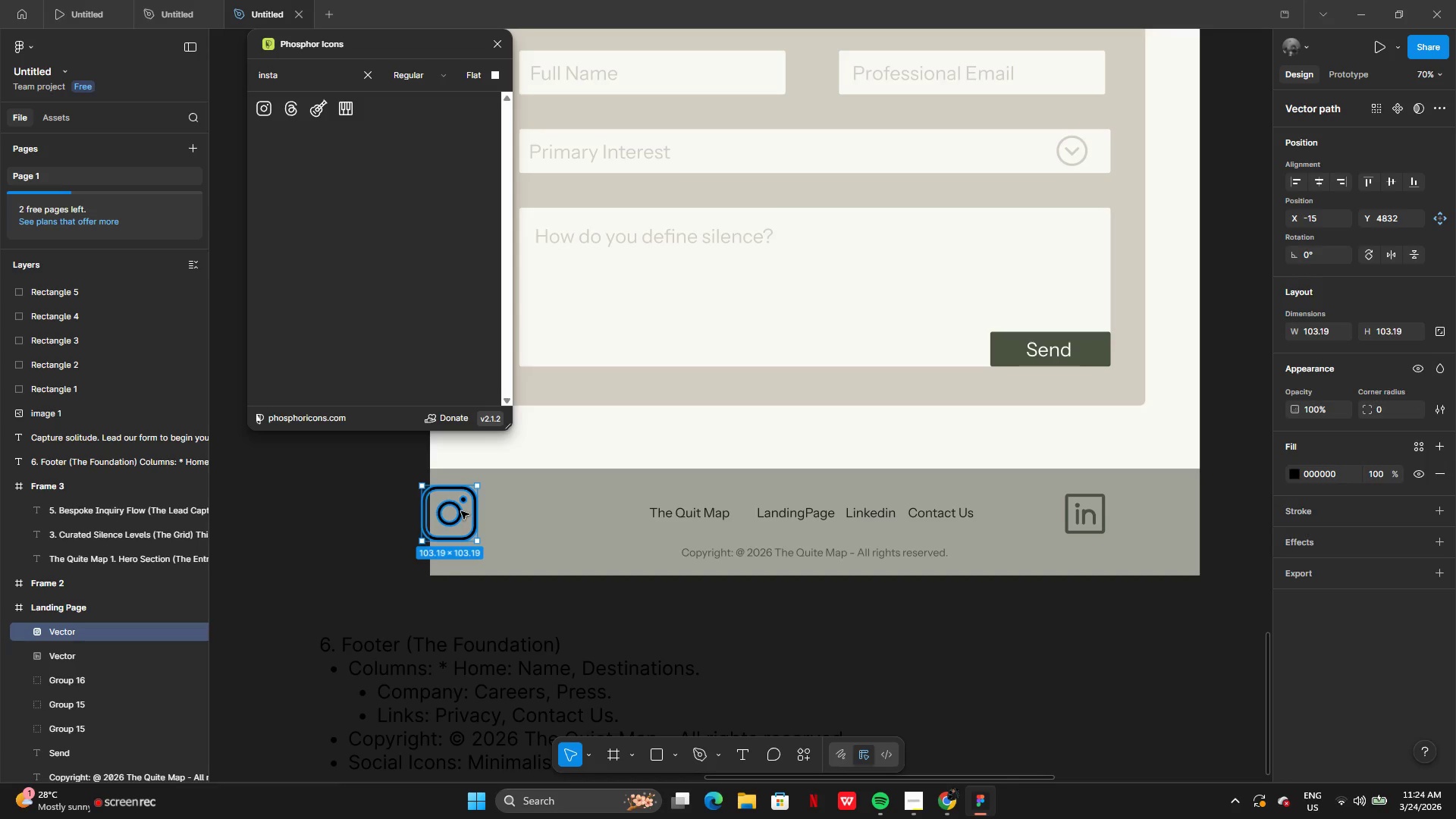 
left_click_drag(start_coordinate=[461, 511], to_coordinate=[1059, 540])
 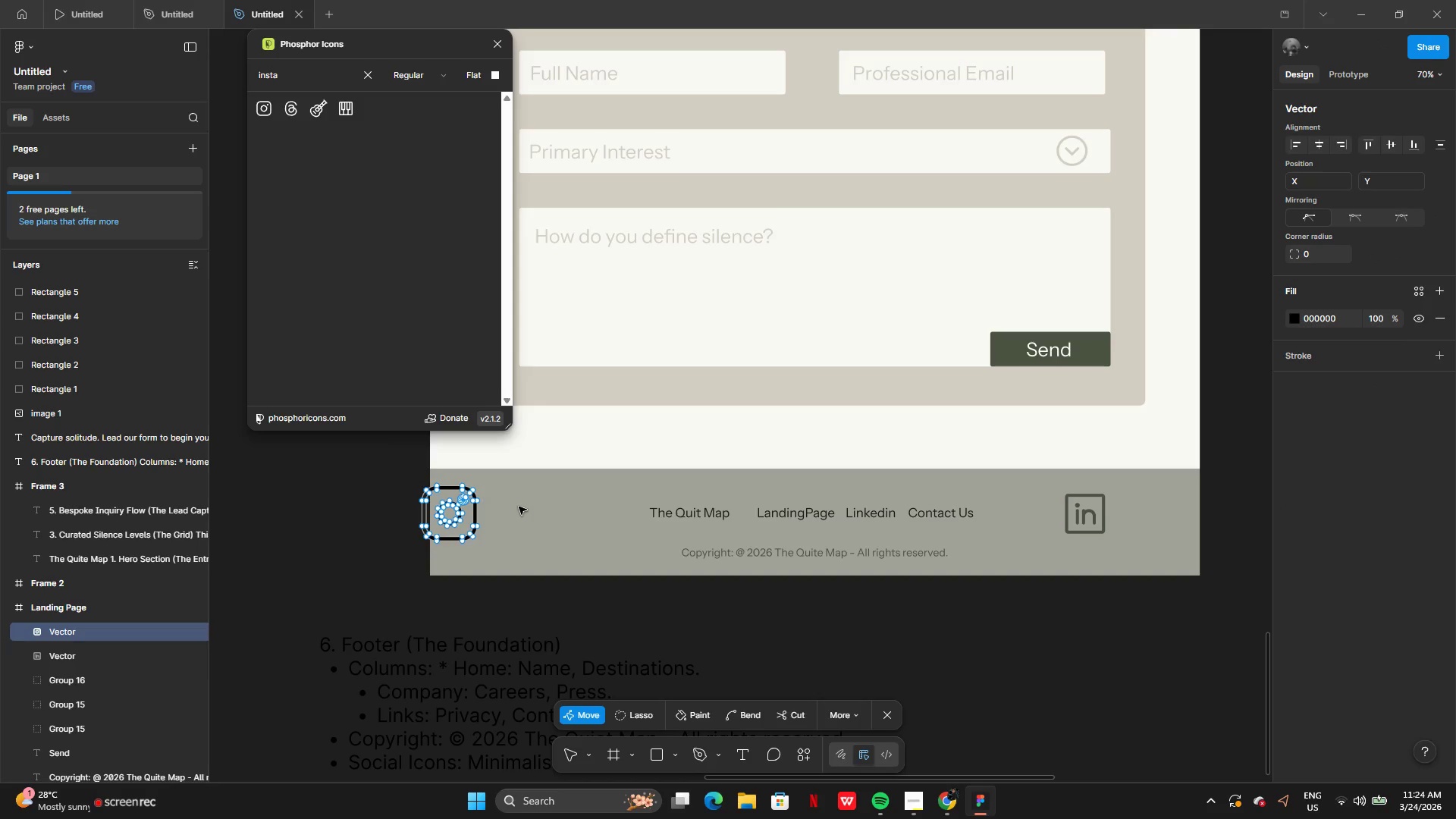 
double_click([519, 507])
 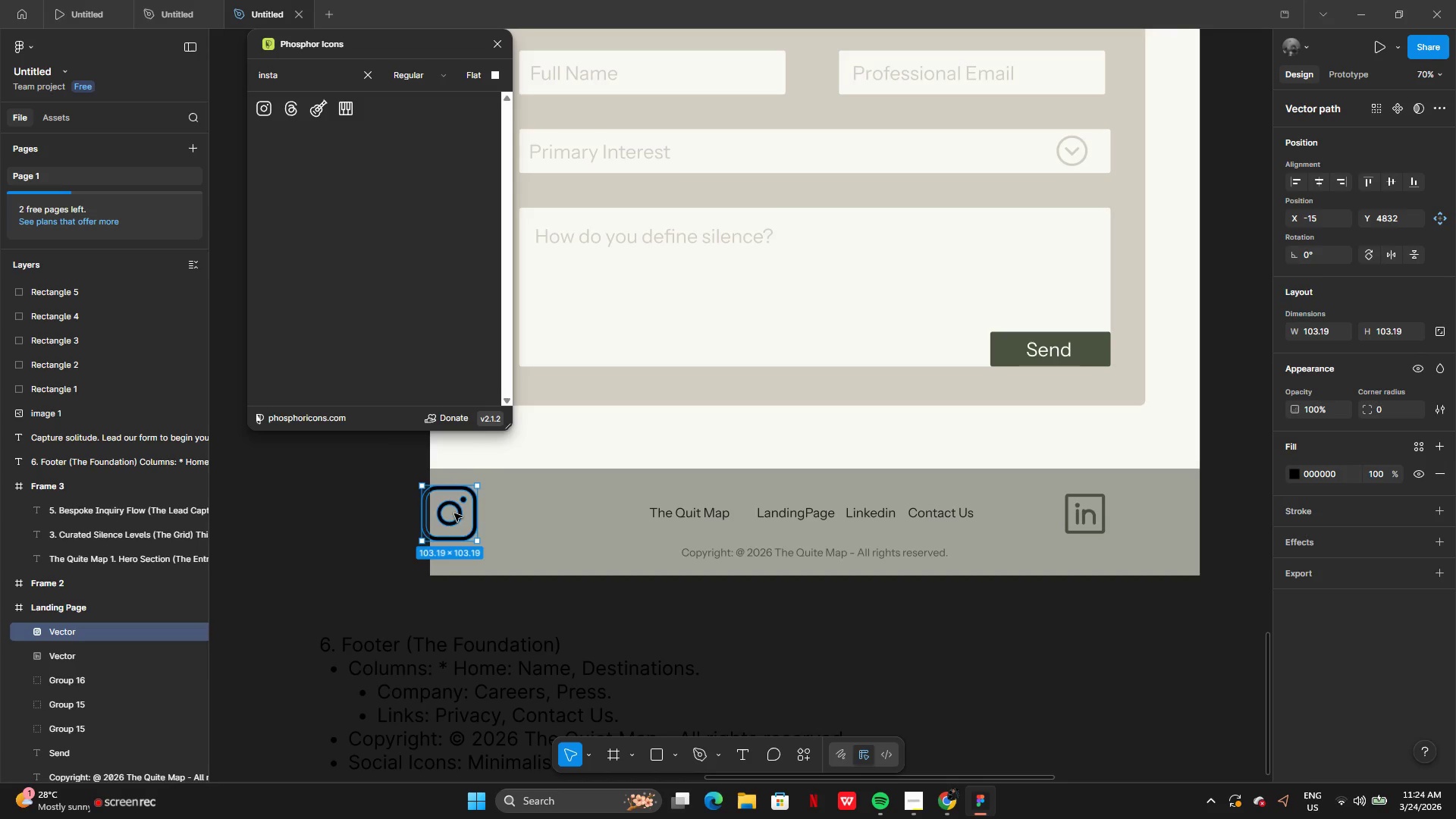 
left_click_drag(start_coordinate=[454, 513], to_coordinate=[1095, 521])
 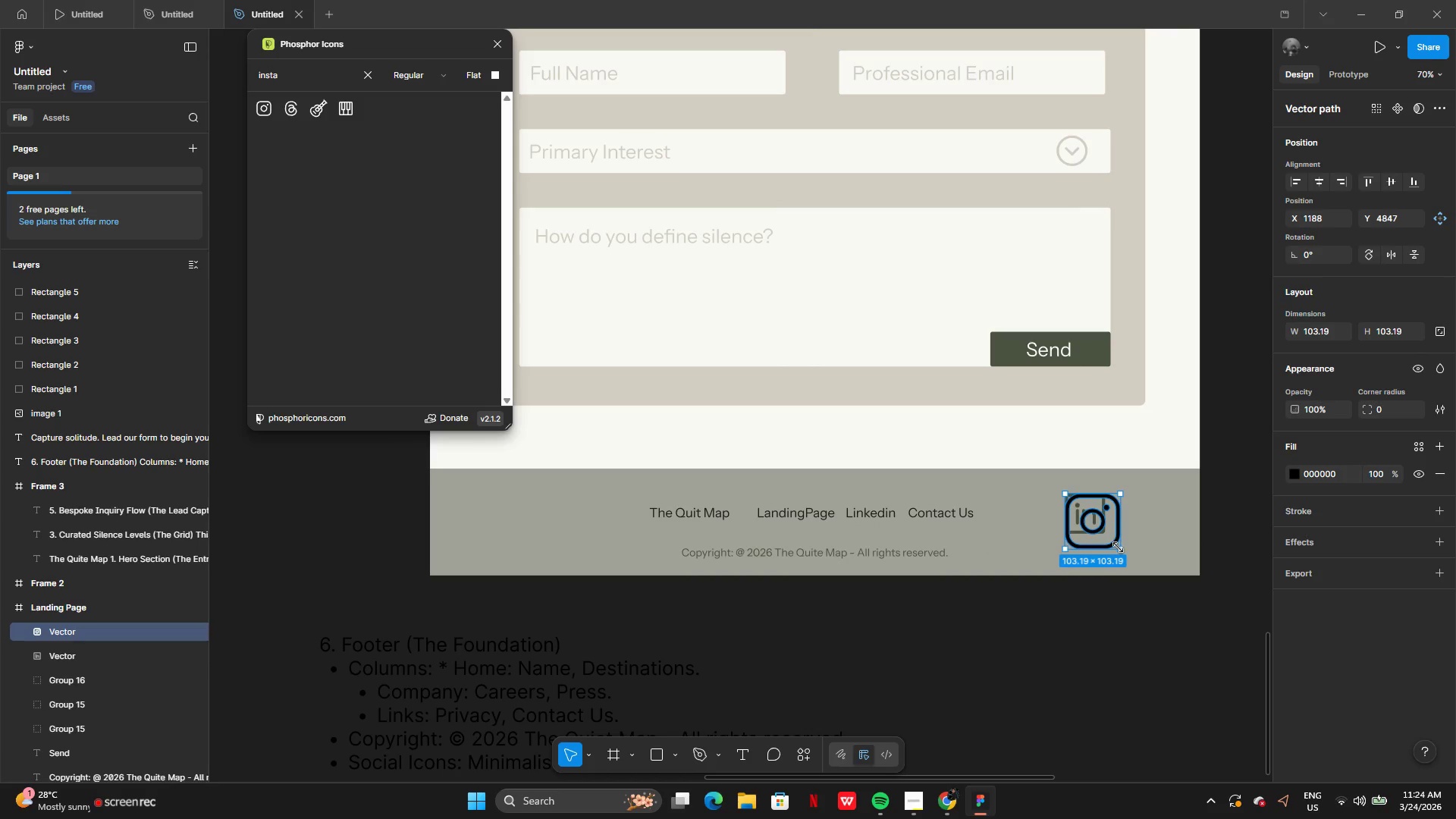 
left_click_drag(start_coordinate=[1118, 548], to_coordinate=[1106, 535])
 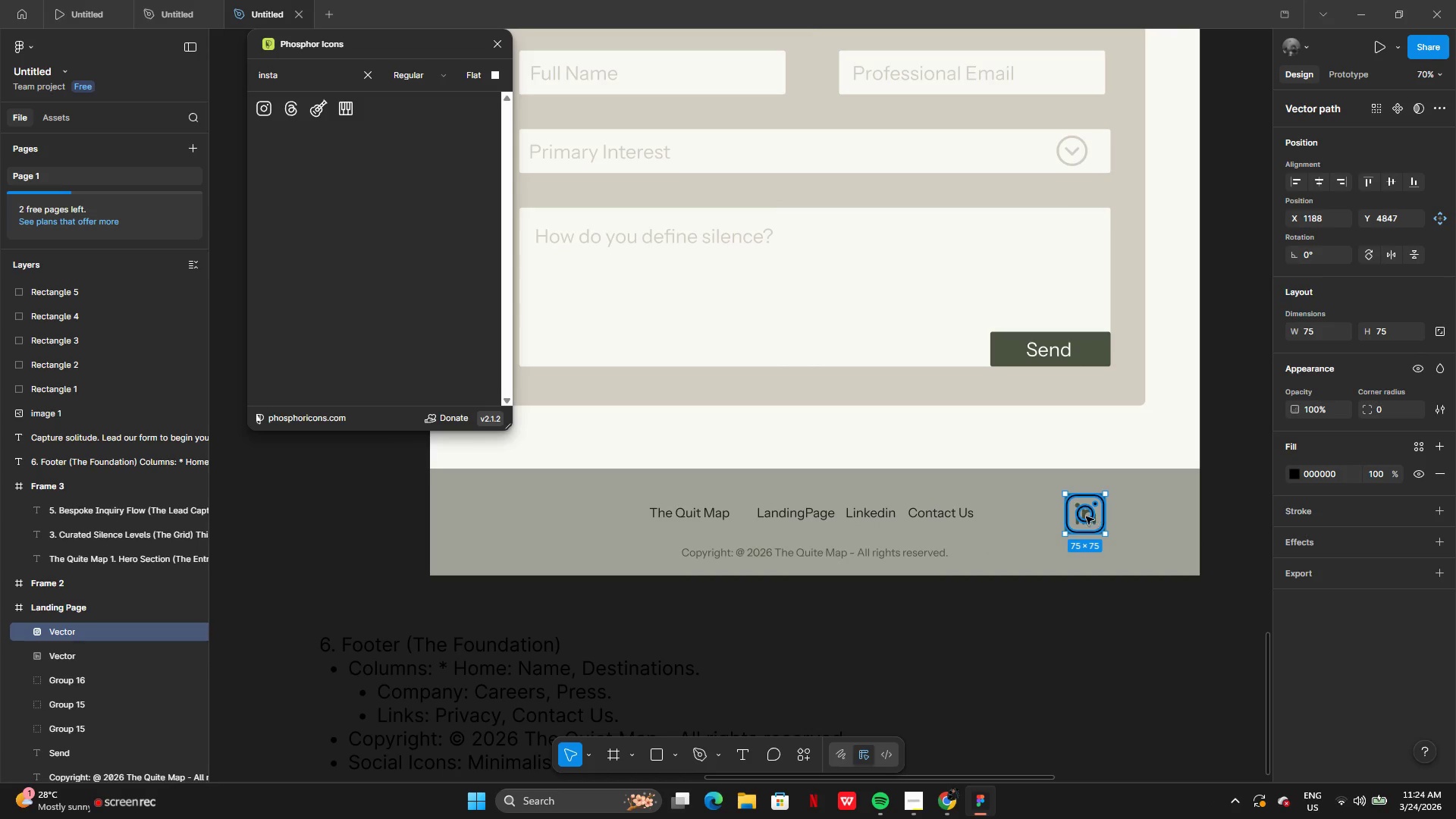 
left_click_drag(start_coordinate=[1094, 517], to_coordinate=[563, 519])
 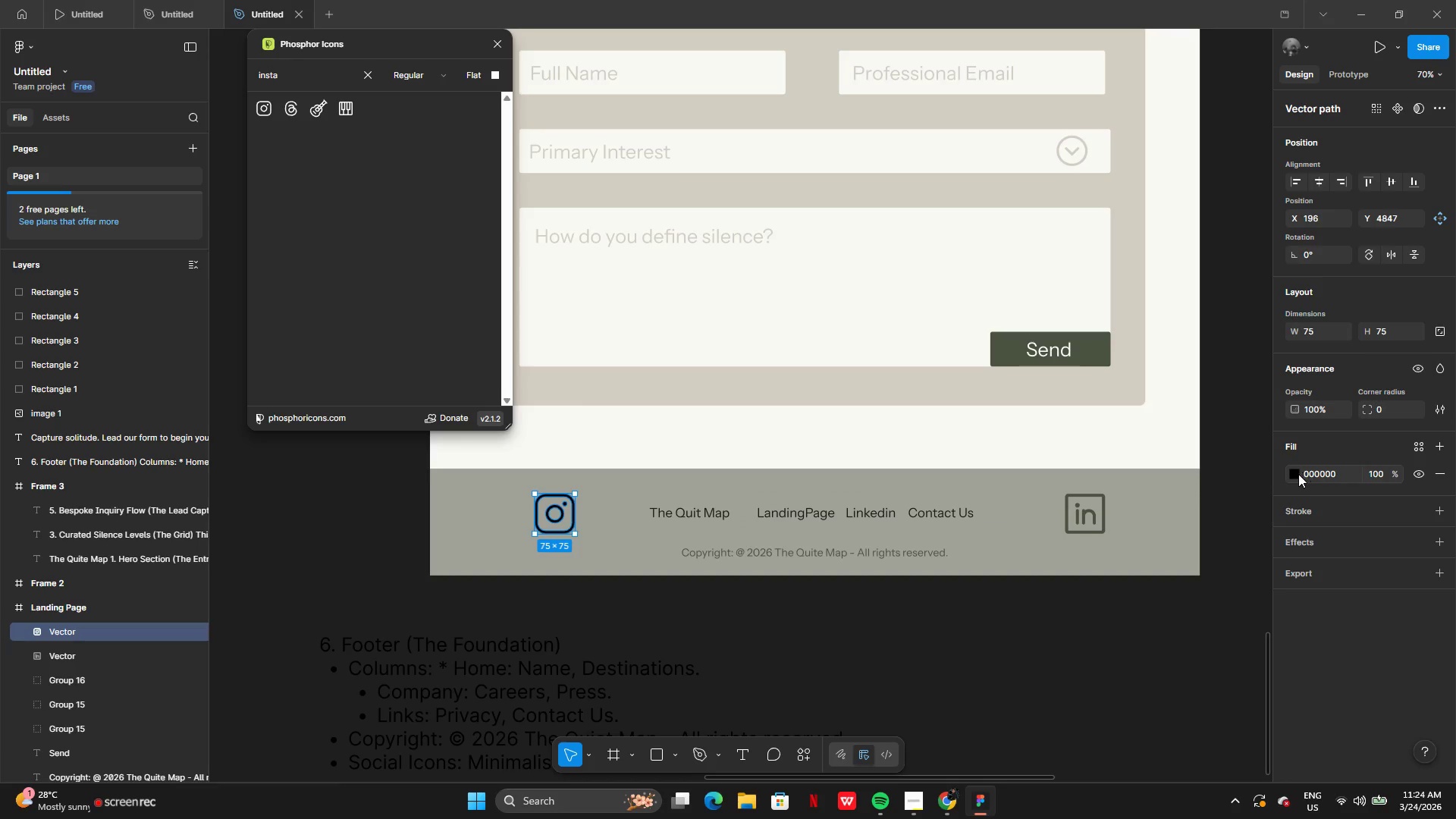 
left_click([1298, 474])
 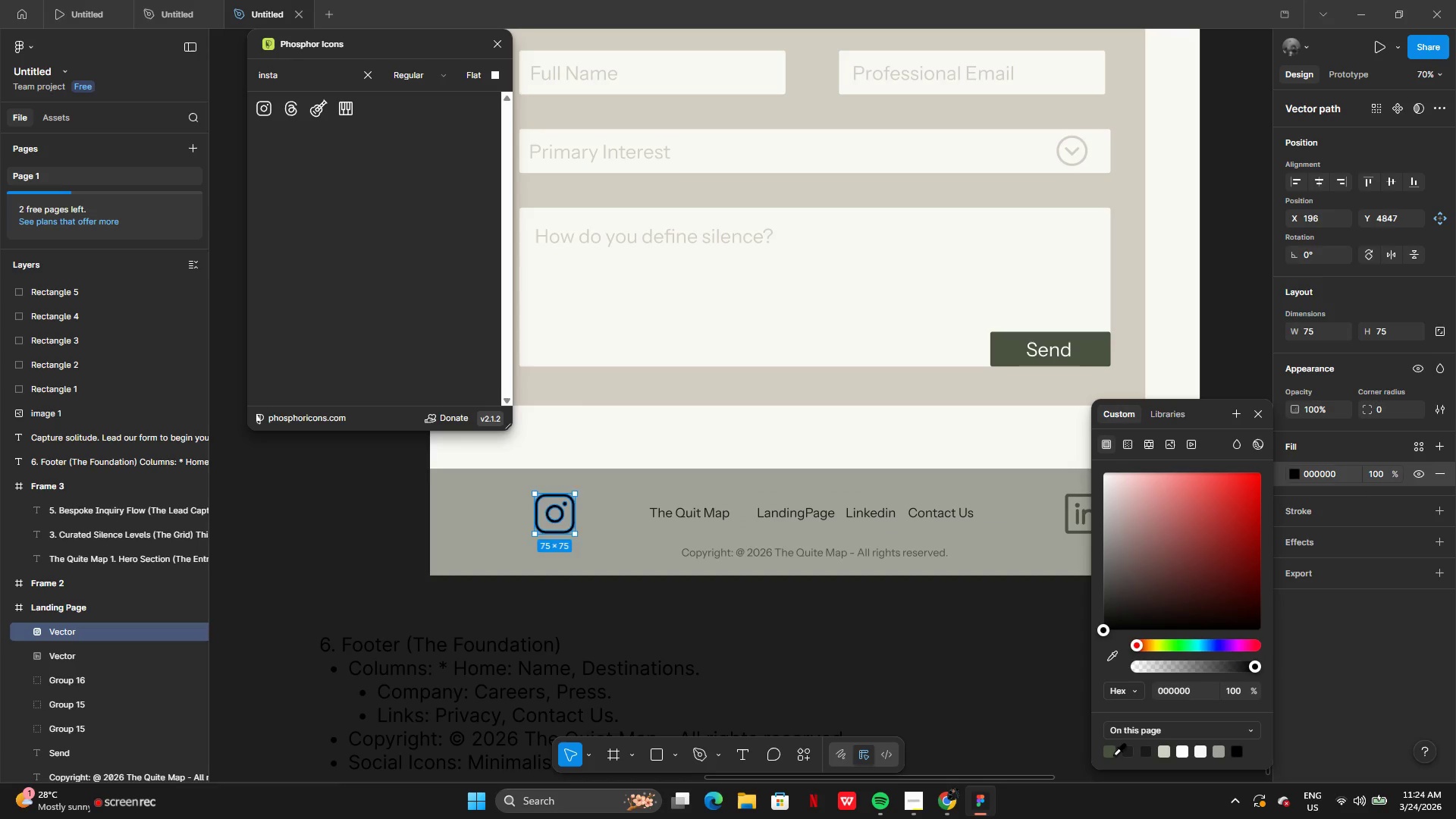 
left_click([1113, 755])
 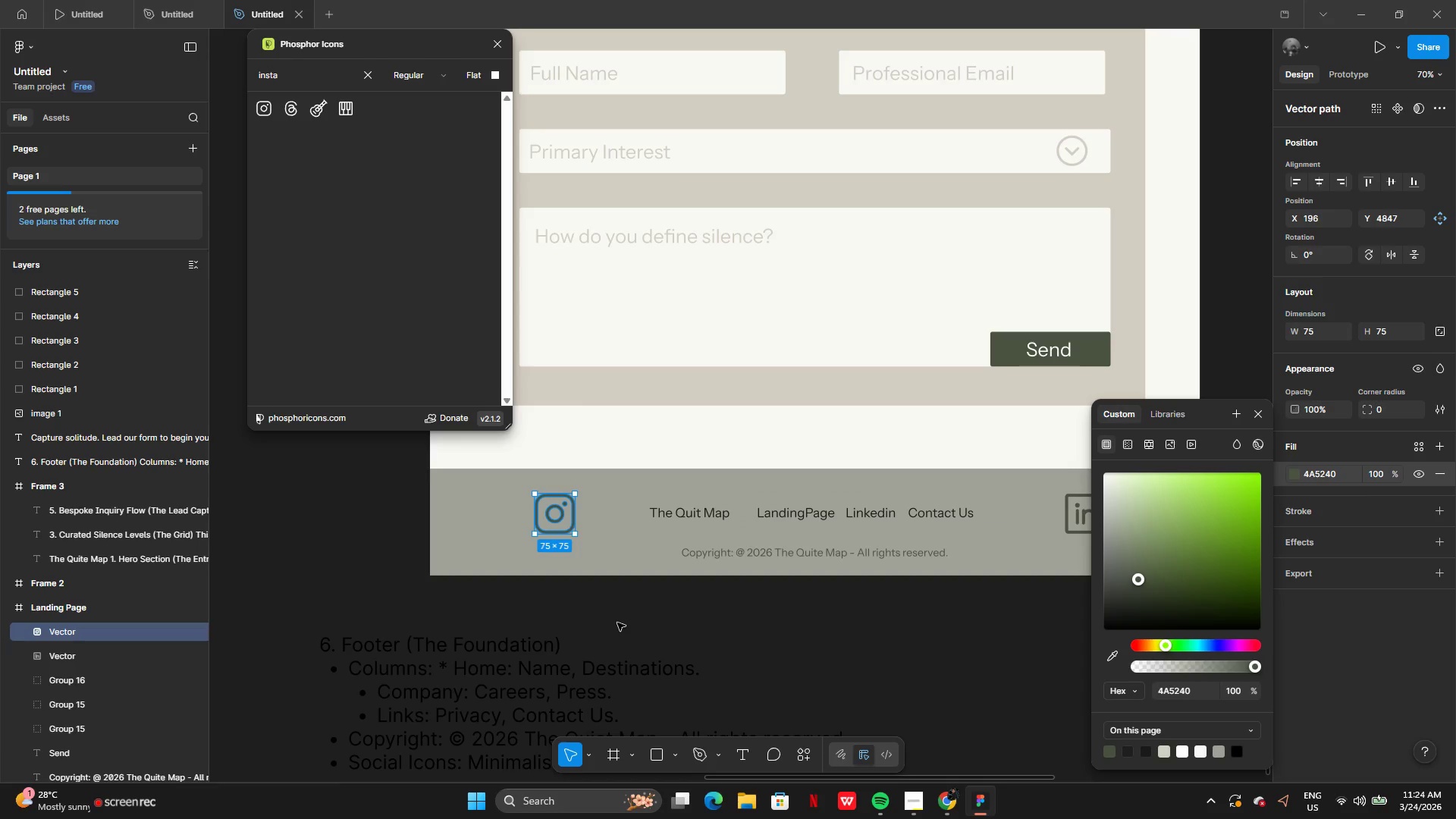 
left_click([617, 623])
 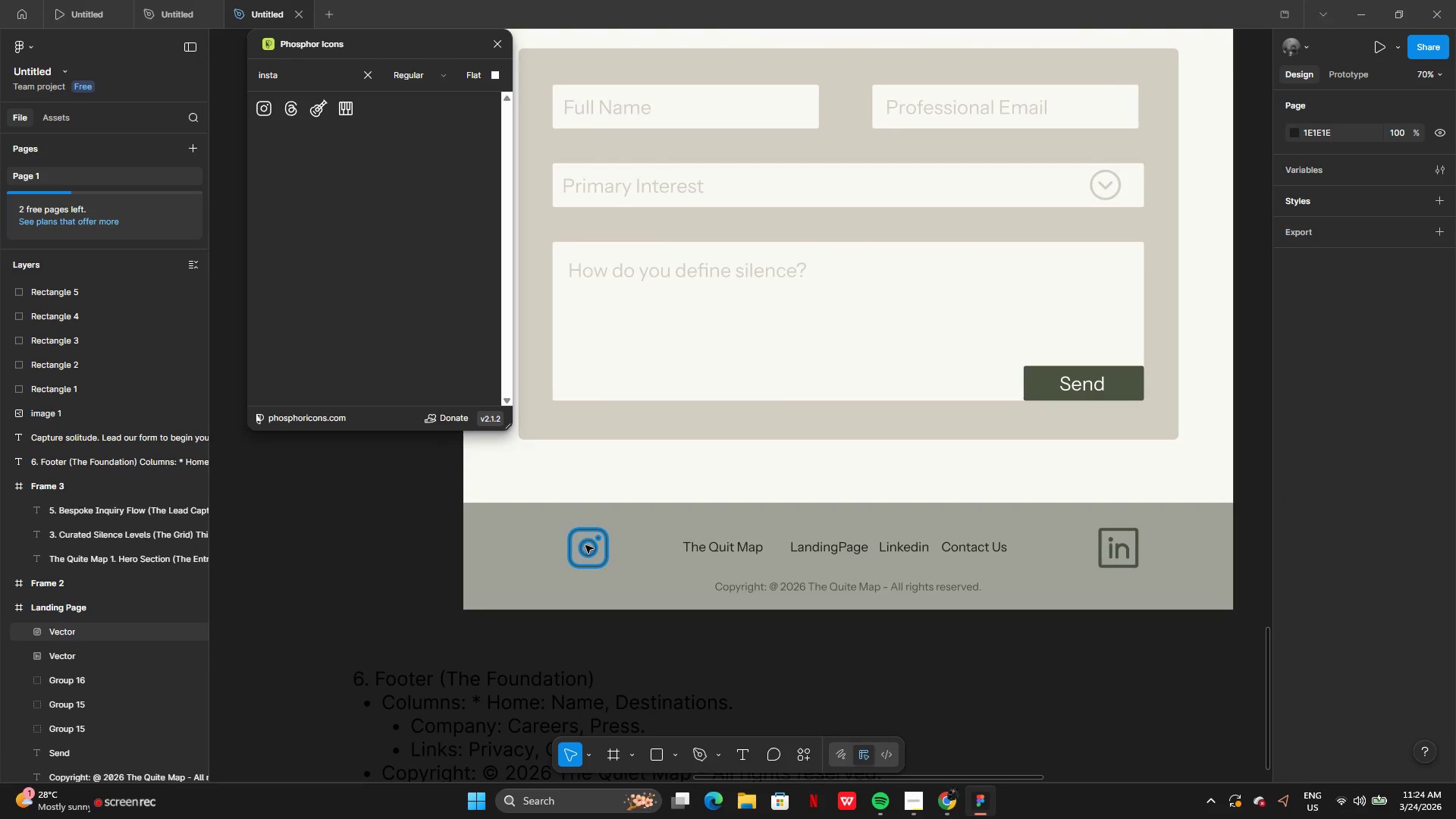 
left_click([591, 550])
 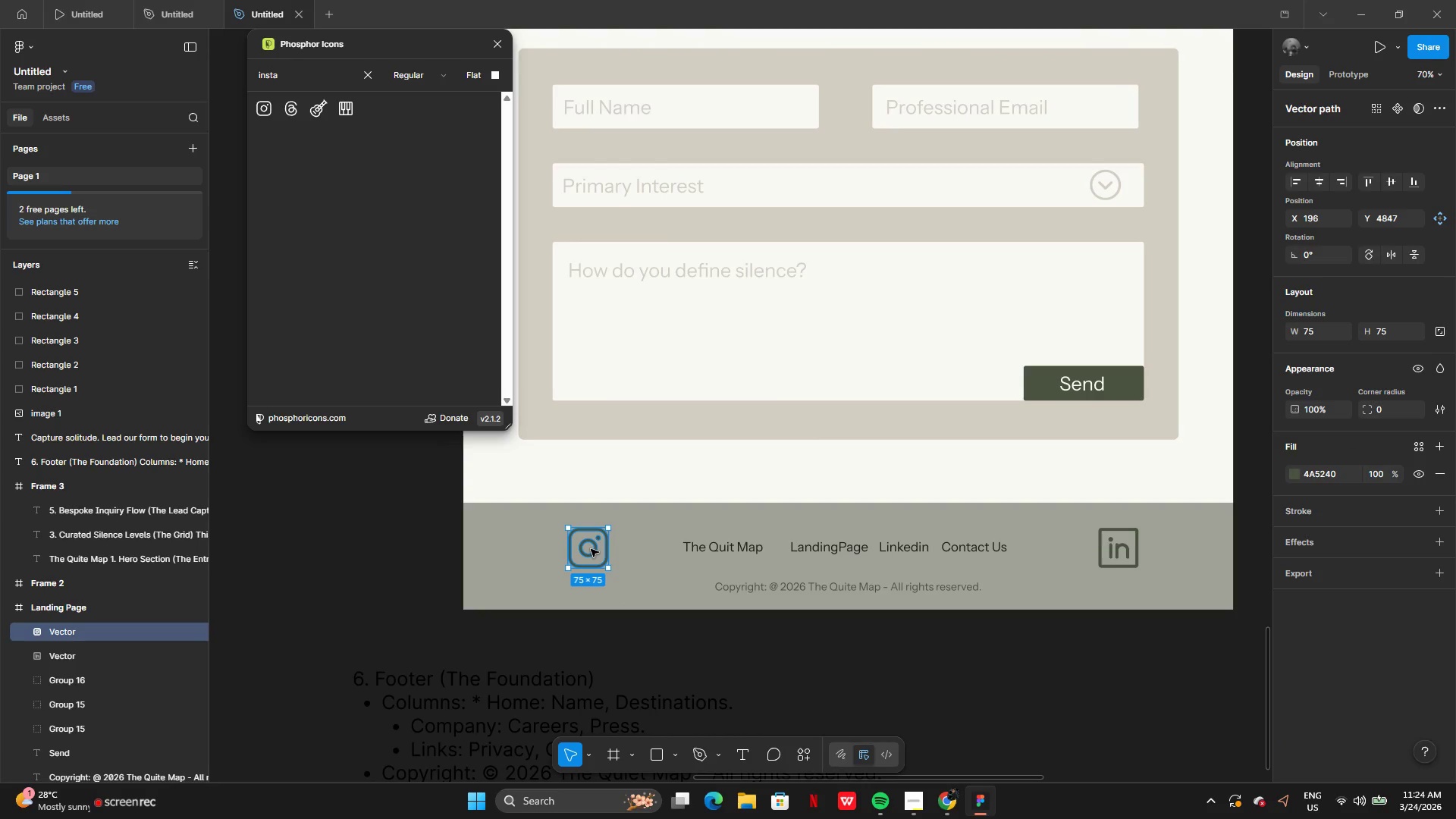 
left_click_drag(start_coordinate=[591, 549], to_coordinate=[578, 548])
 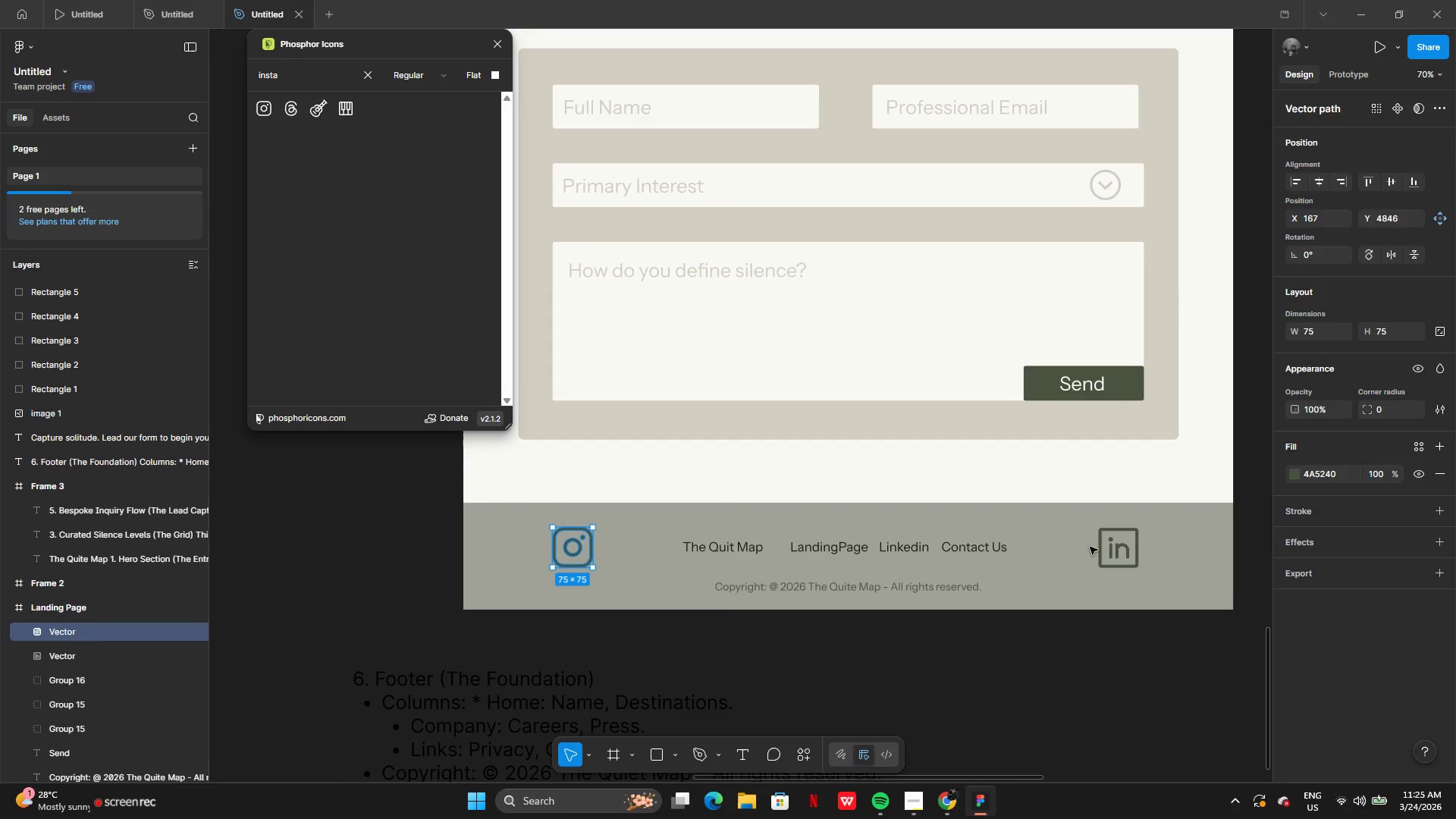 
left_click([1090, 547])
 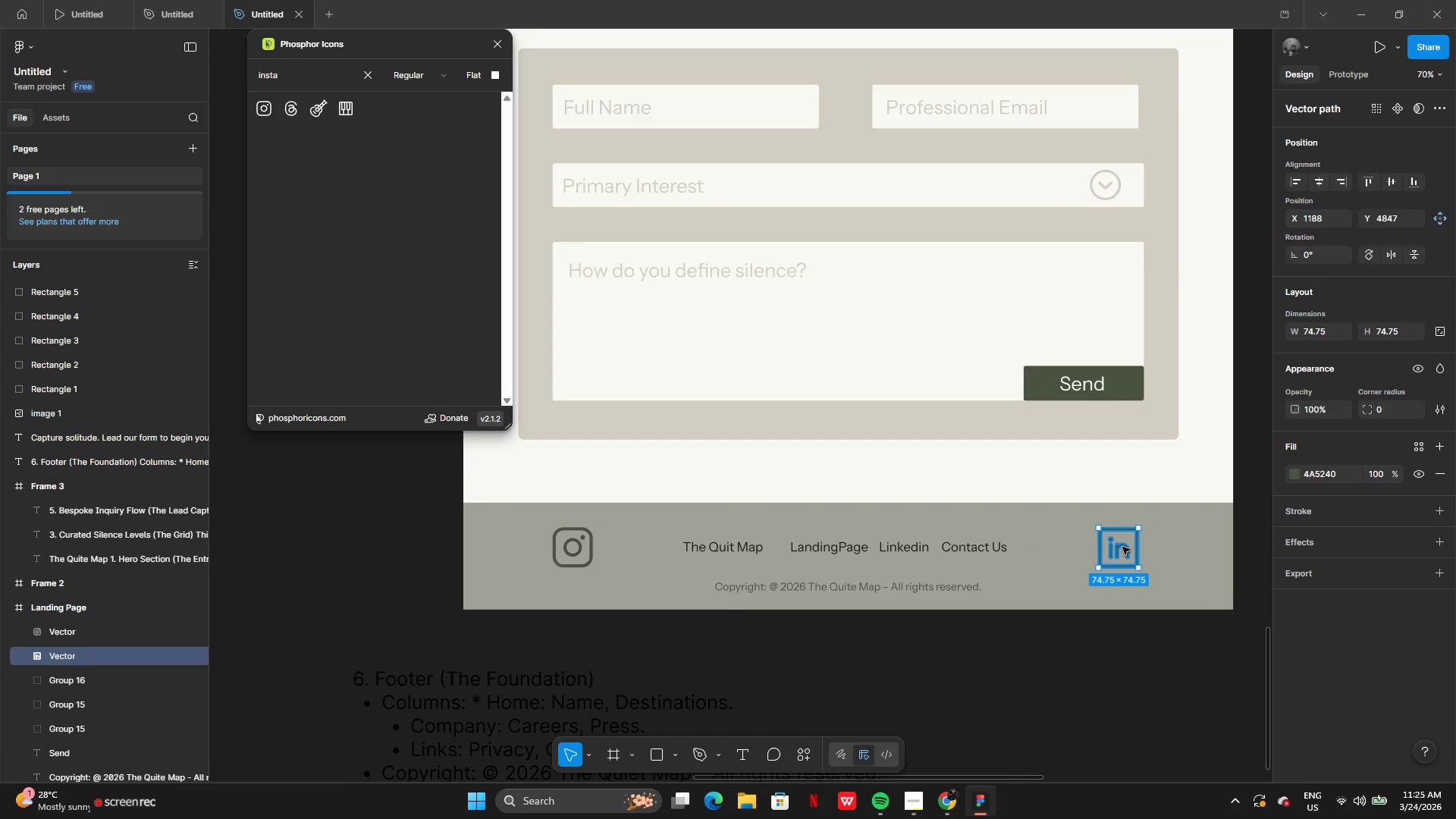 
left_click_drag(start_coordinate=[1122, 547], to_coordinate=[1115, 547])
 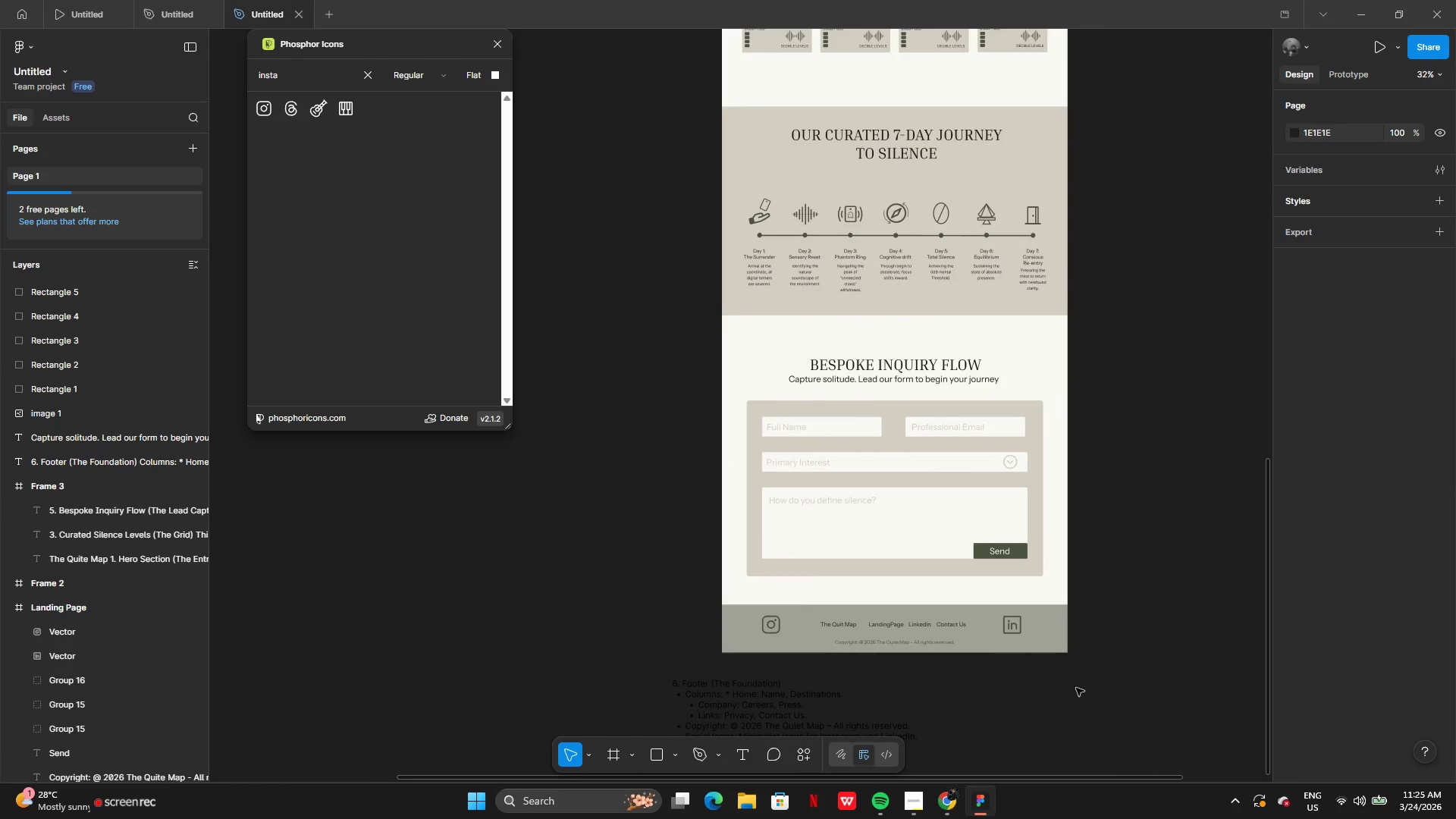 
left_click([783, 714])
 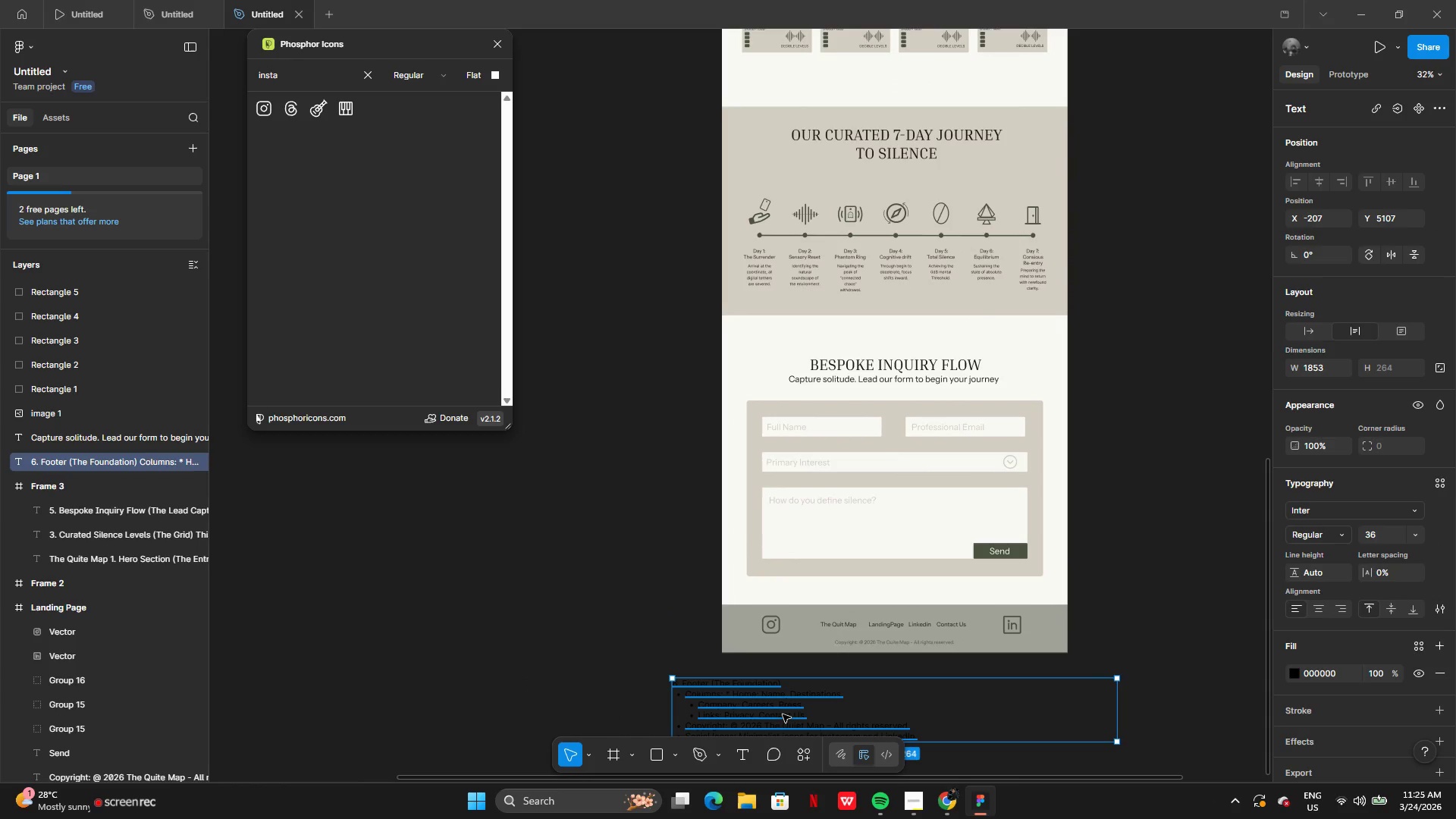 
key(Backspace)
 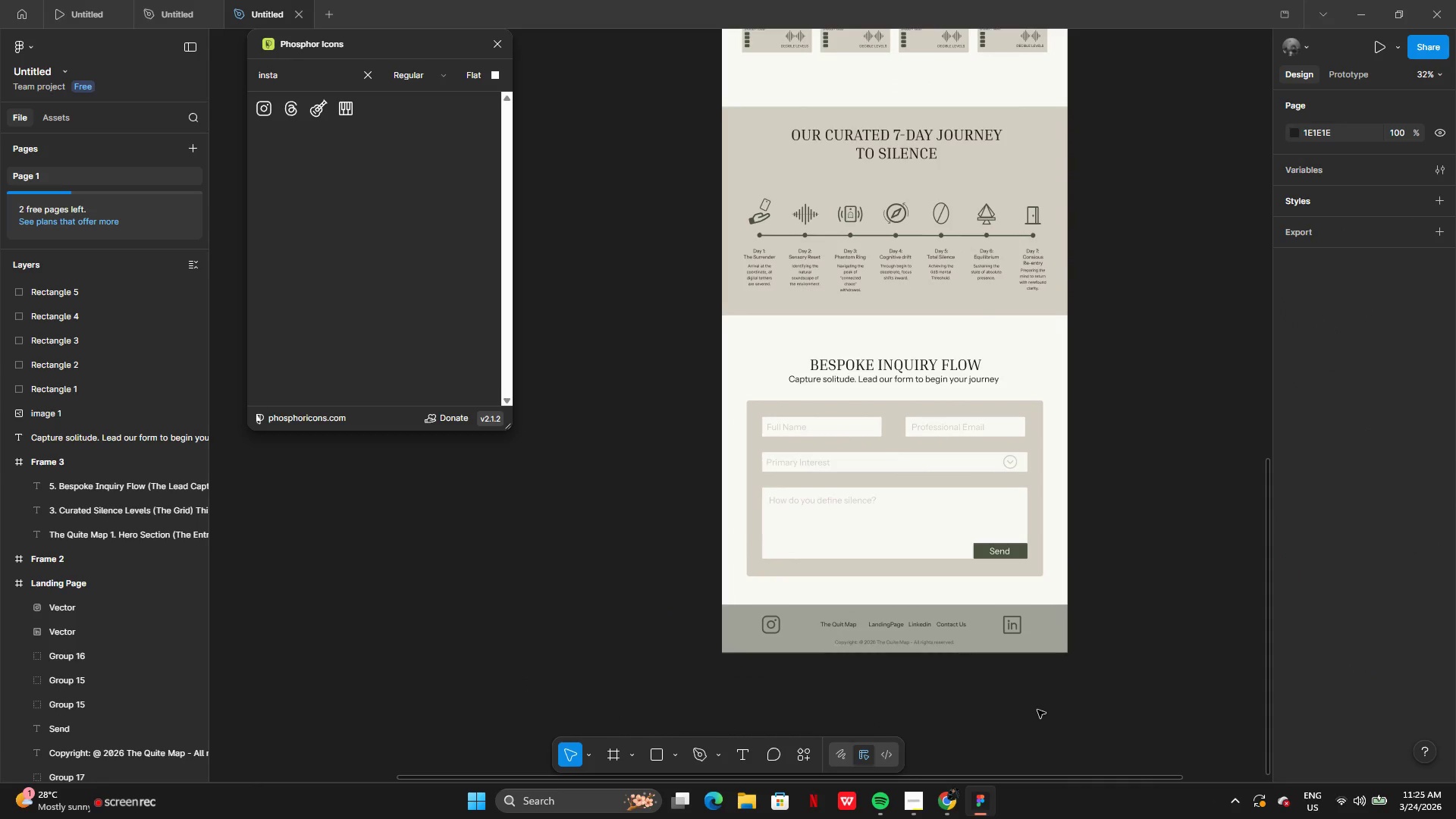 
left_click([1037, 710])
 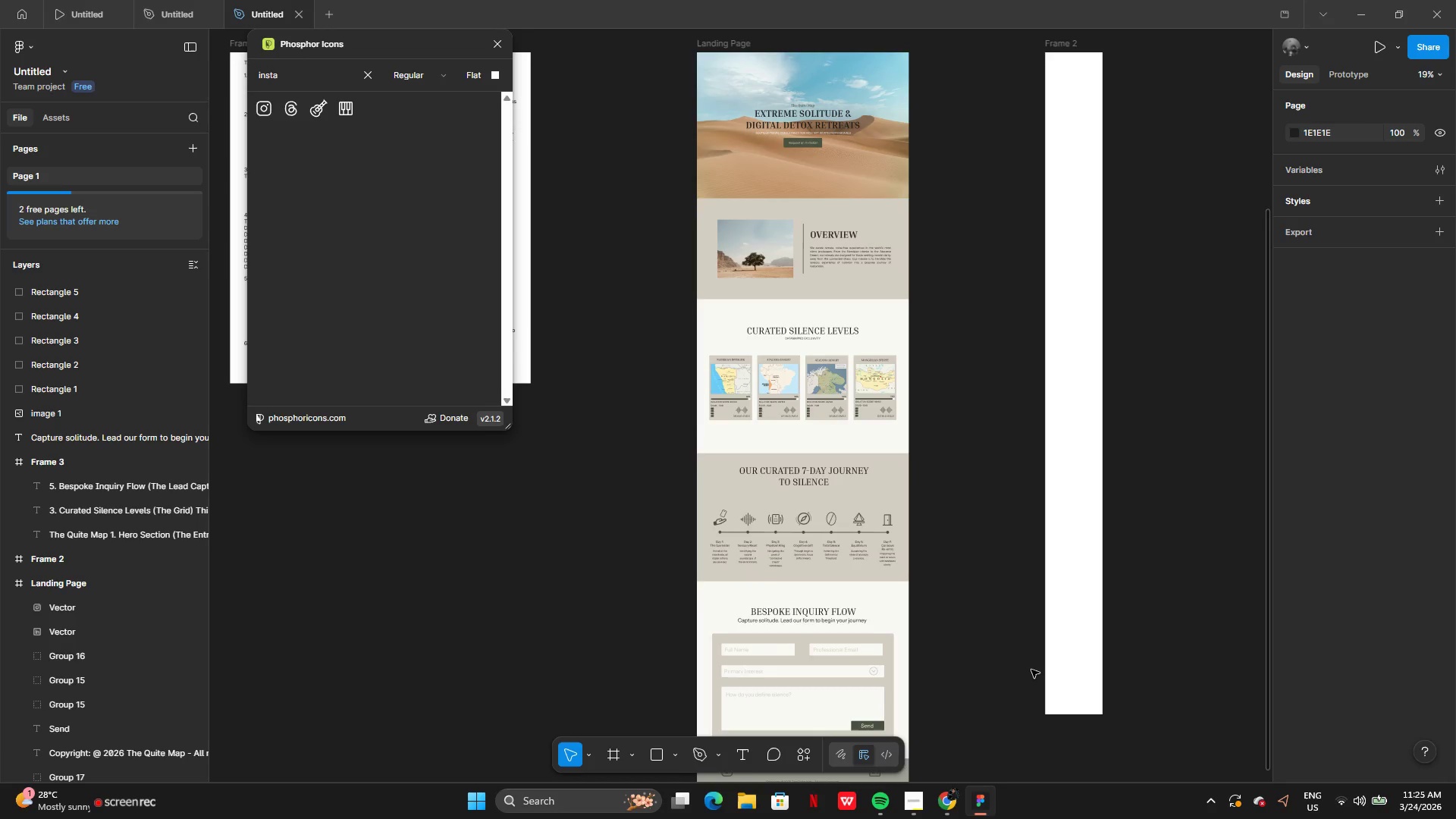 
wait(6.09)
 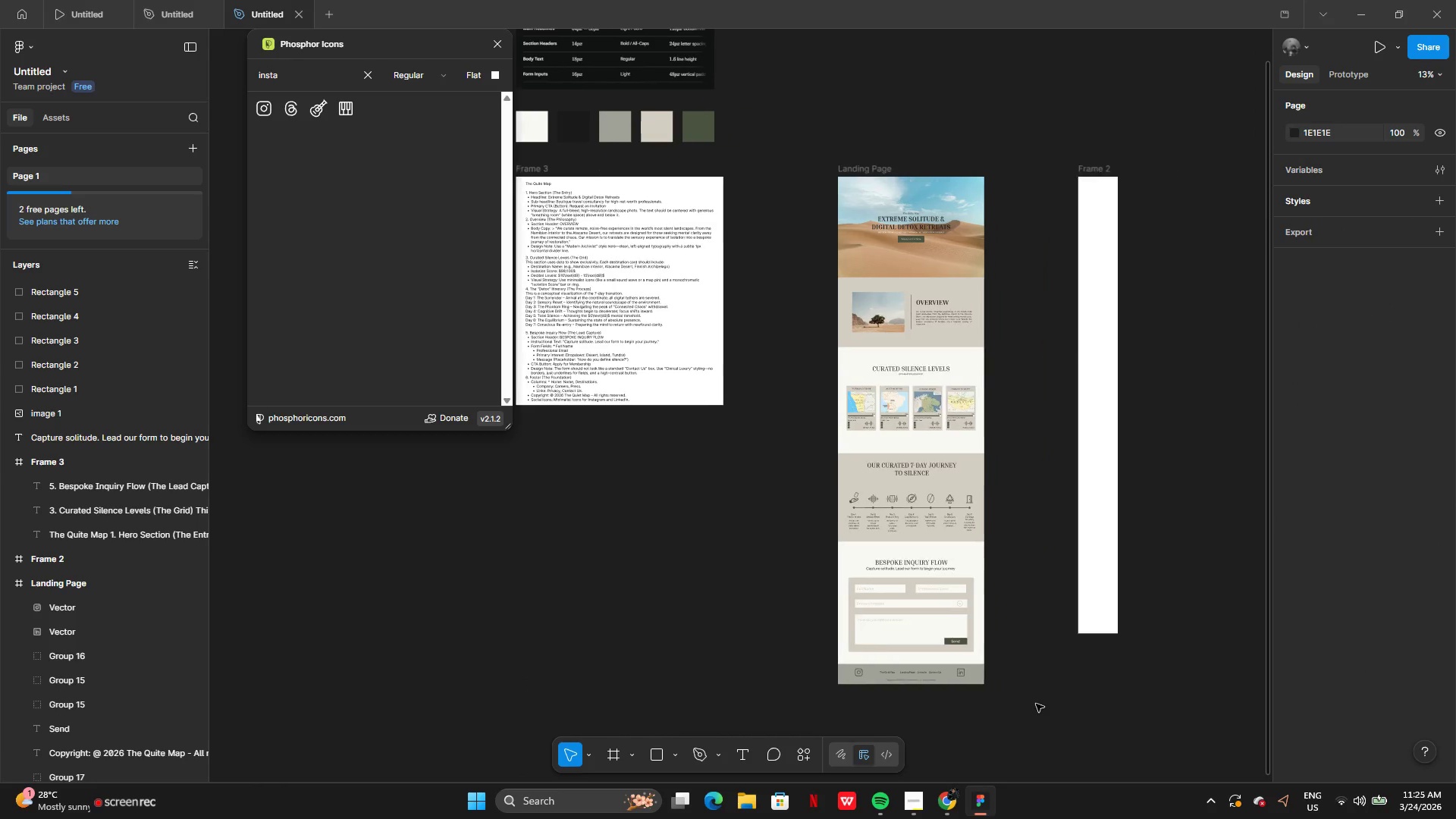 
left_click([1101, 510])
 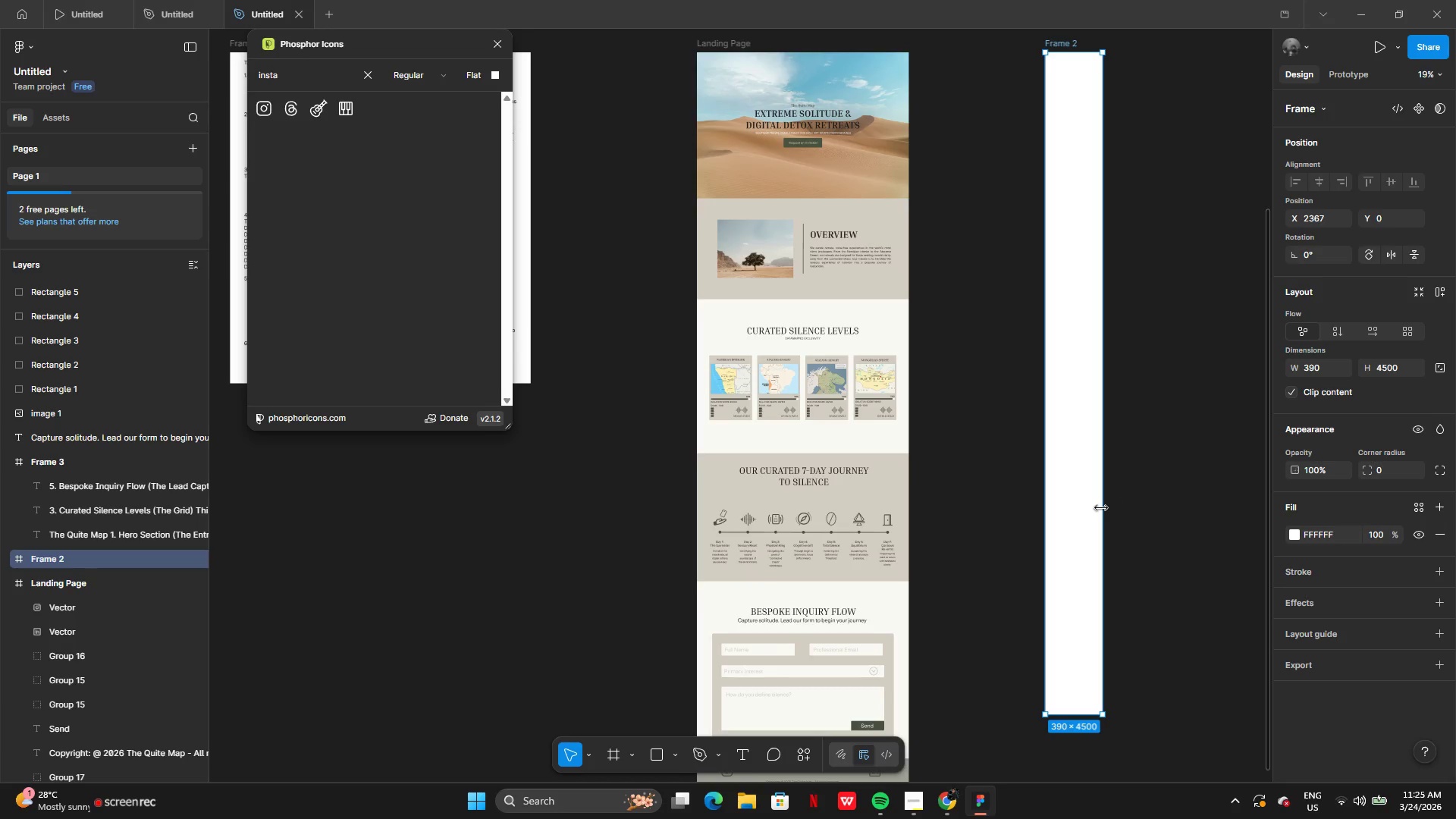 
wait(10.02)
 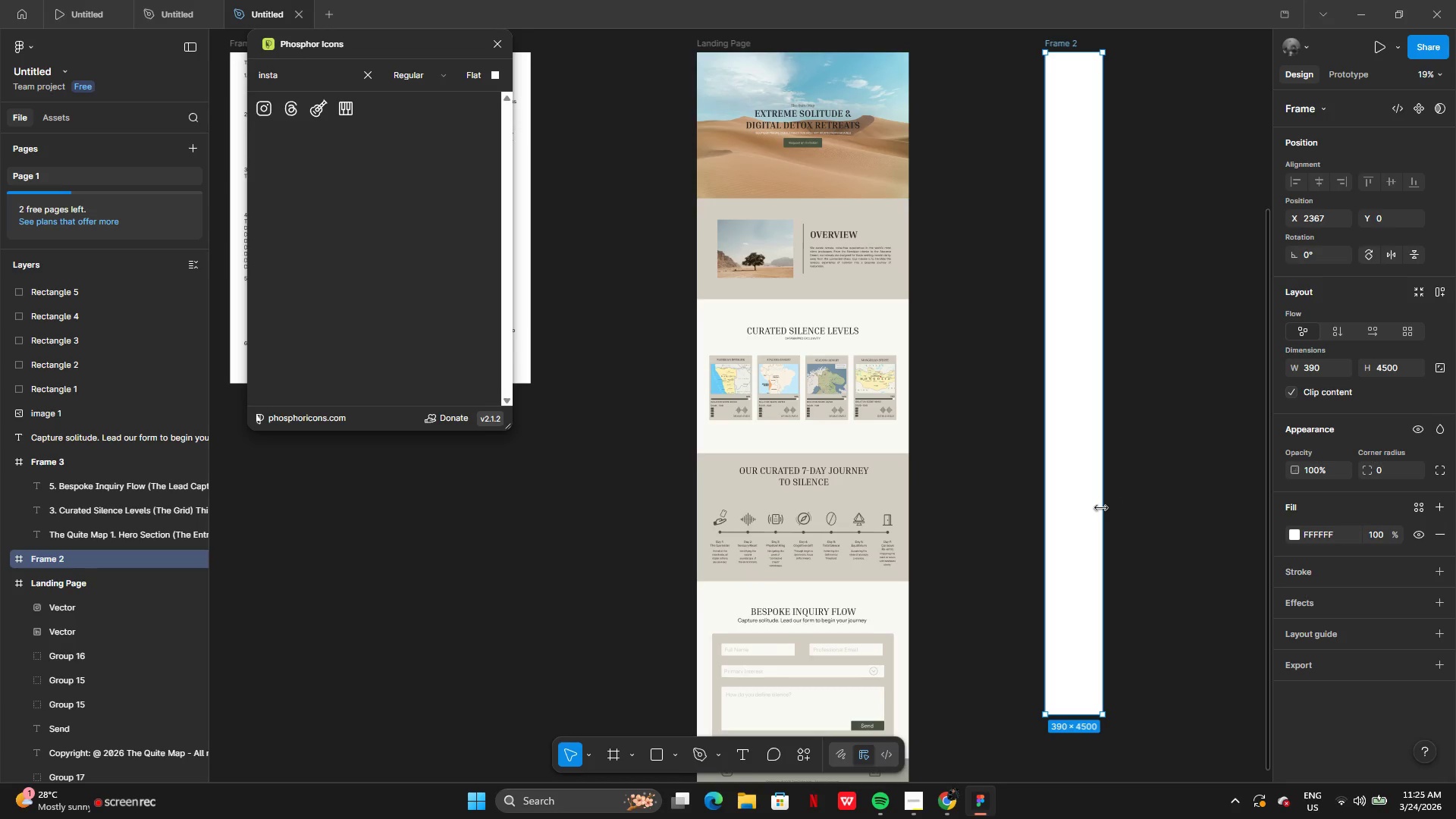 
left_click([795, 582])
 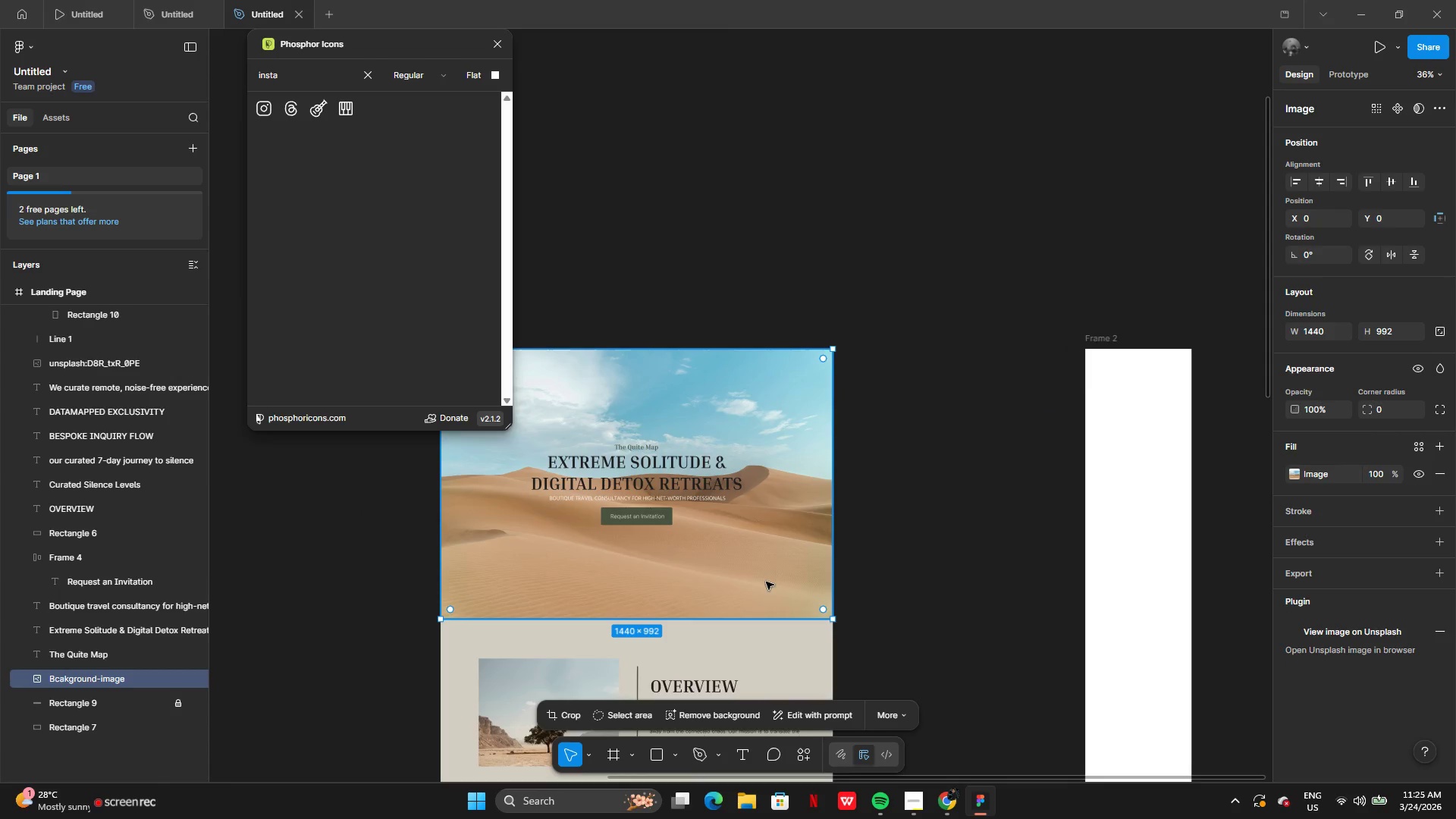 
hold_key(key=AltLeft, duration=0.5)
left_click_drag(start_coordinate=[757, 579], to_coordinate=[1179, 551])
 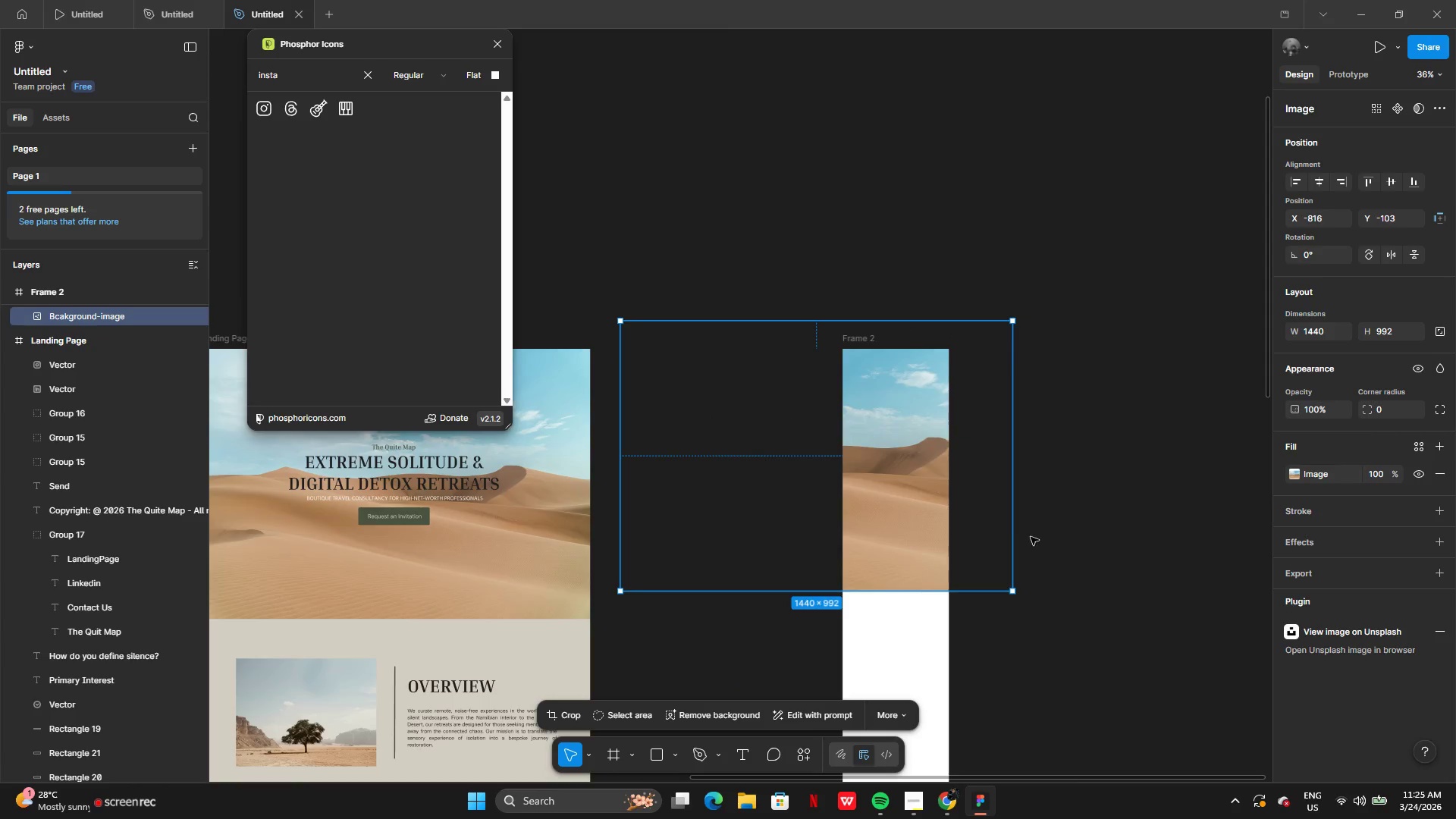 
left_click_drag(start_coordinate=[961, 509], to_coordinate=[1183, 529])
 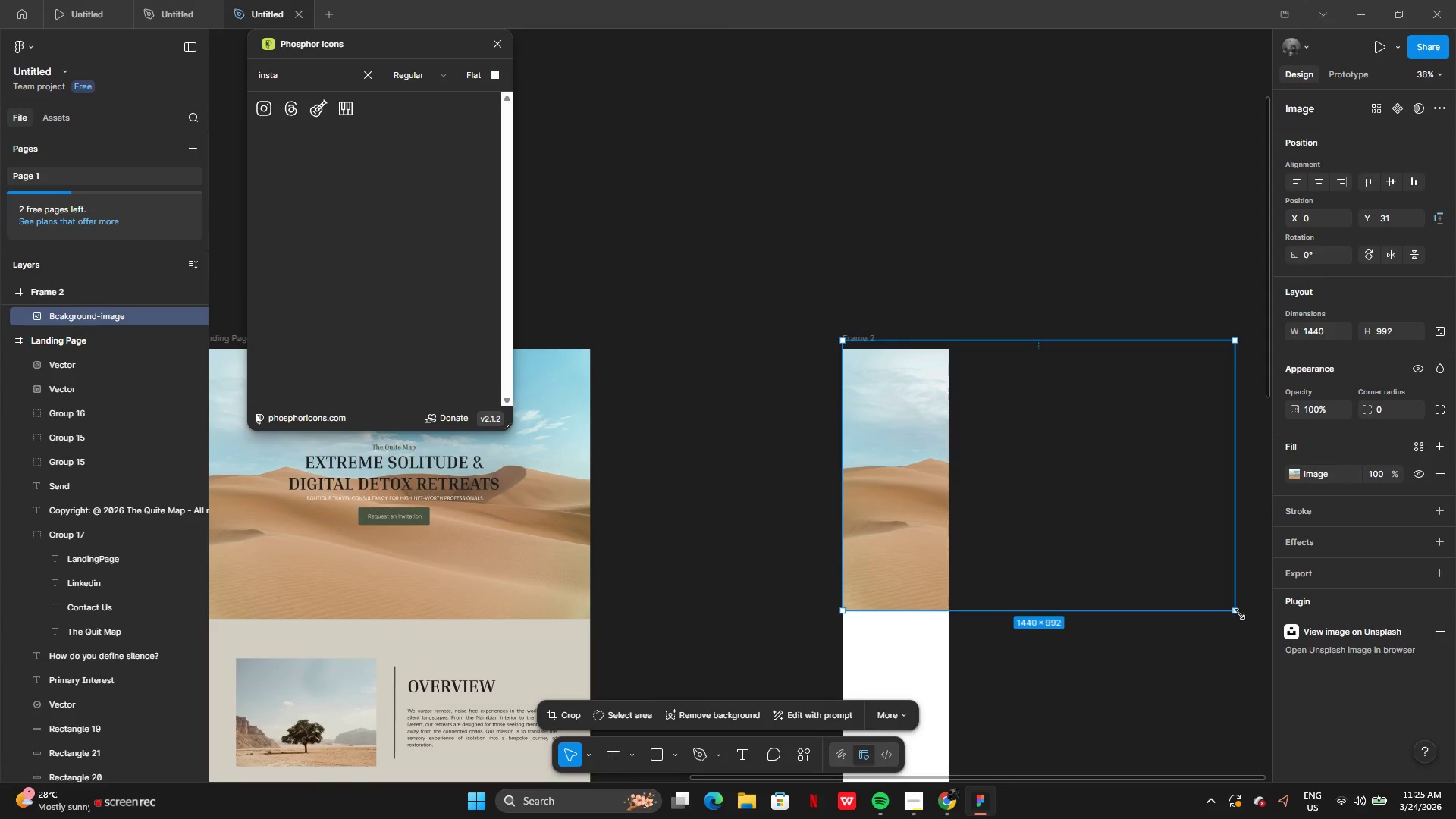 
left_click_drag(start_coordinate=[1239, 614], to_coordinate=[950, 442])
 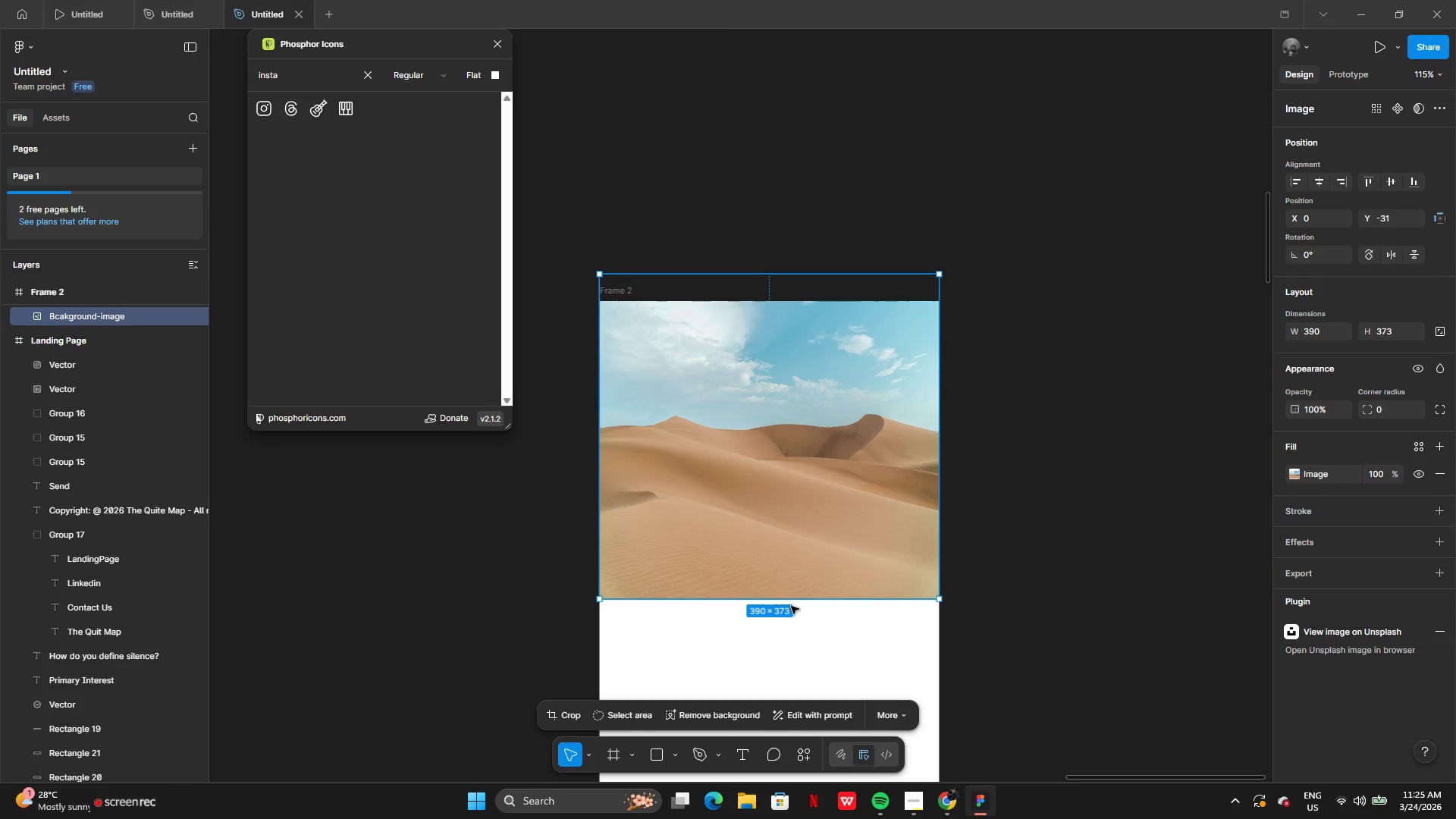 
left_click_drag(start_coordinate=[791, 602], to_coordinate=[776, 593])
 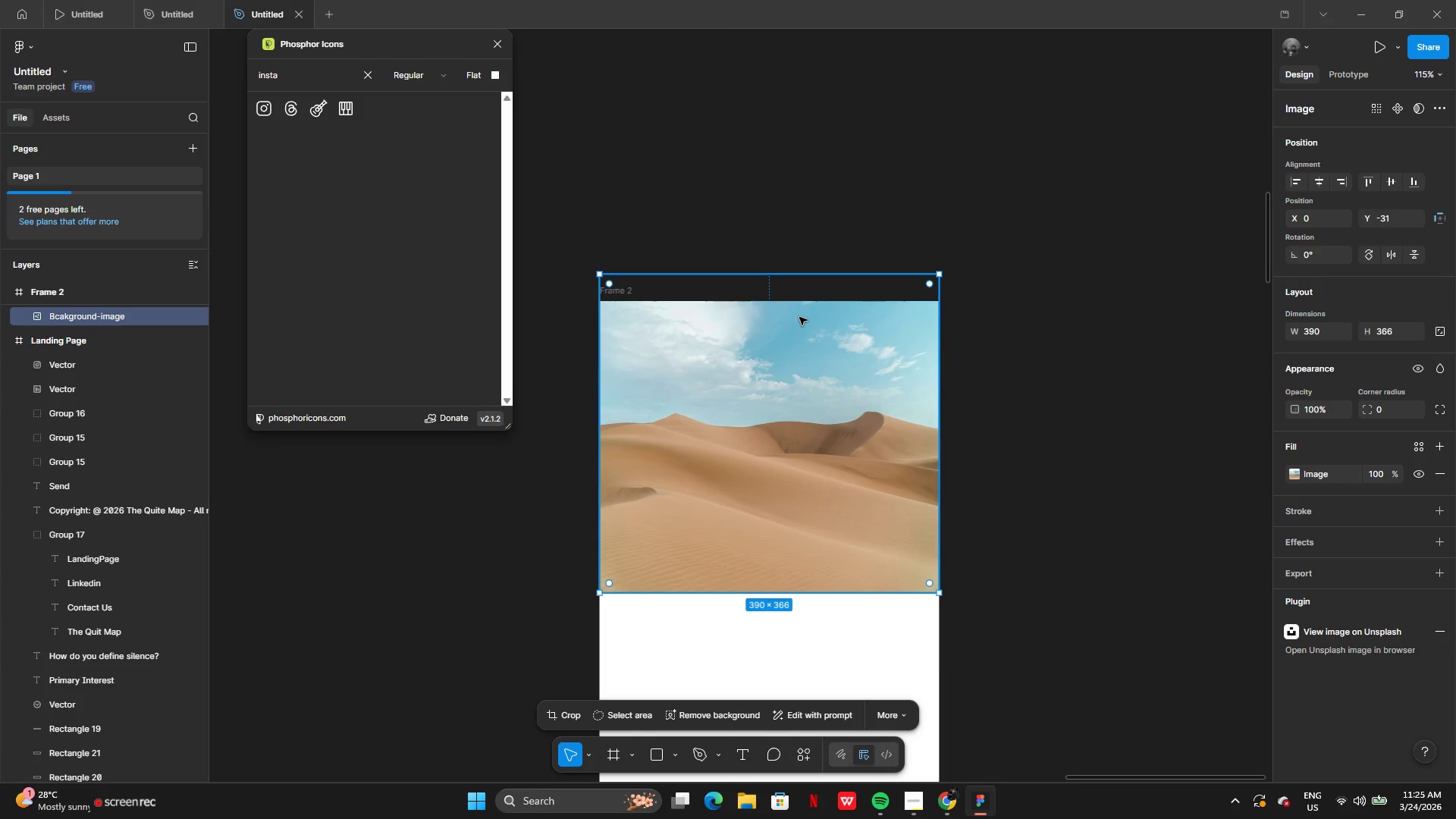 
left_click_drag(start_coordinate=[799, 317], to_coordinate=[797, 346])
 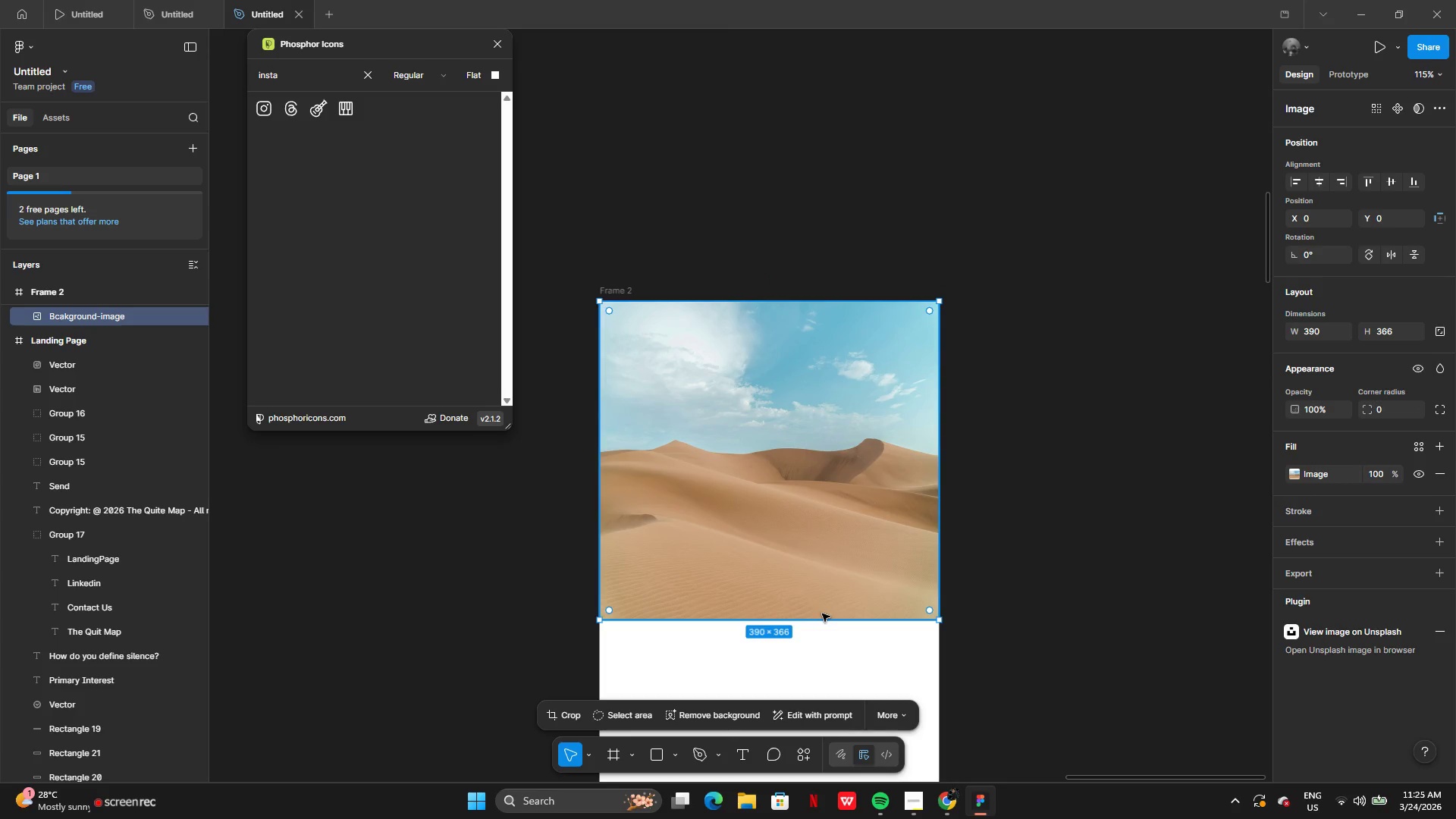 
left_click_drag(start_coordinate=[821, 616], to_coordinate=[821, 610])
 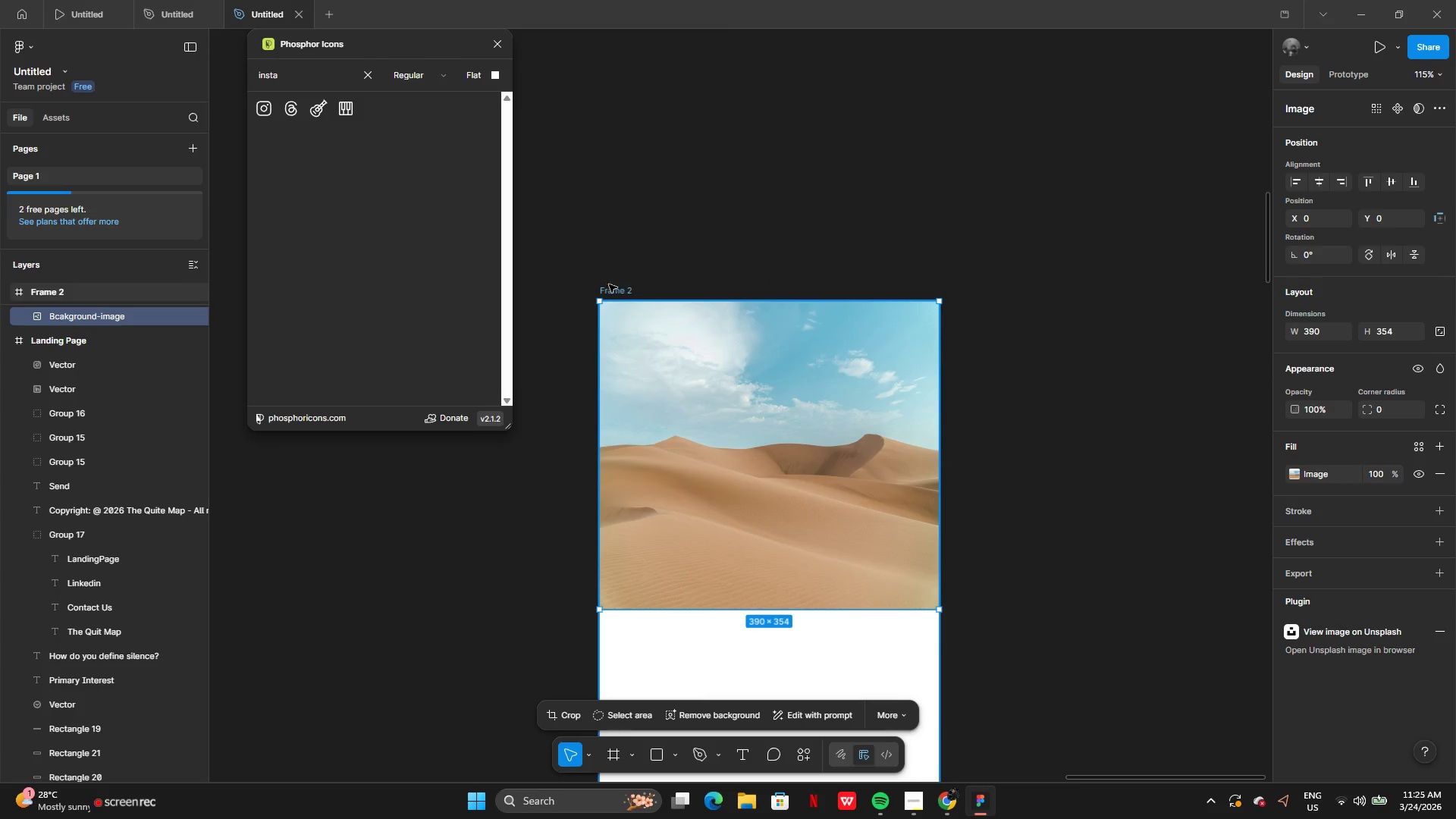 
left_click([617, 289])
 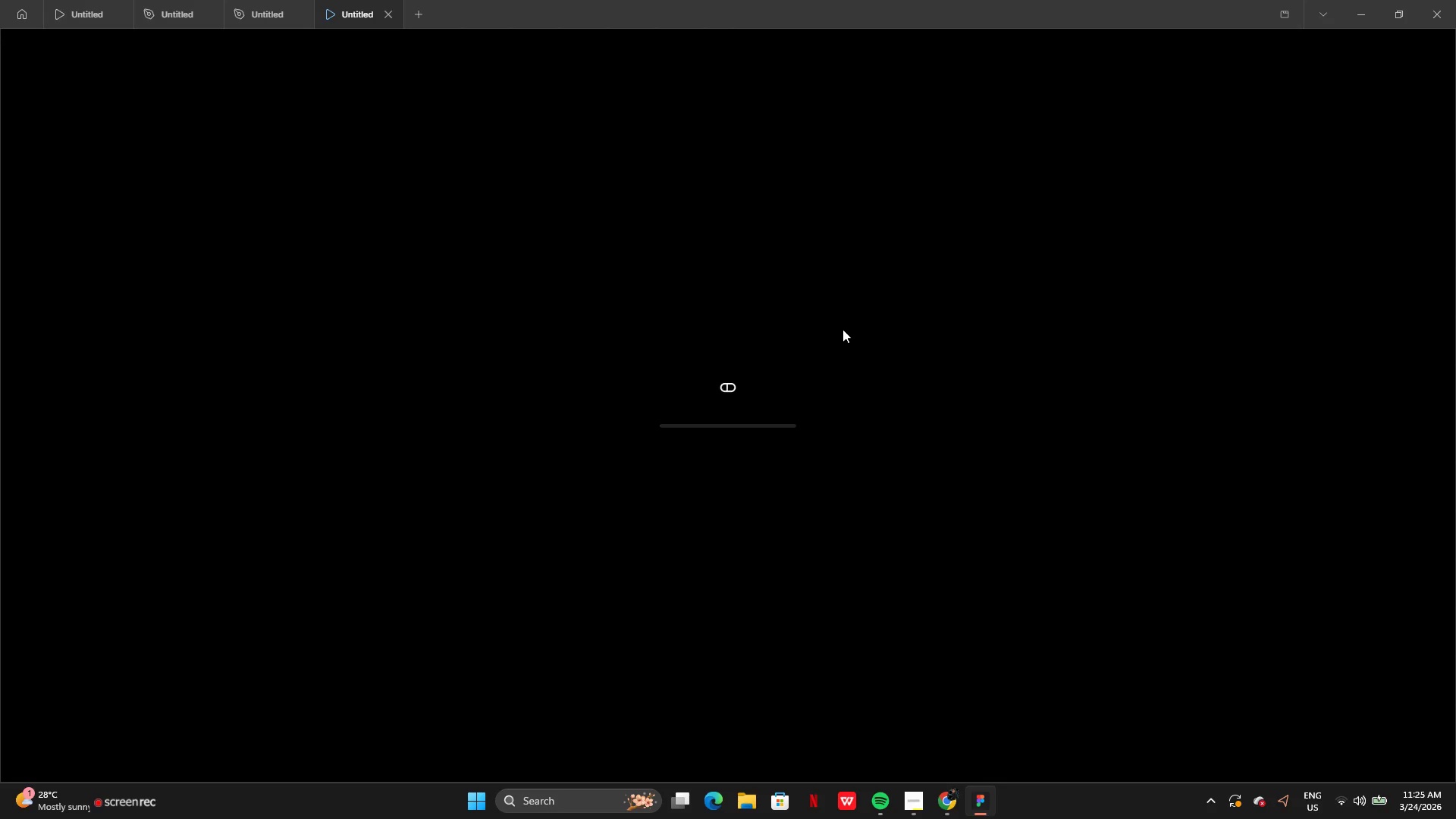 
wait(9.73)
 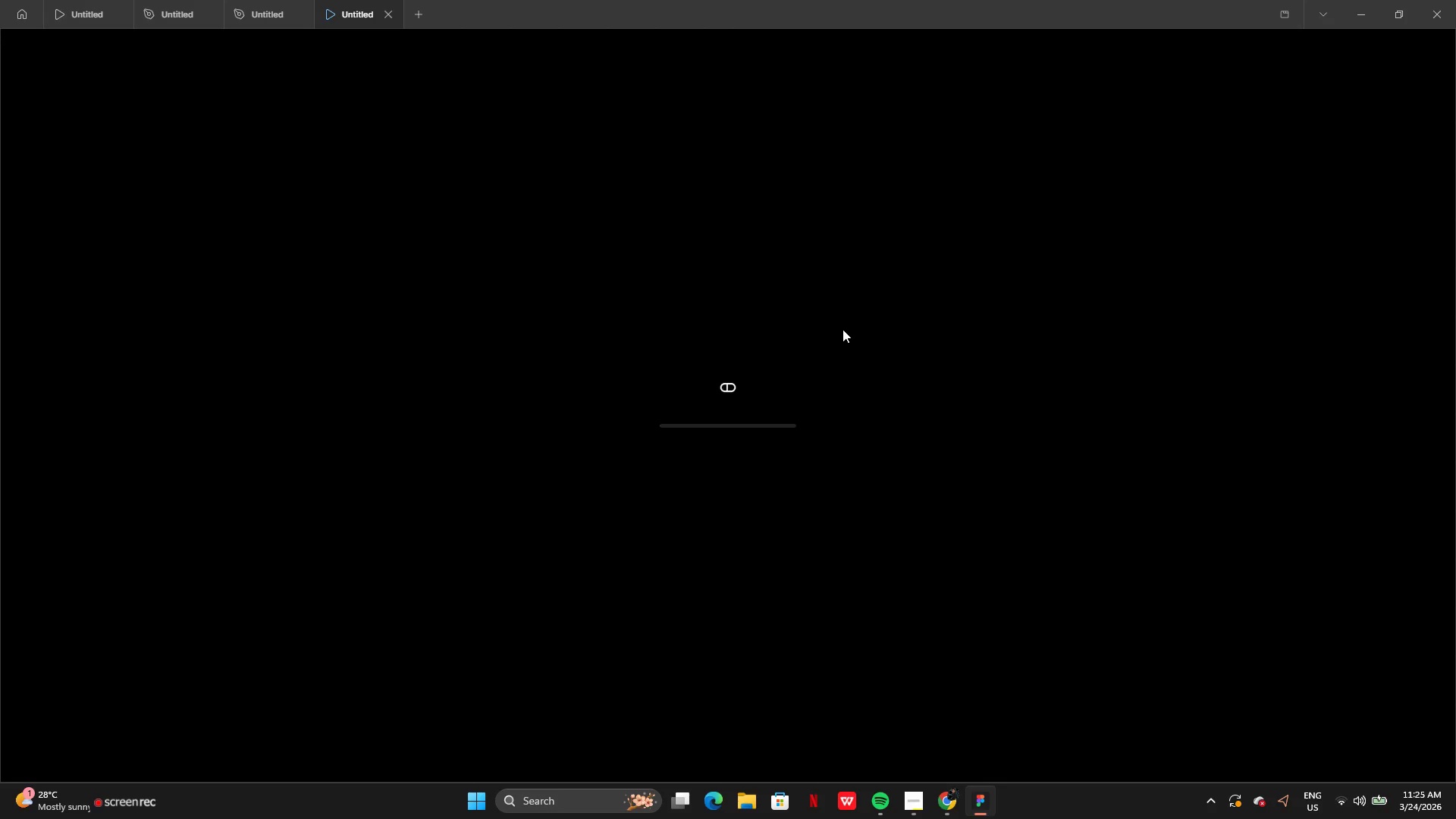 
left_click([267, 17])
 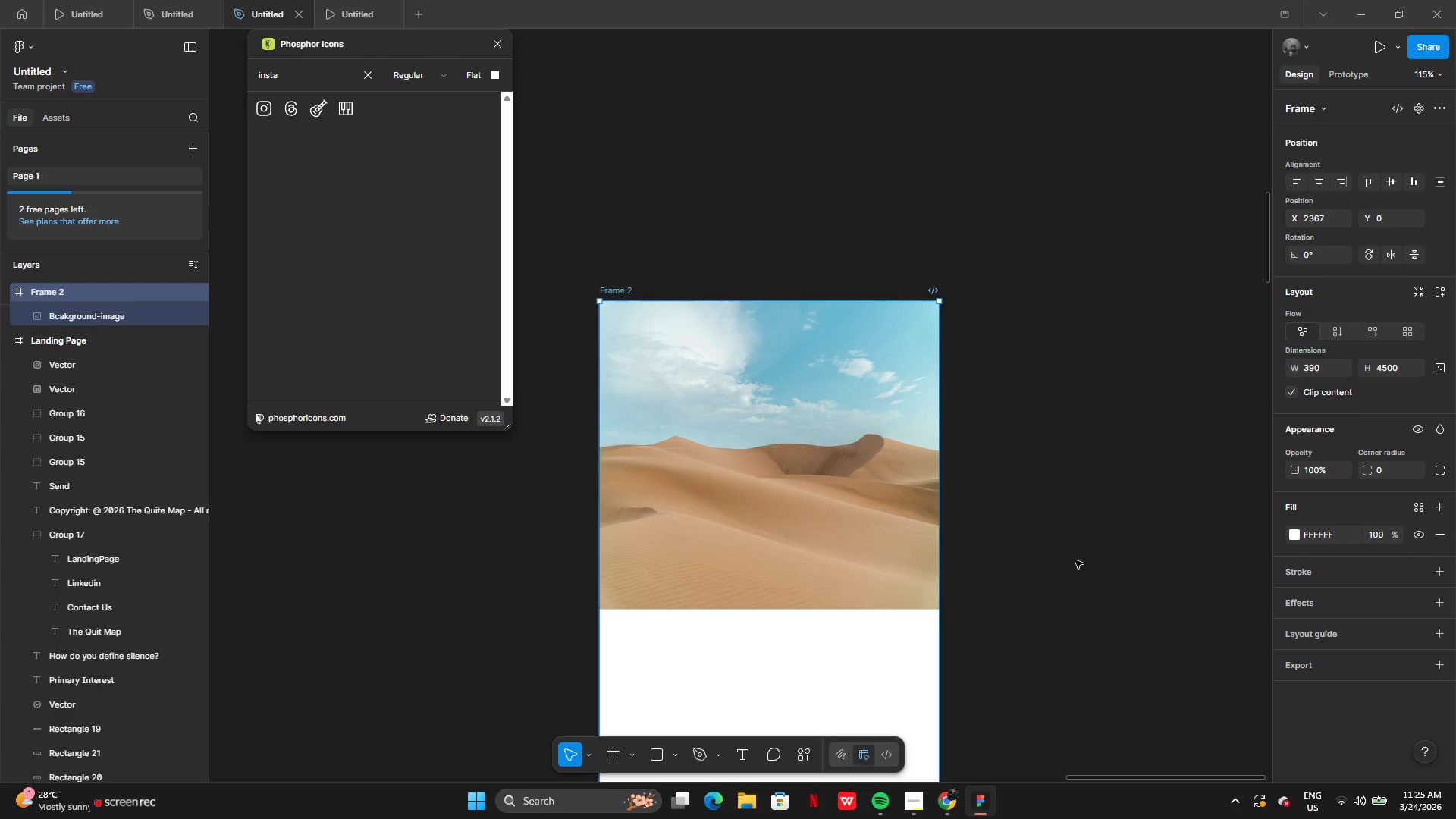 
left_click([1075, 561])
 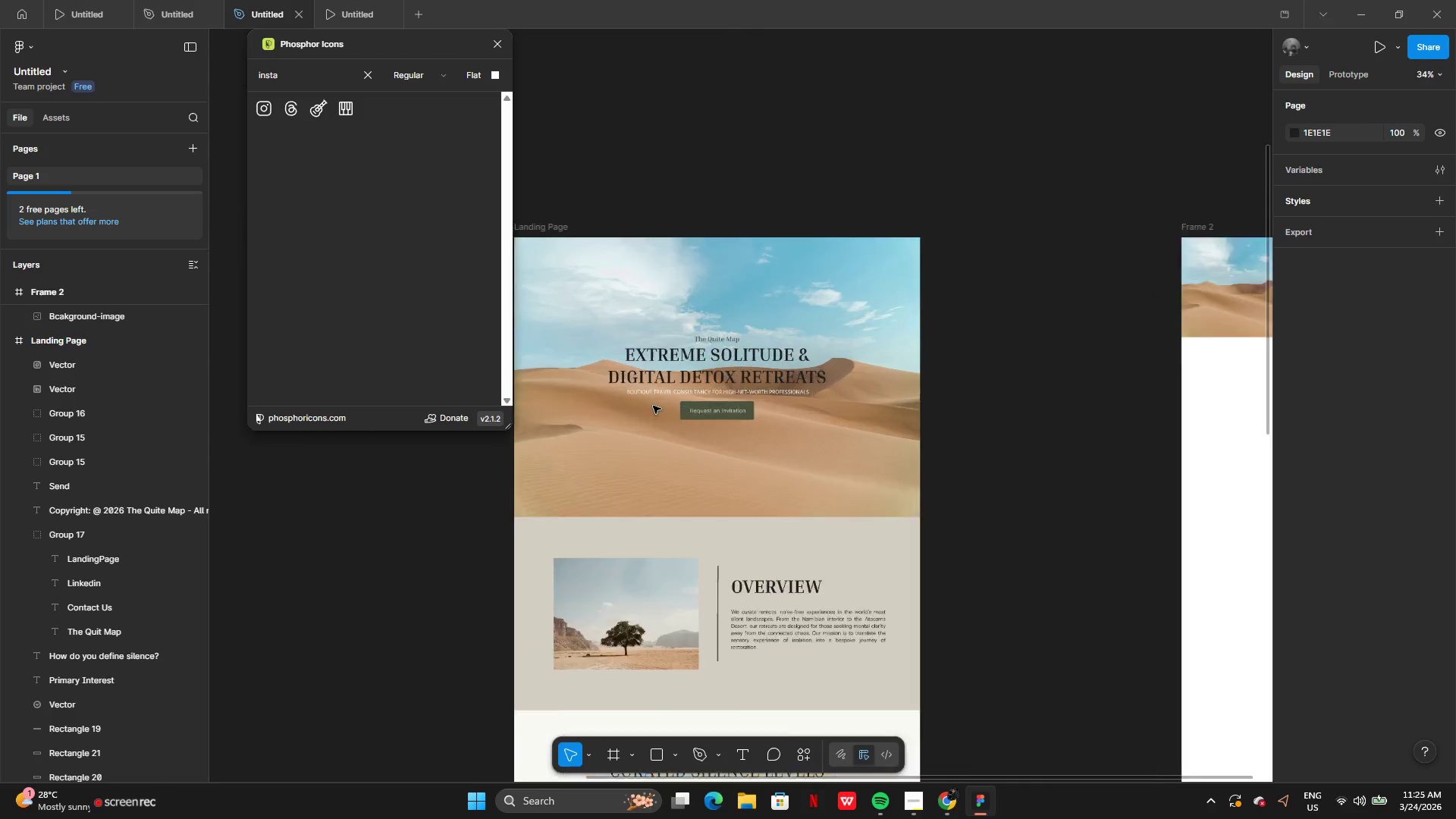 
wait(5.23)
 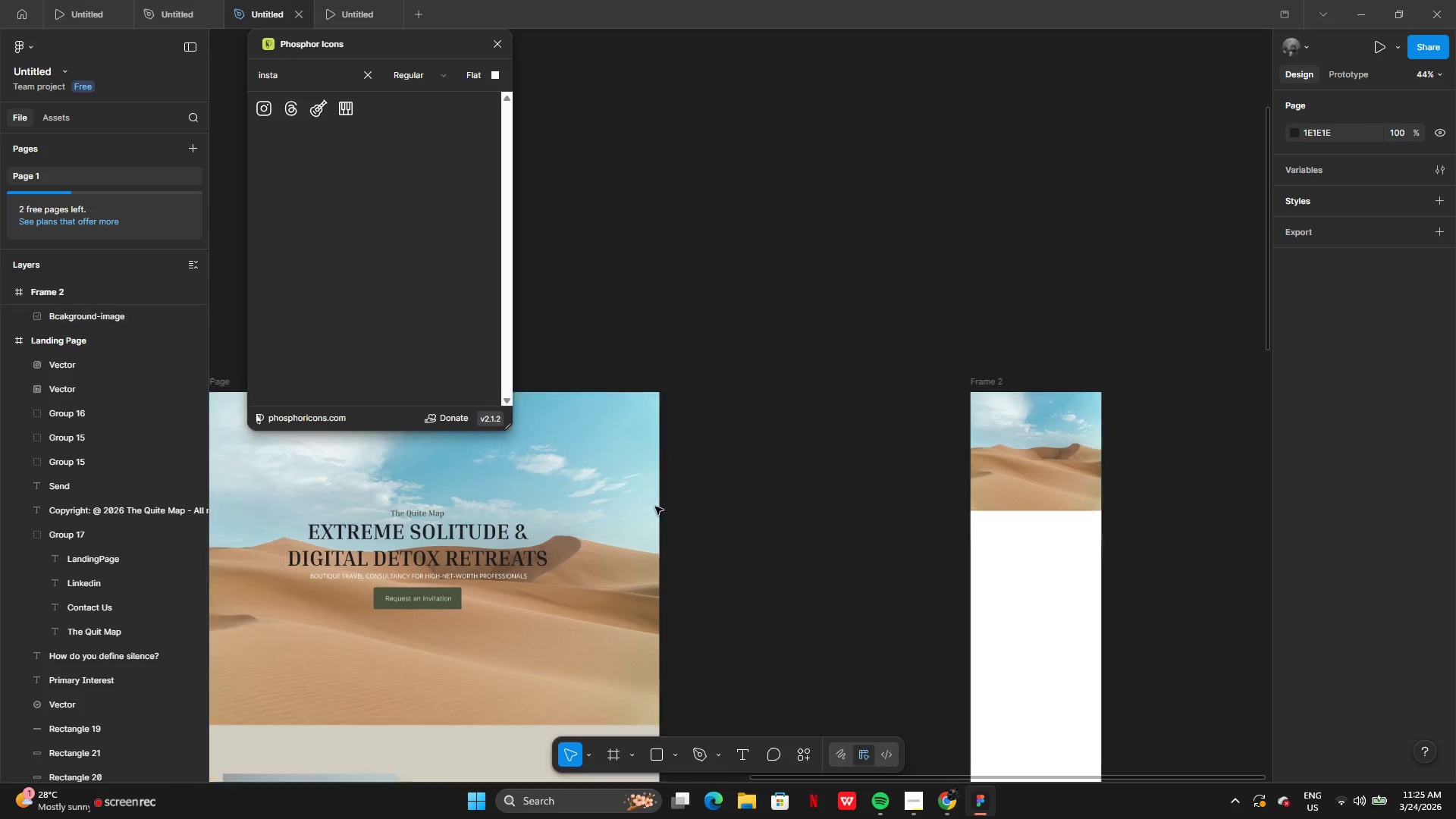 
left_click([682, 417])
 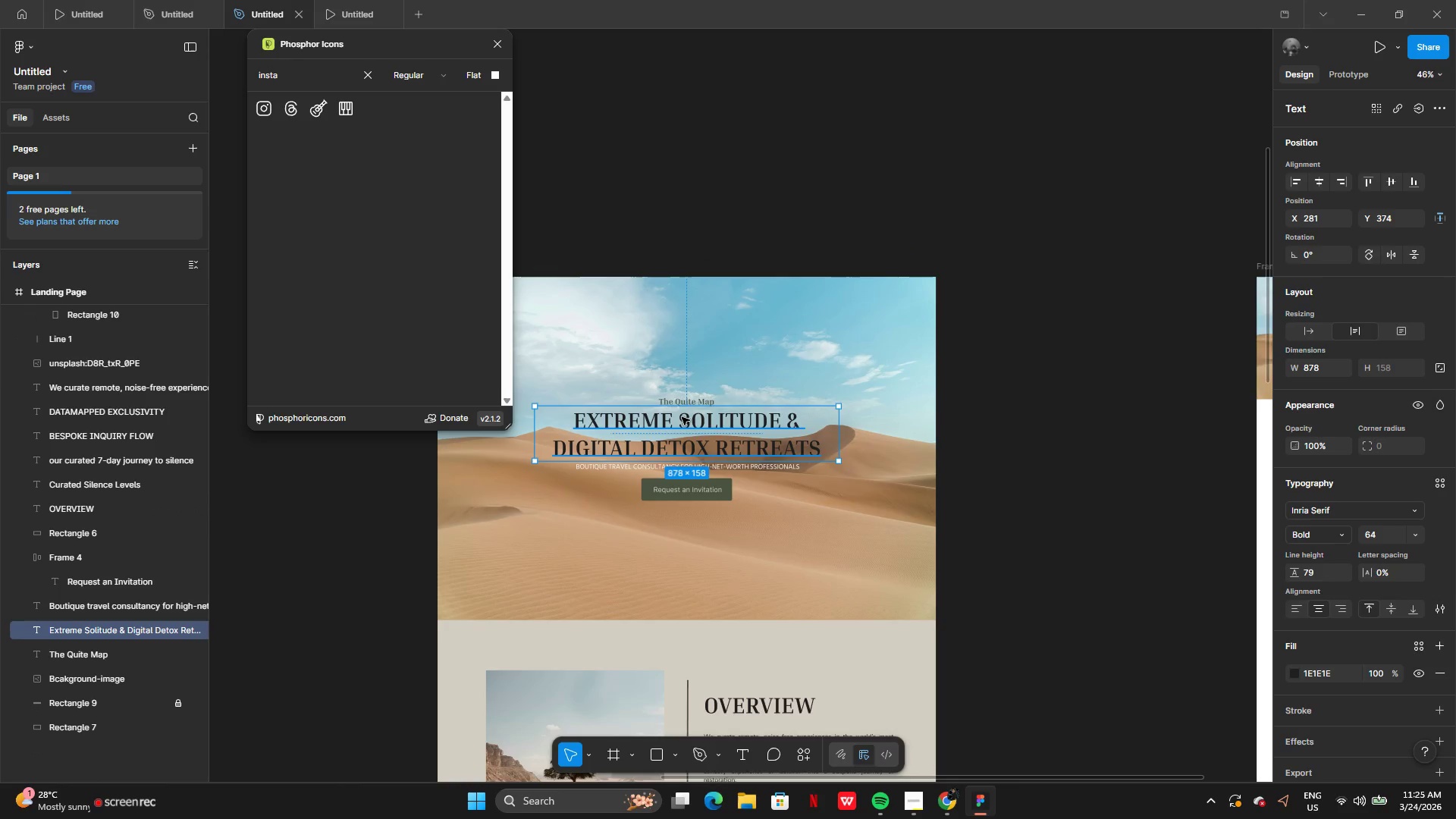 
key(Control+C)
 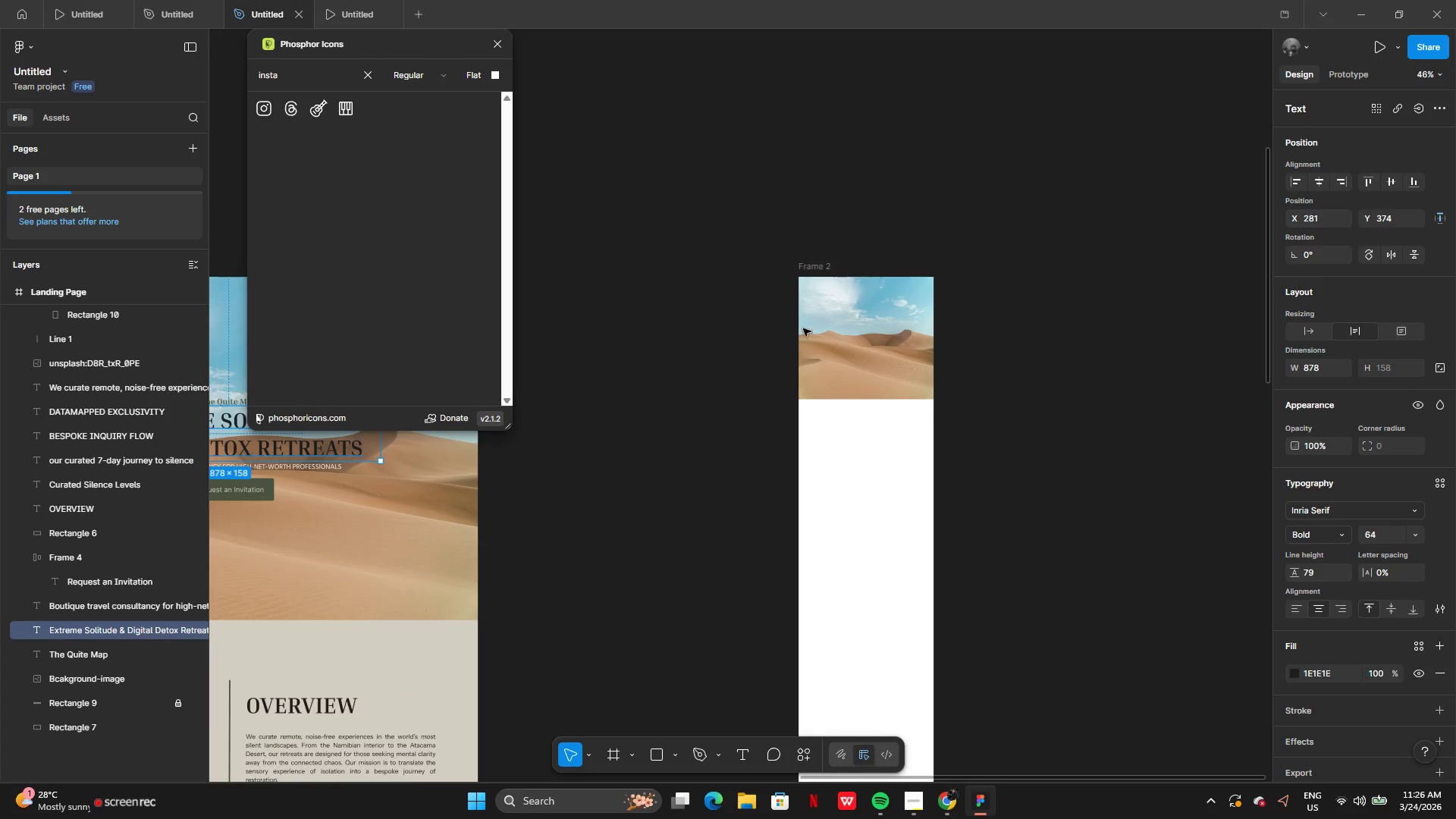 
left_click([816, 245])
 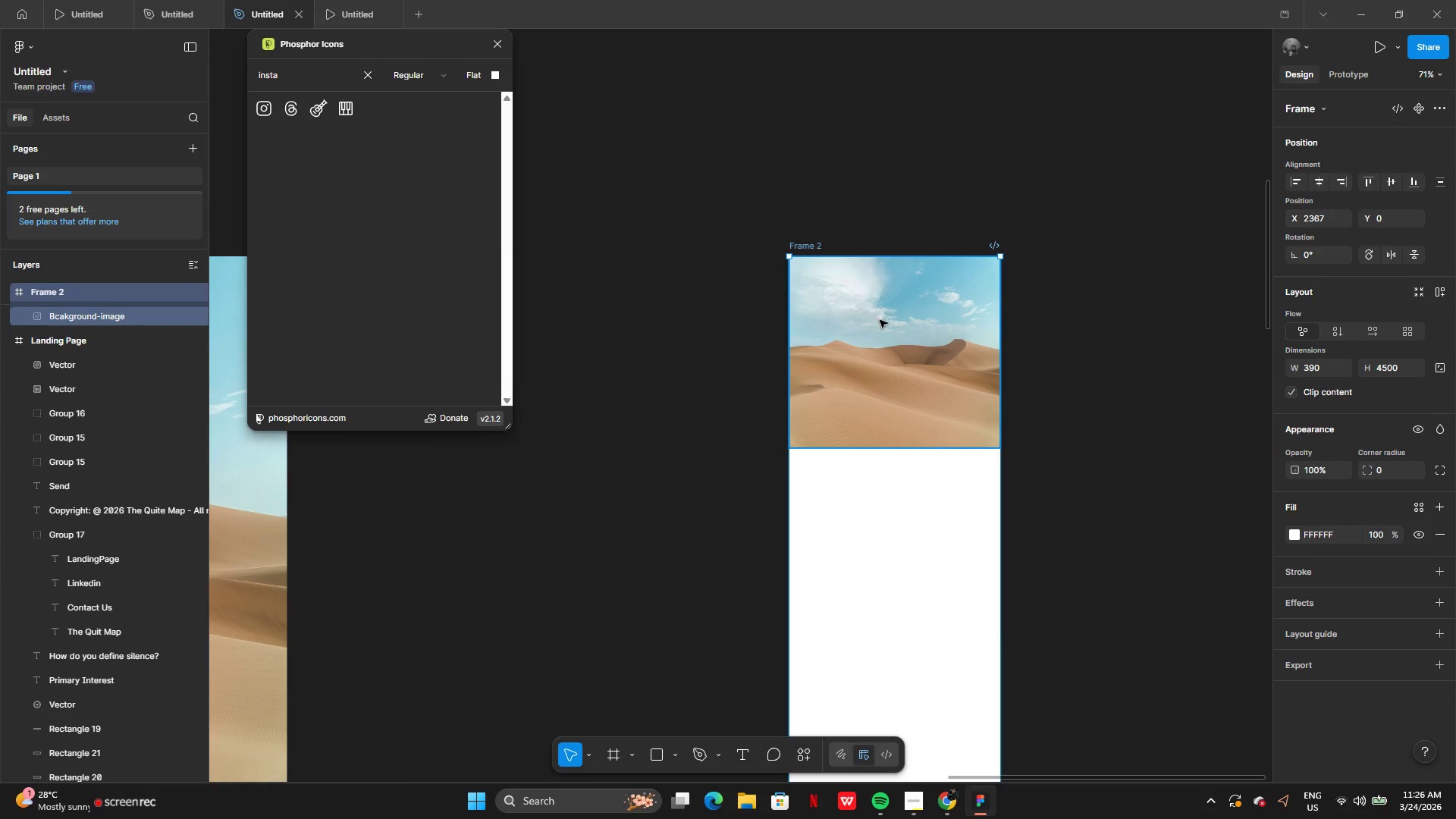 
key(Control+V)
 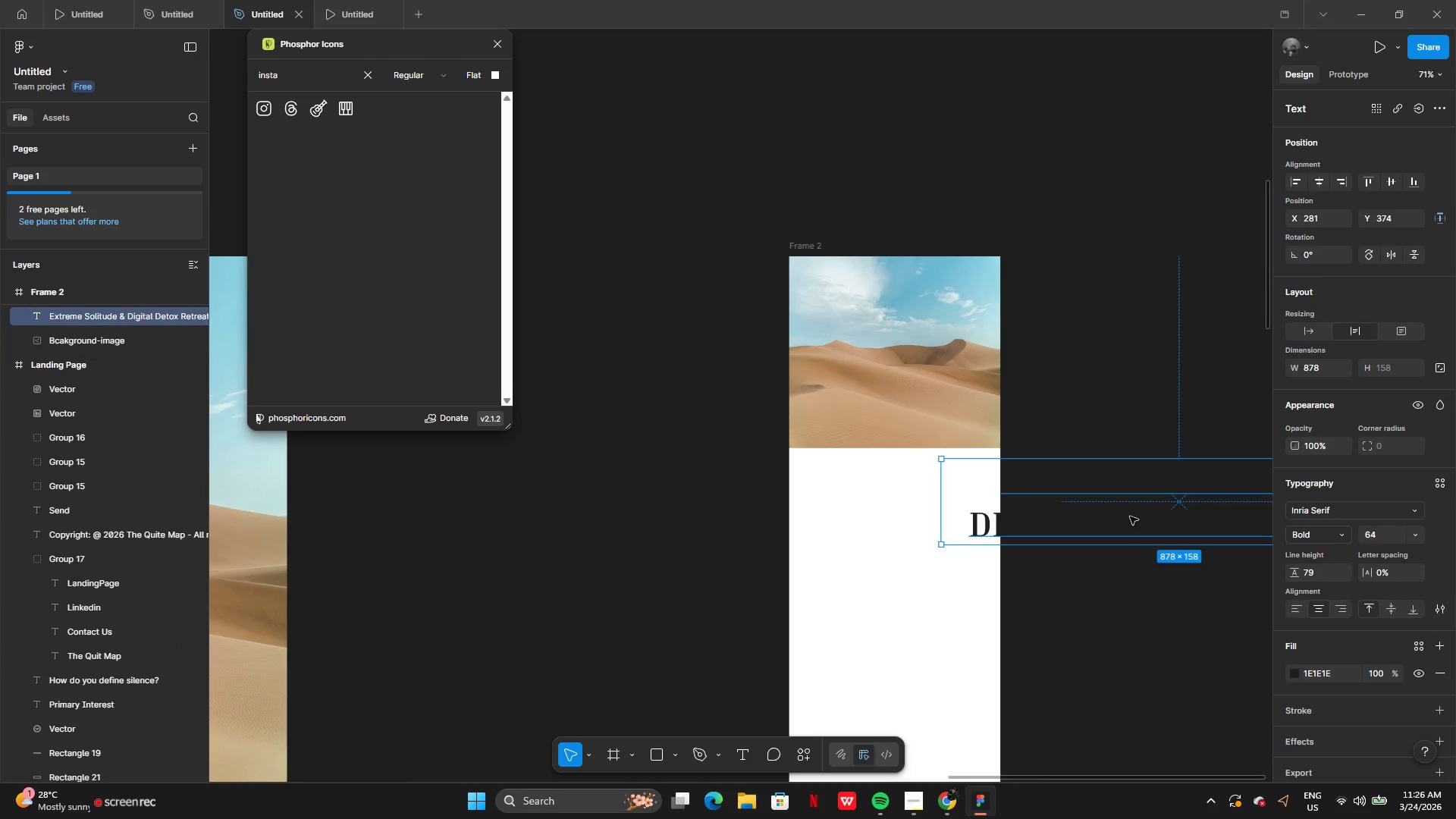 
left_click_drag(start_coordinate=[1131, 520], to_coordinate=[887, 376])
 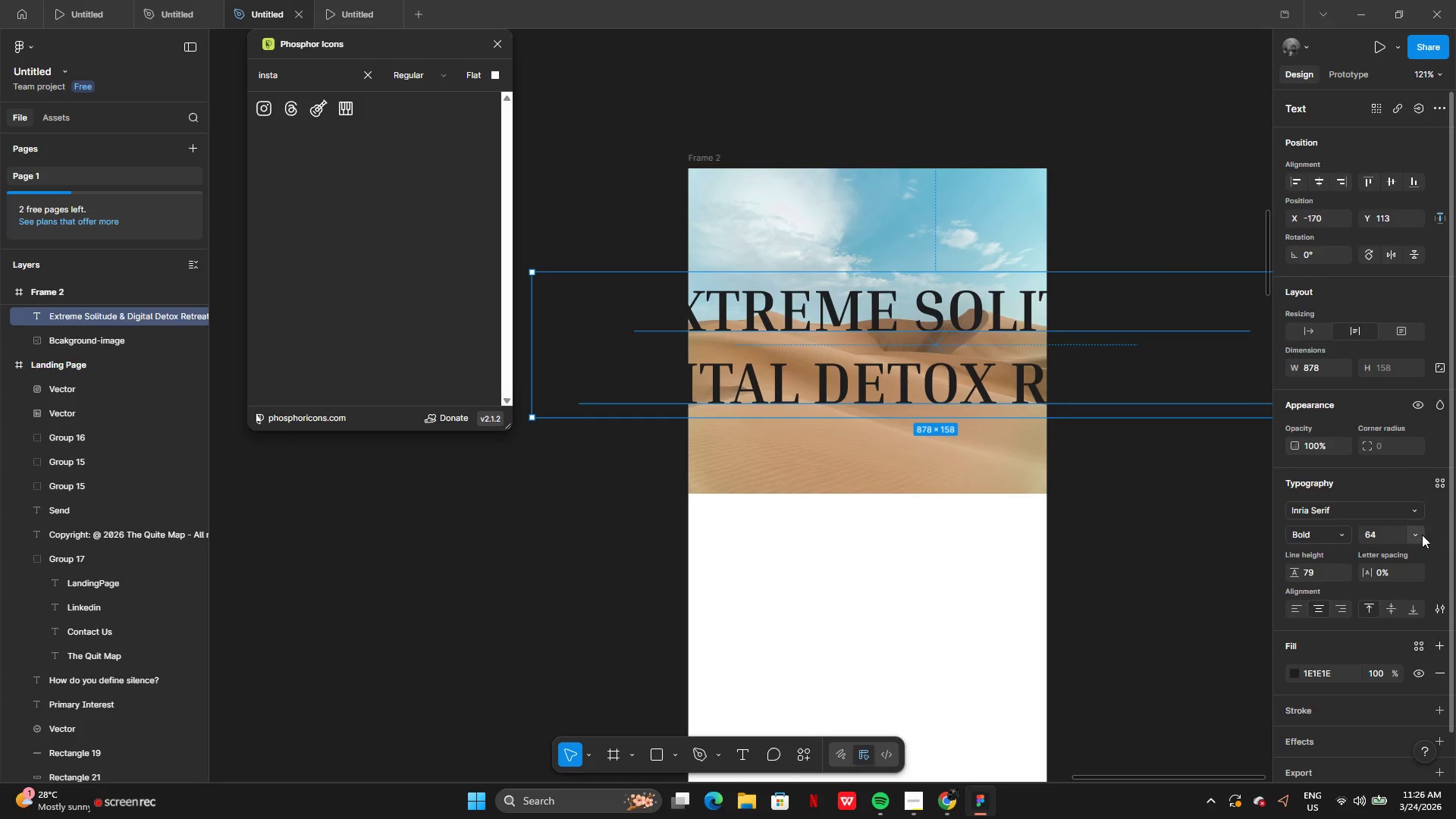 
left_click([1421, 535])
 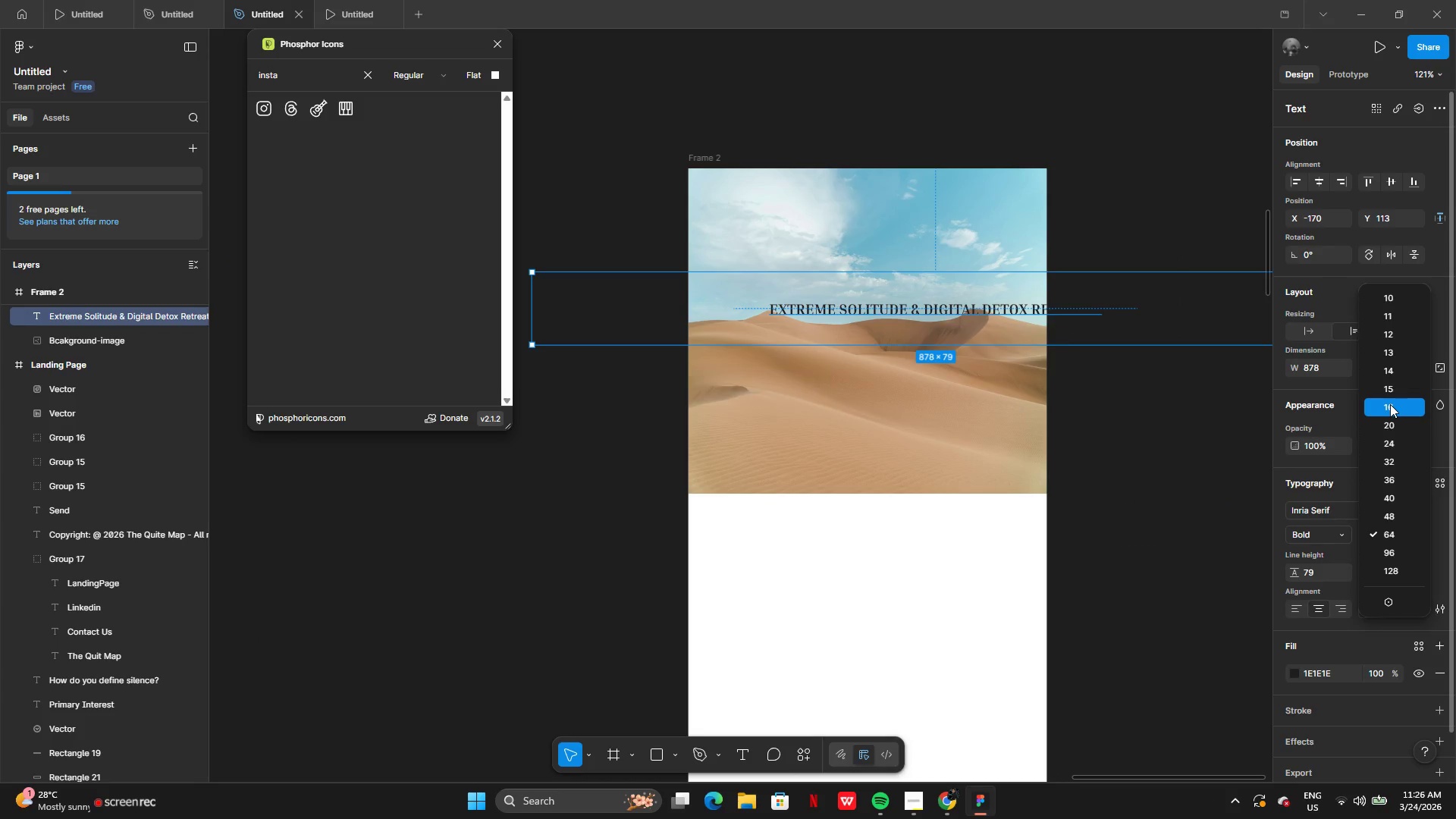 
wait(5.91)
 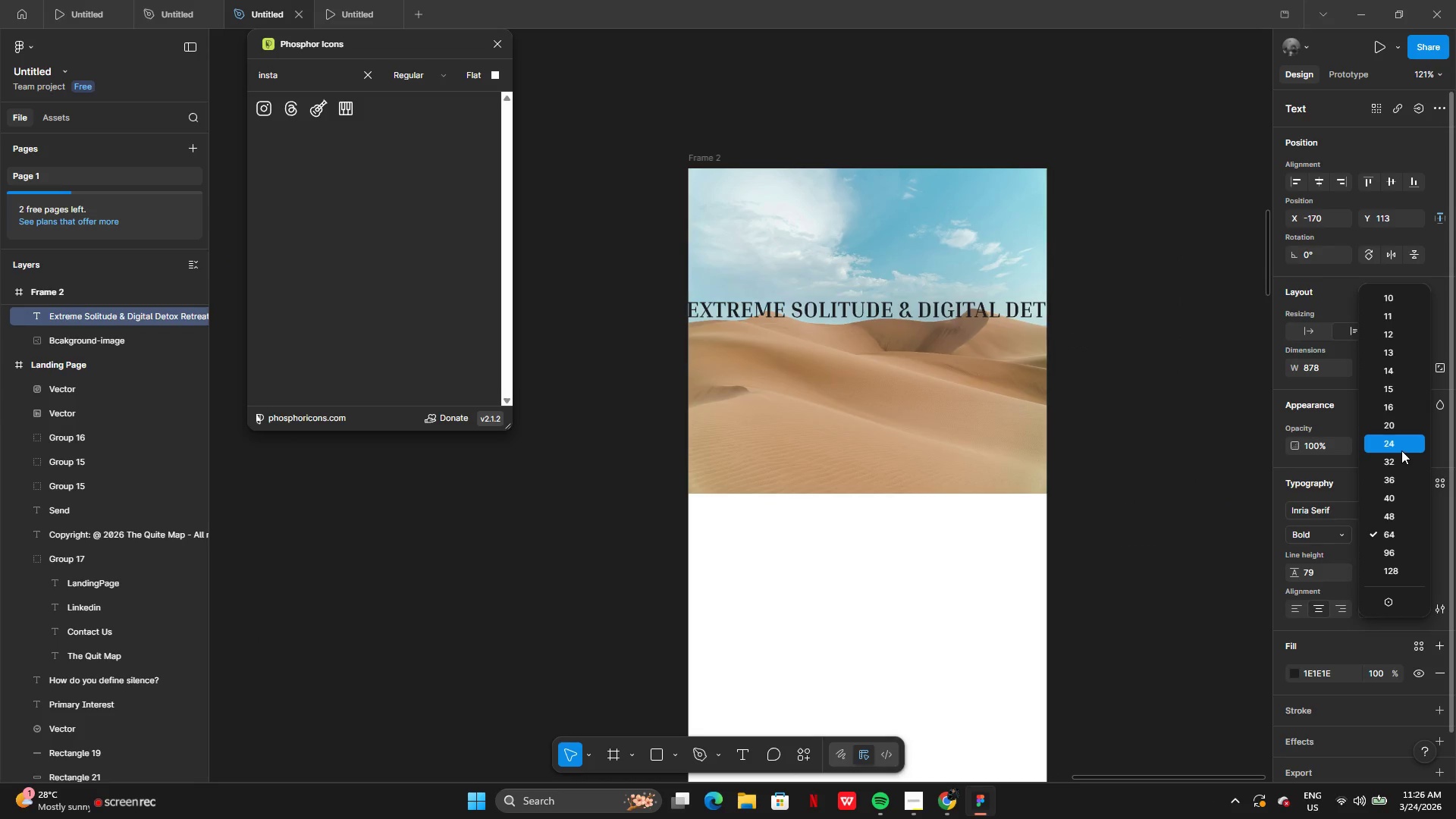 
left_click([1390, 421])
 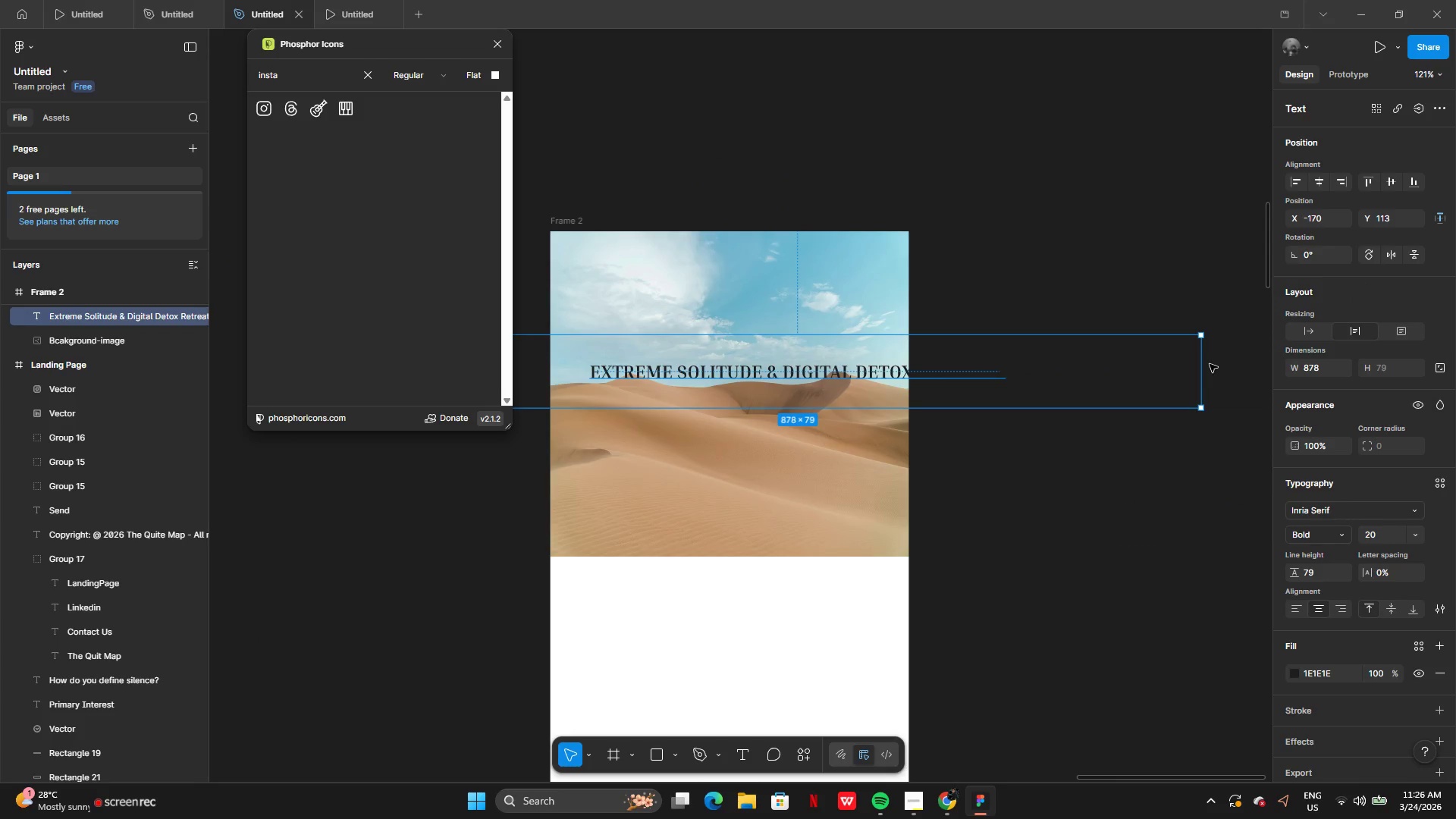 
left_click_drag(start_coordinate=[1200, 363], to_coordinate=[689, 375])
 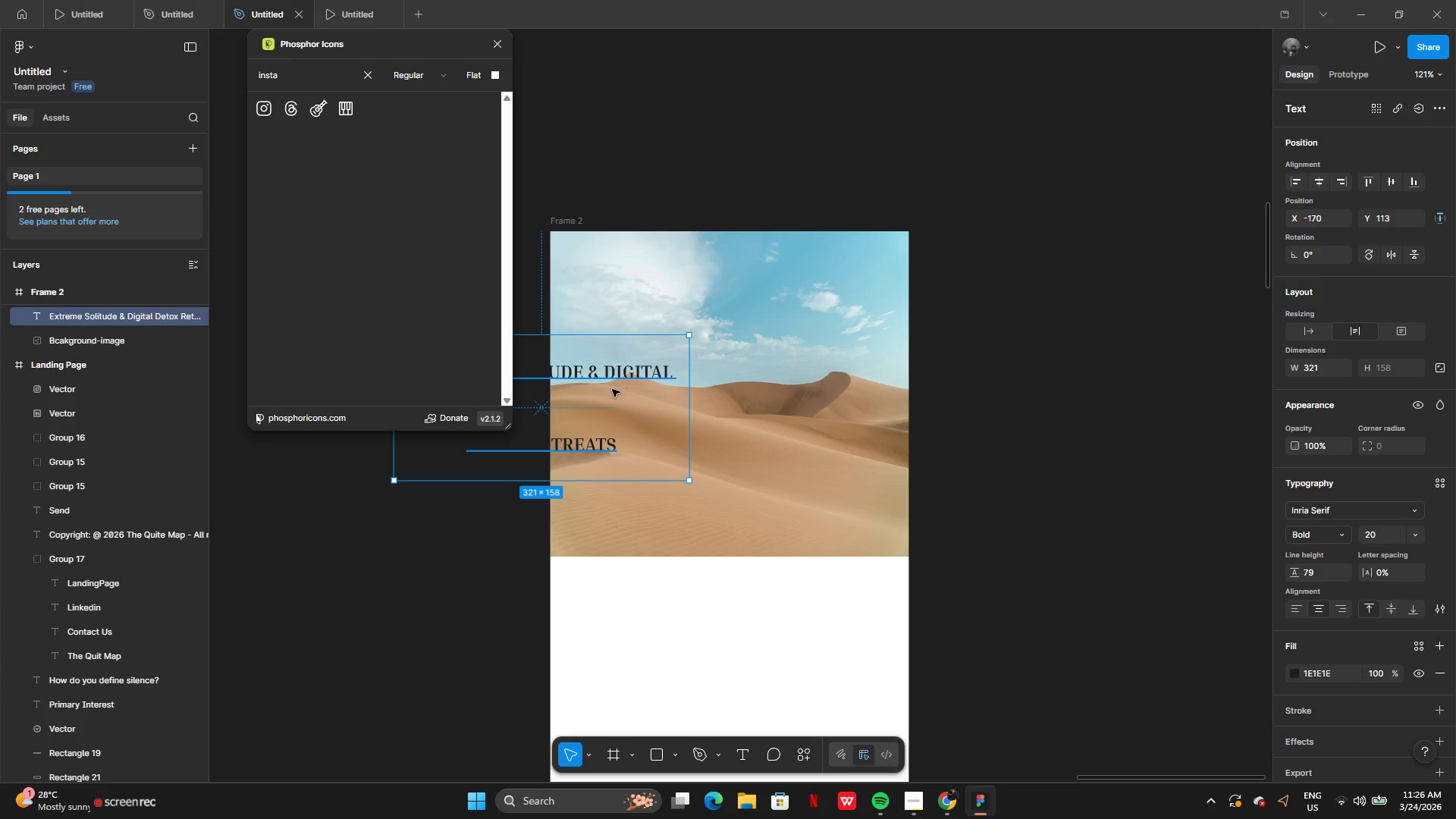 
left_click_drag(start_coordinate=[612, 389], to_coordinate=[793, 392])
 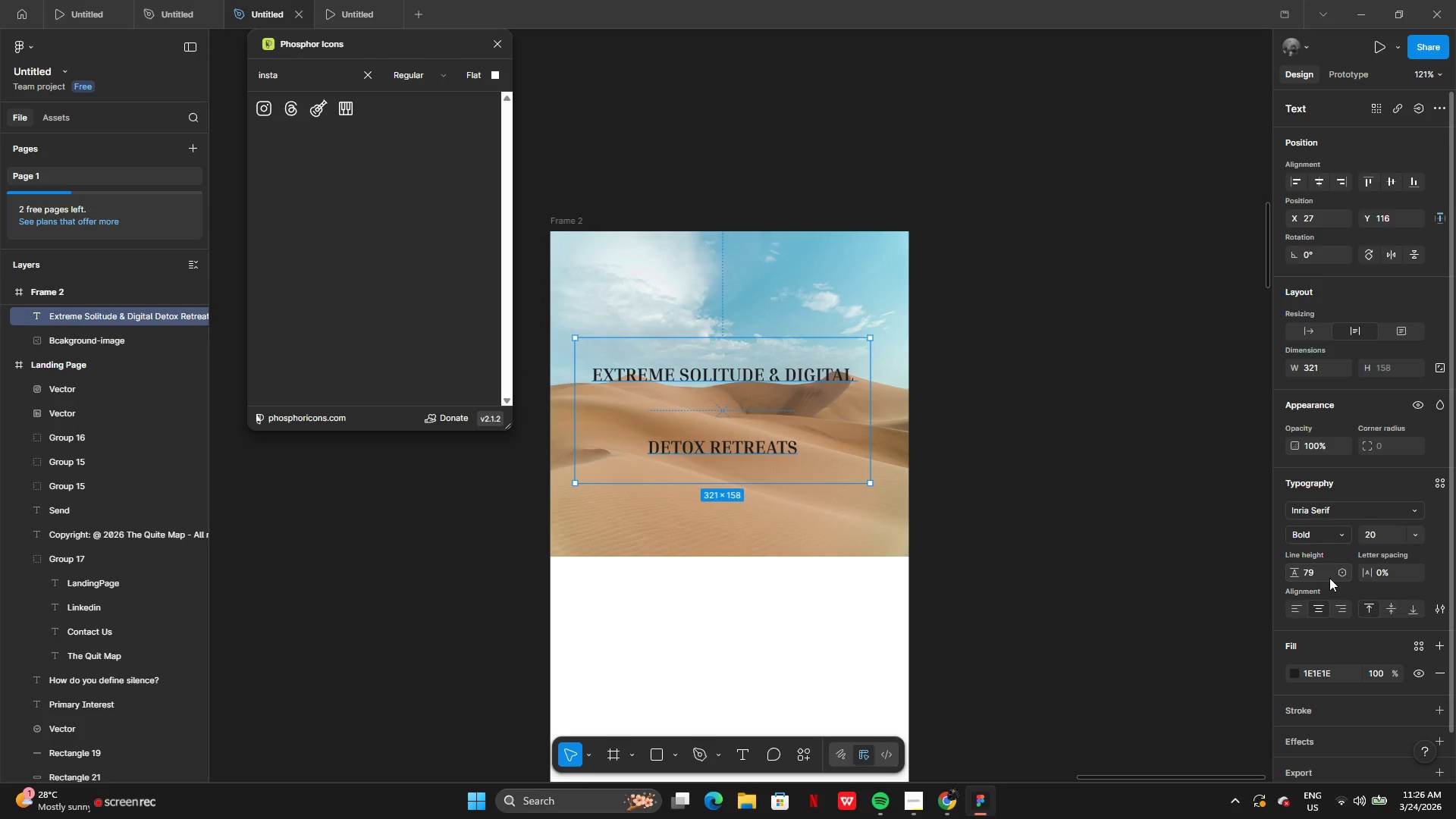 
left_click([1321, 572])
 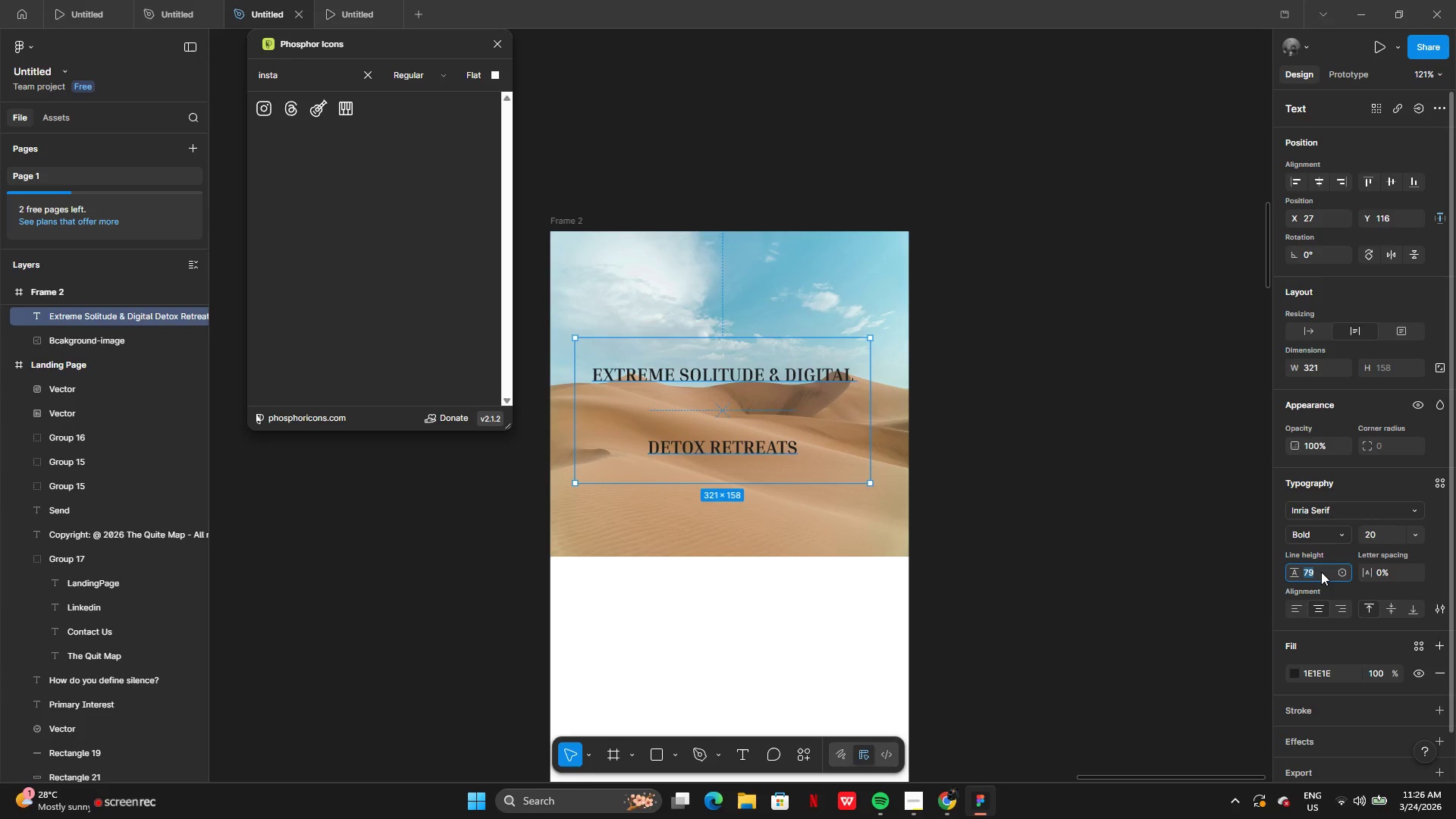 
type(20)
 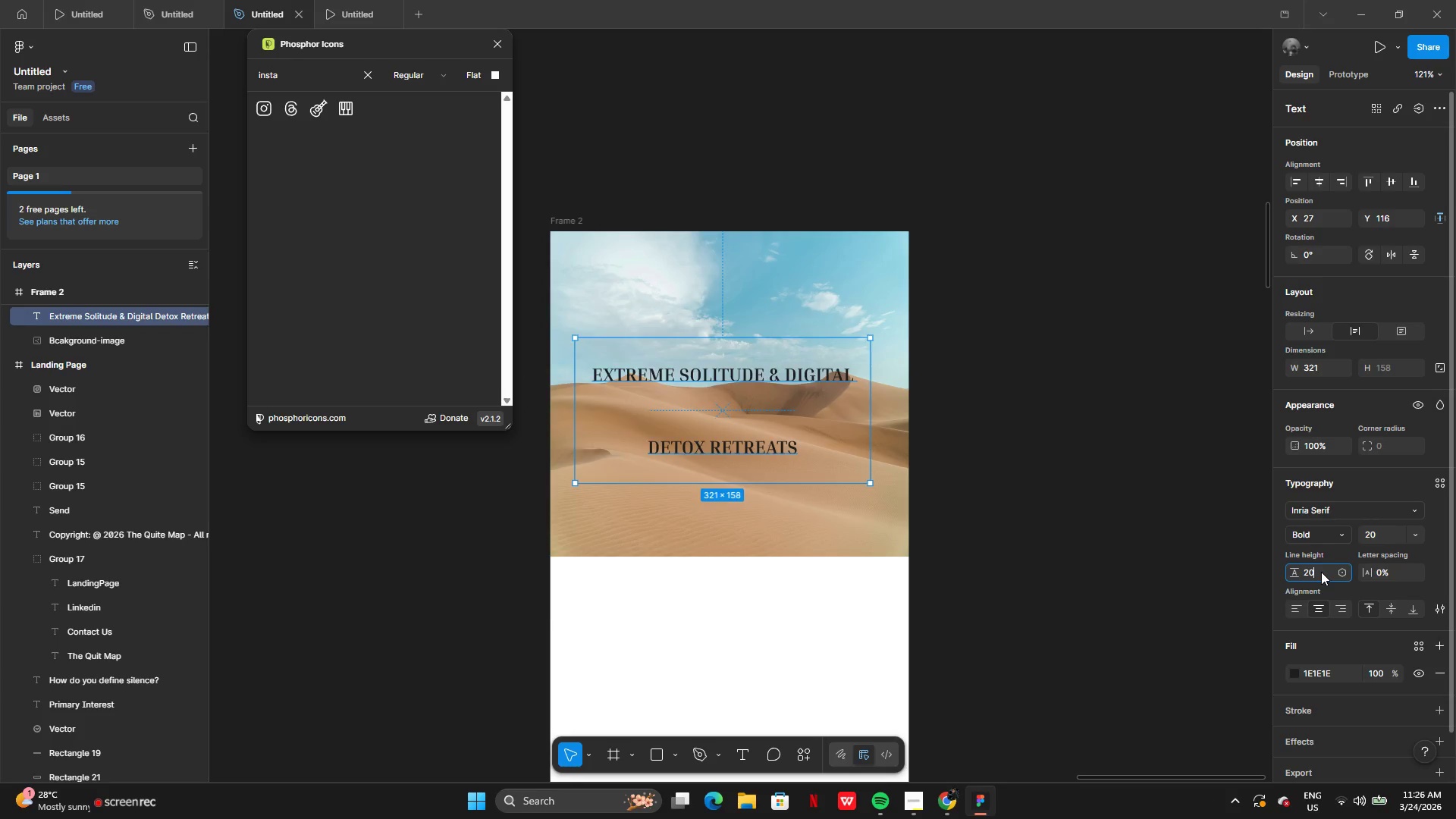 
key(Enter)
 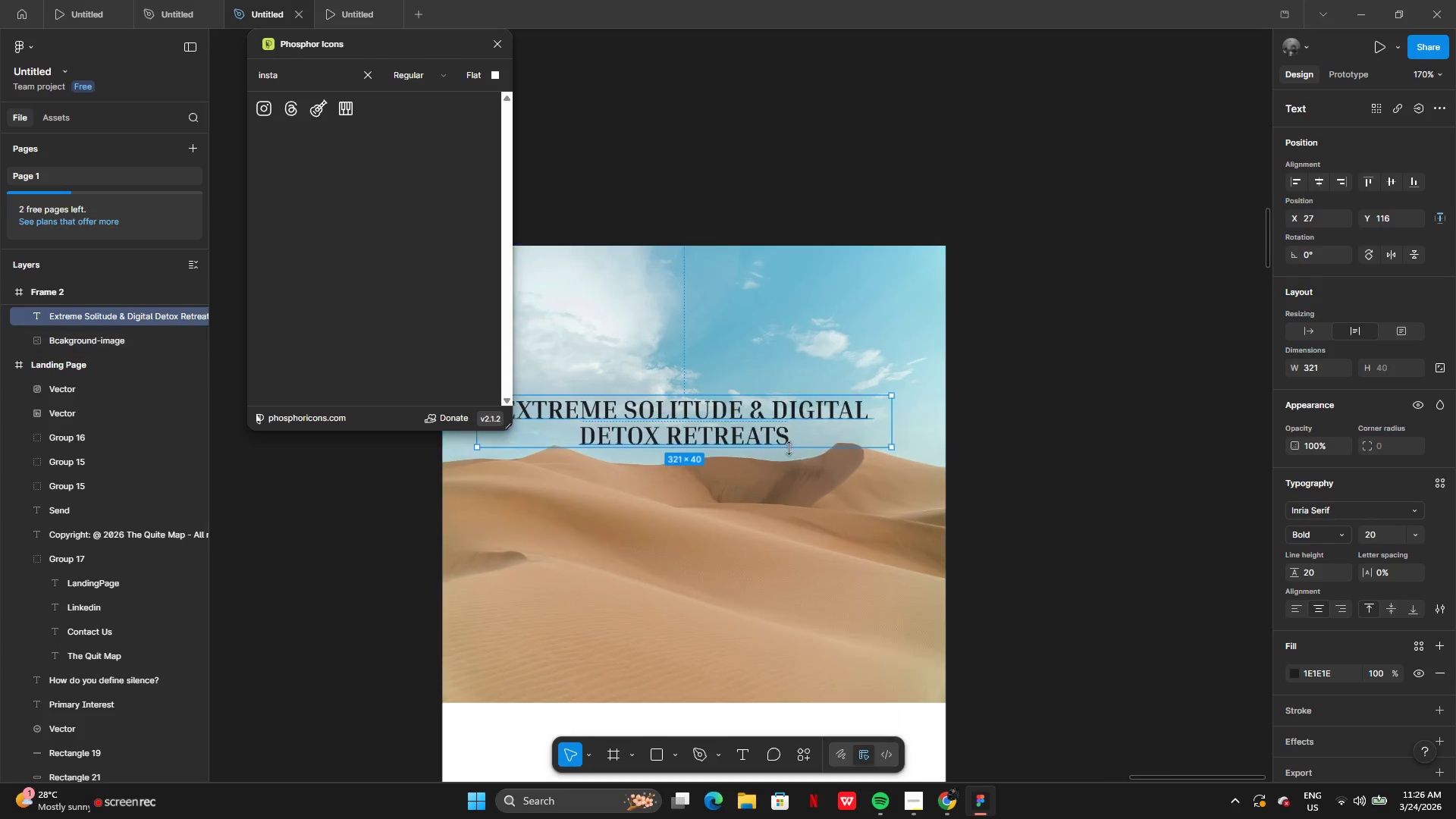 
left_click_drag(start_coordinate=[752, 421], to_coordinate=[764, 478])
 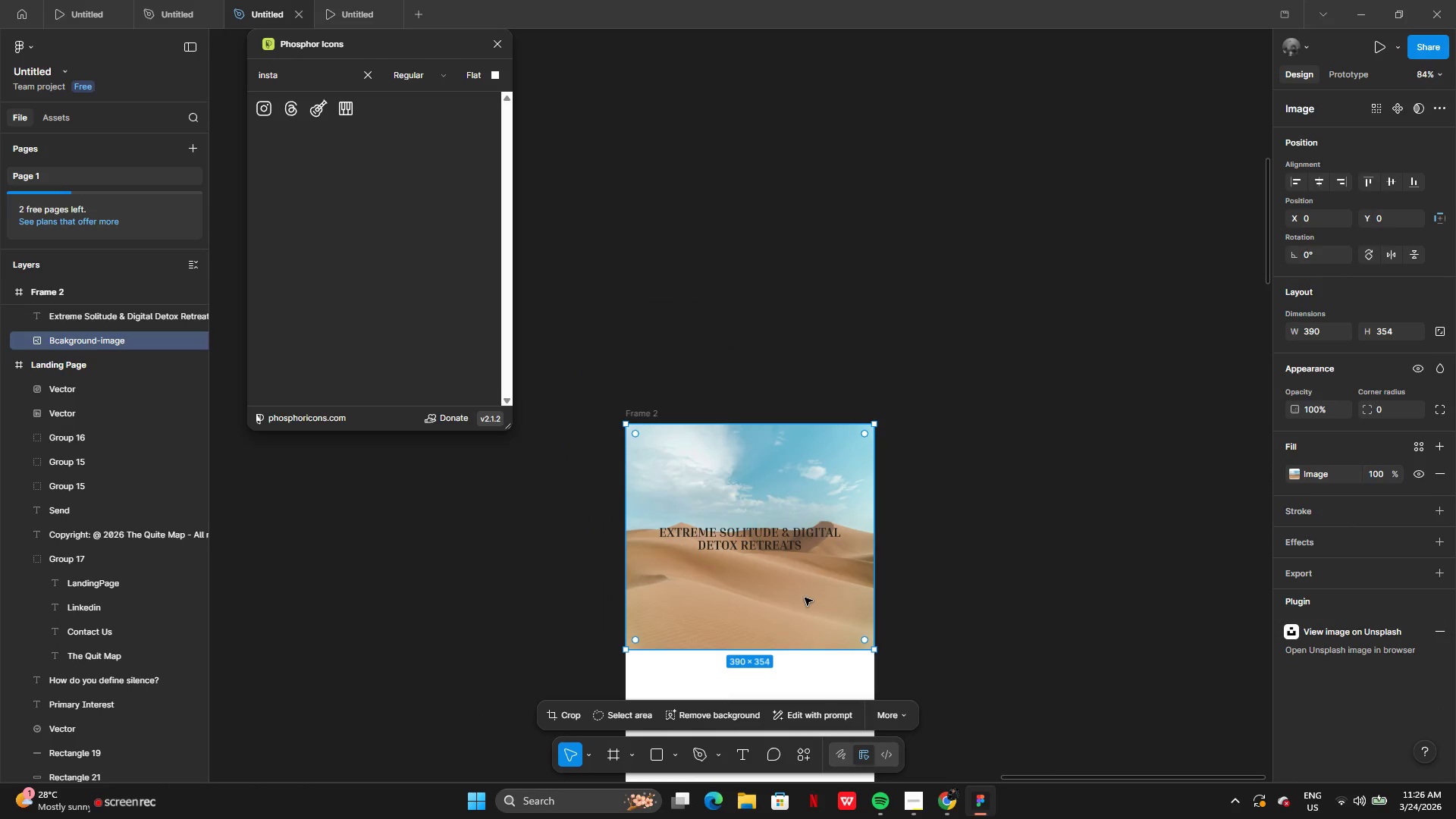 
left_click([951, 566])
 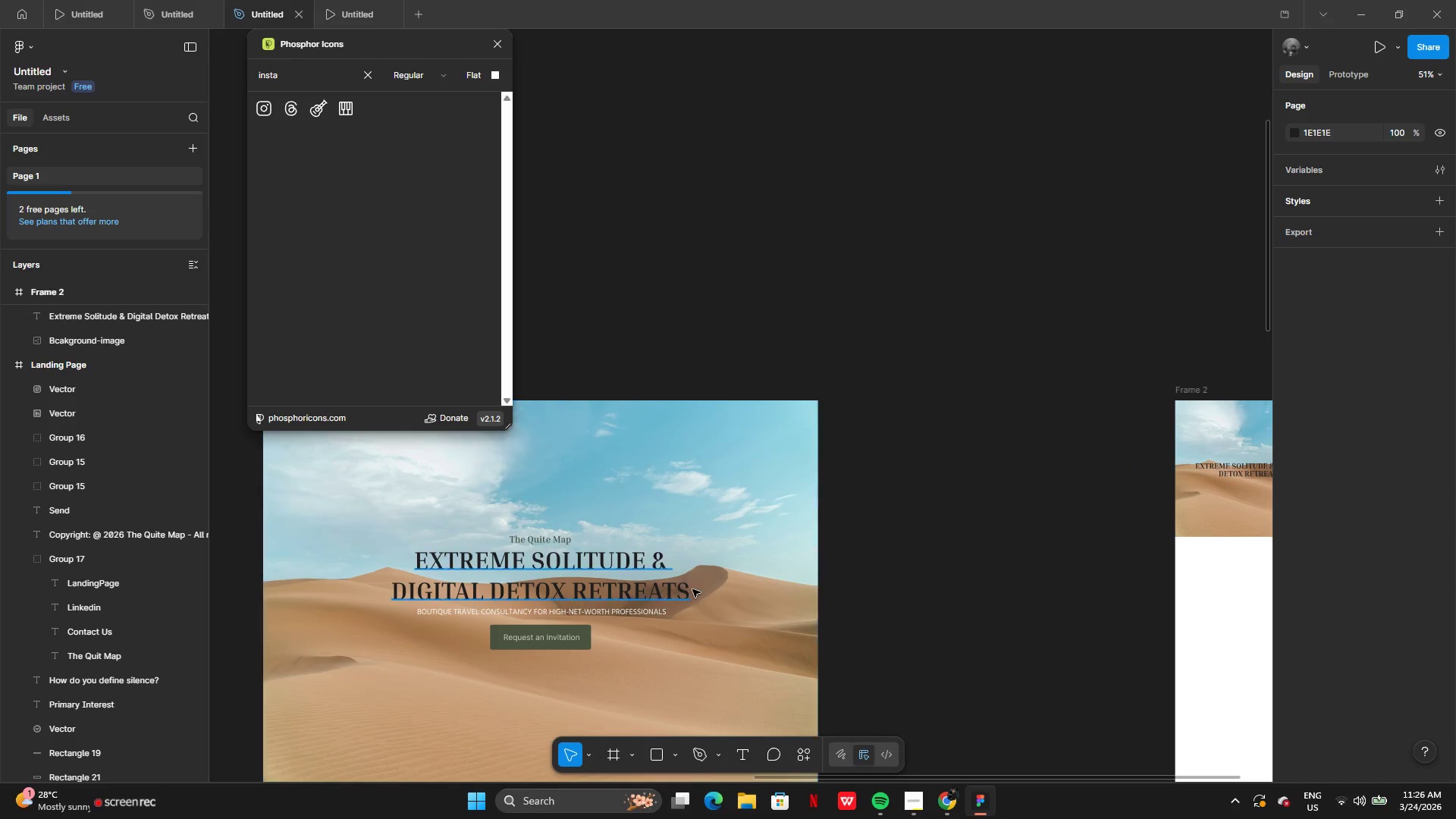 
wait(8.64)
 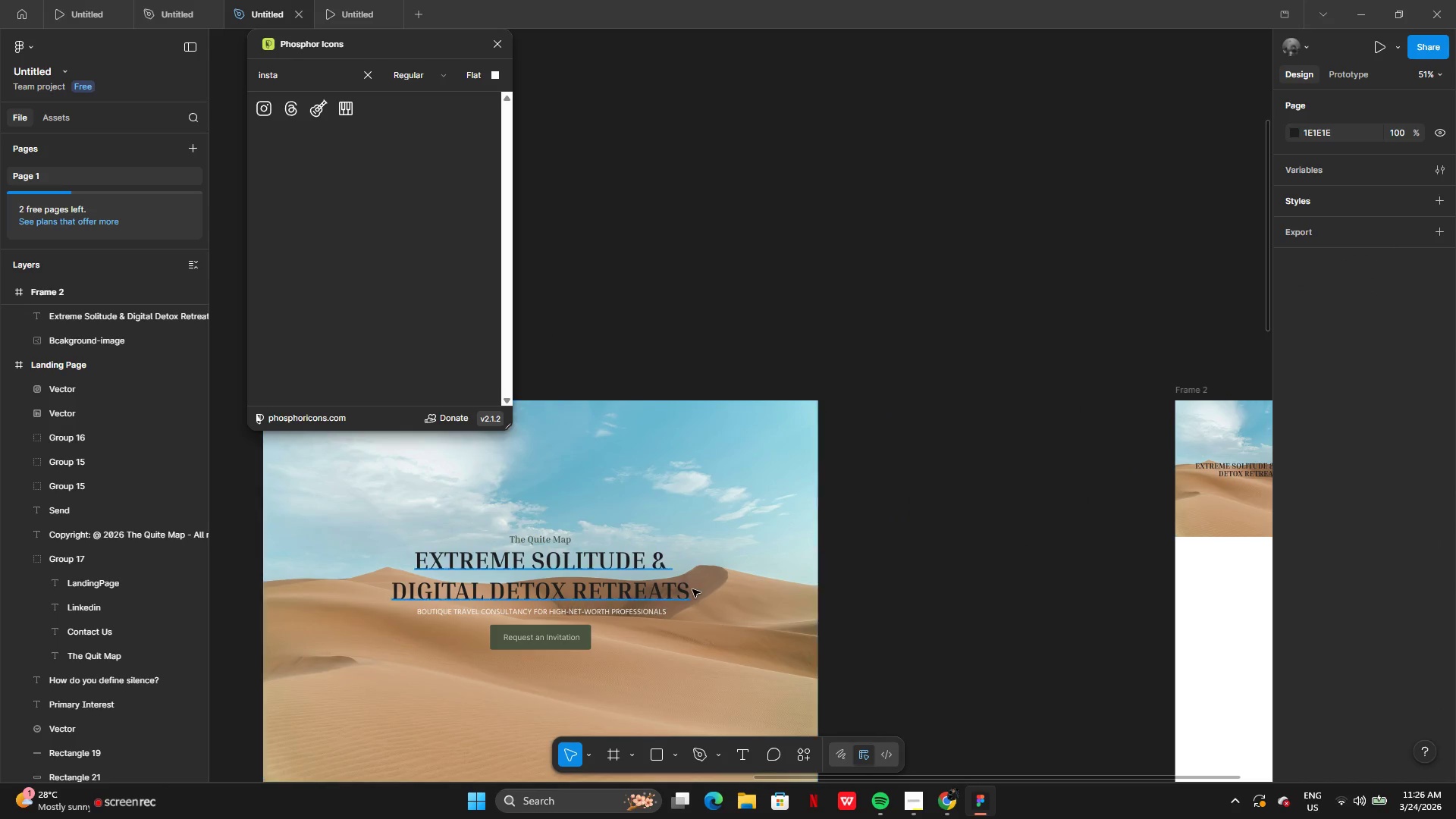 
left_click([449, 526])
 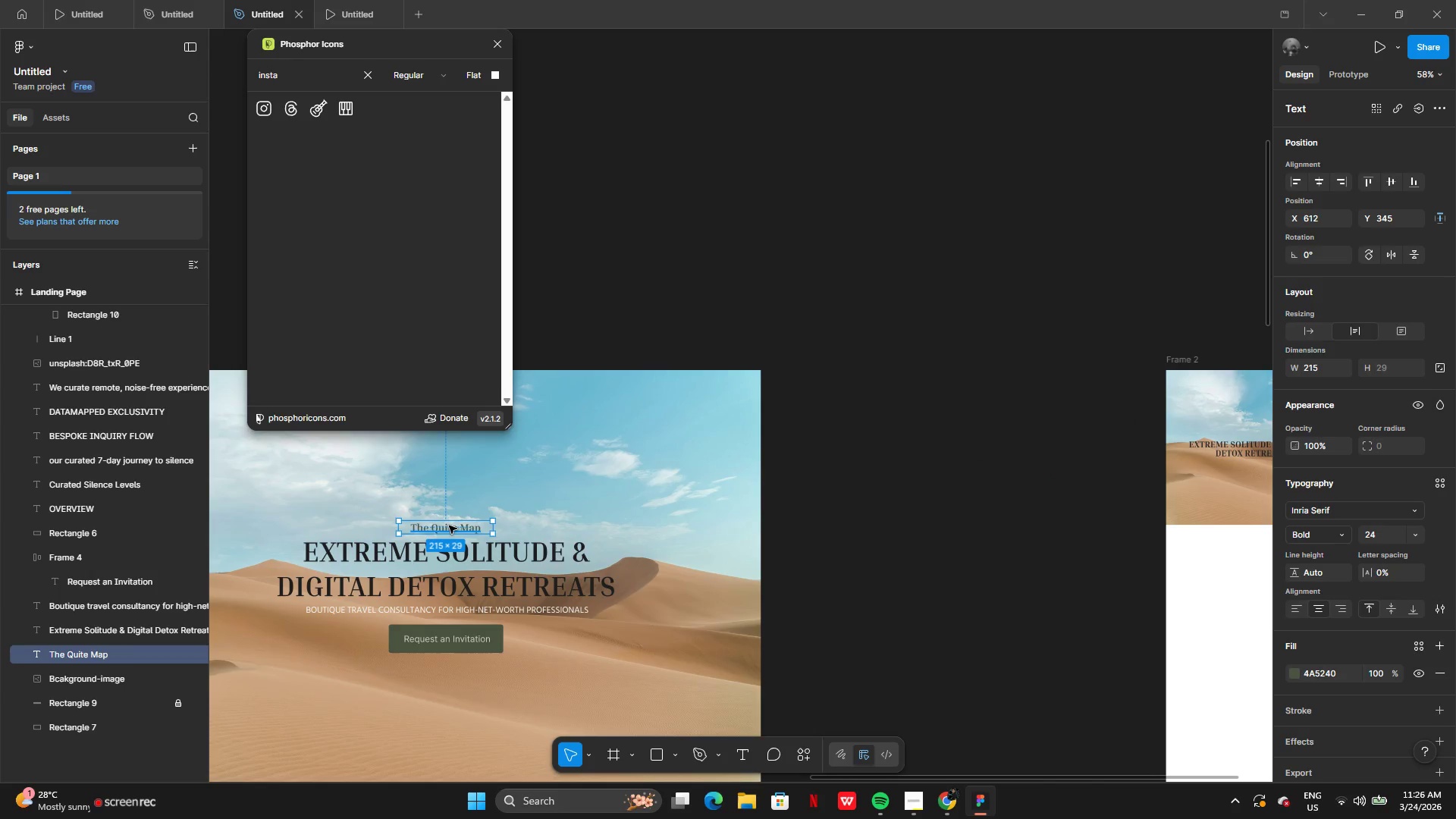 
hold_key(key=ShiftLeft, duration=1.5)
left_click([441, 616])
 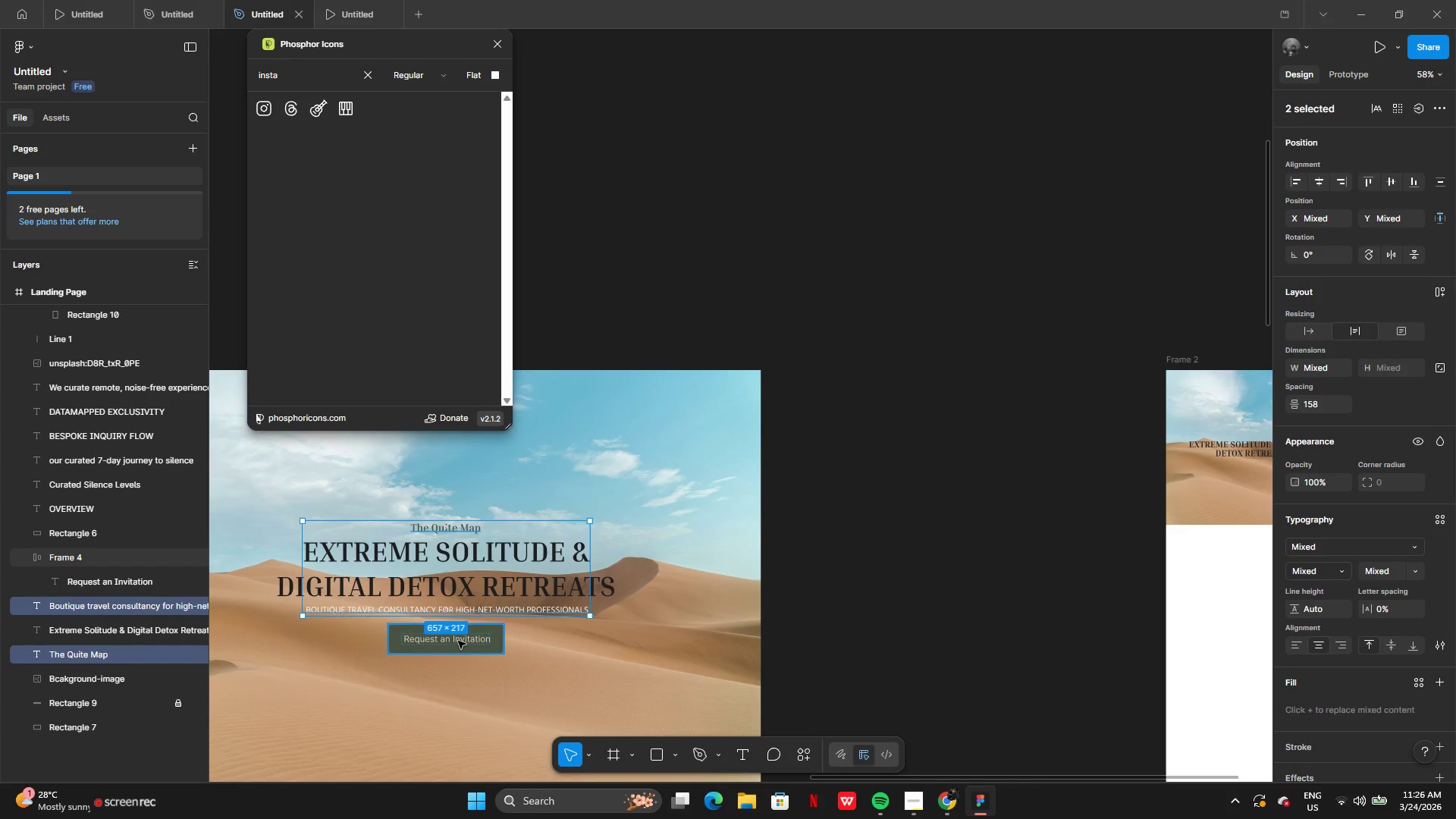 
left_click([459, 642])
 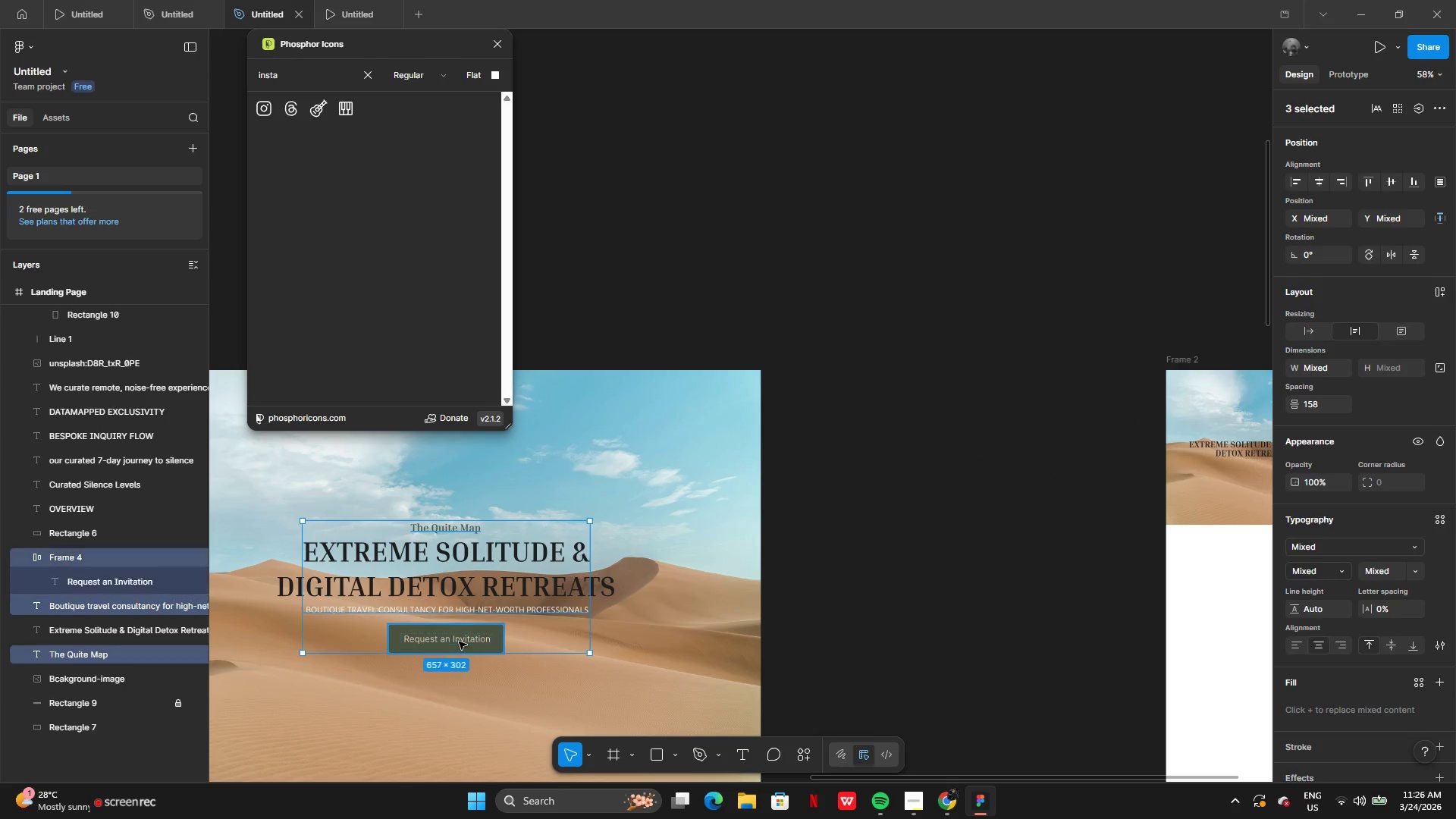 
key(Shift+ShiftLeft)
 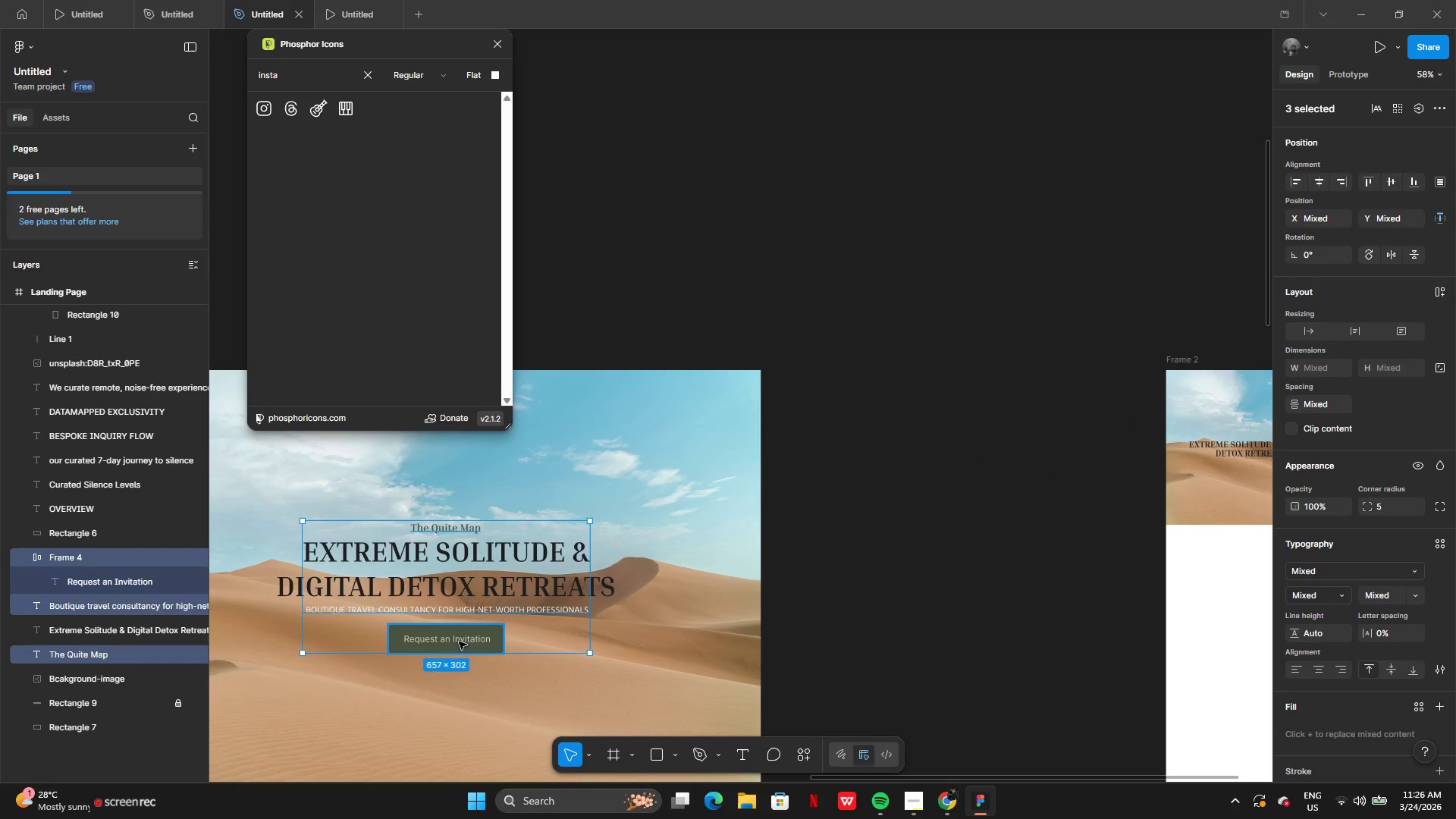 
key(Shift+ShiftLeft)
 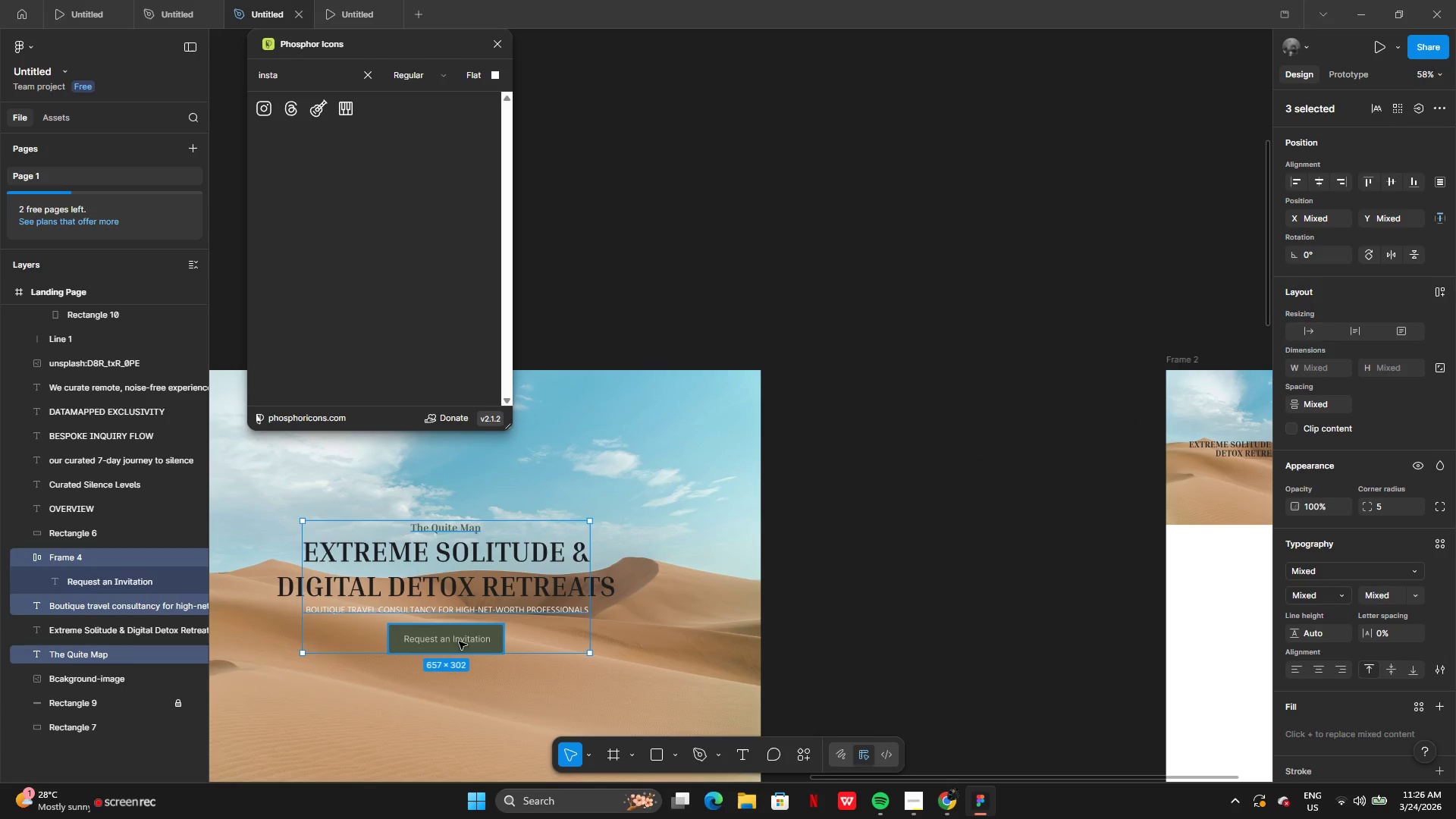 
key(Shift+ShiftLeft)
 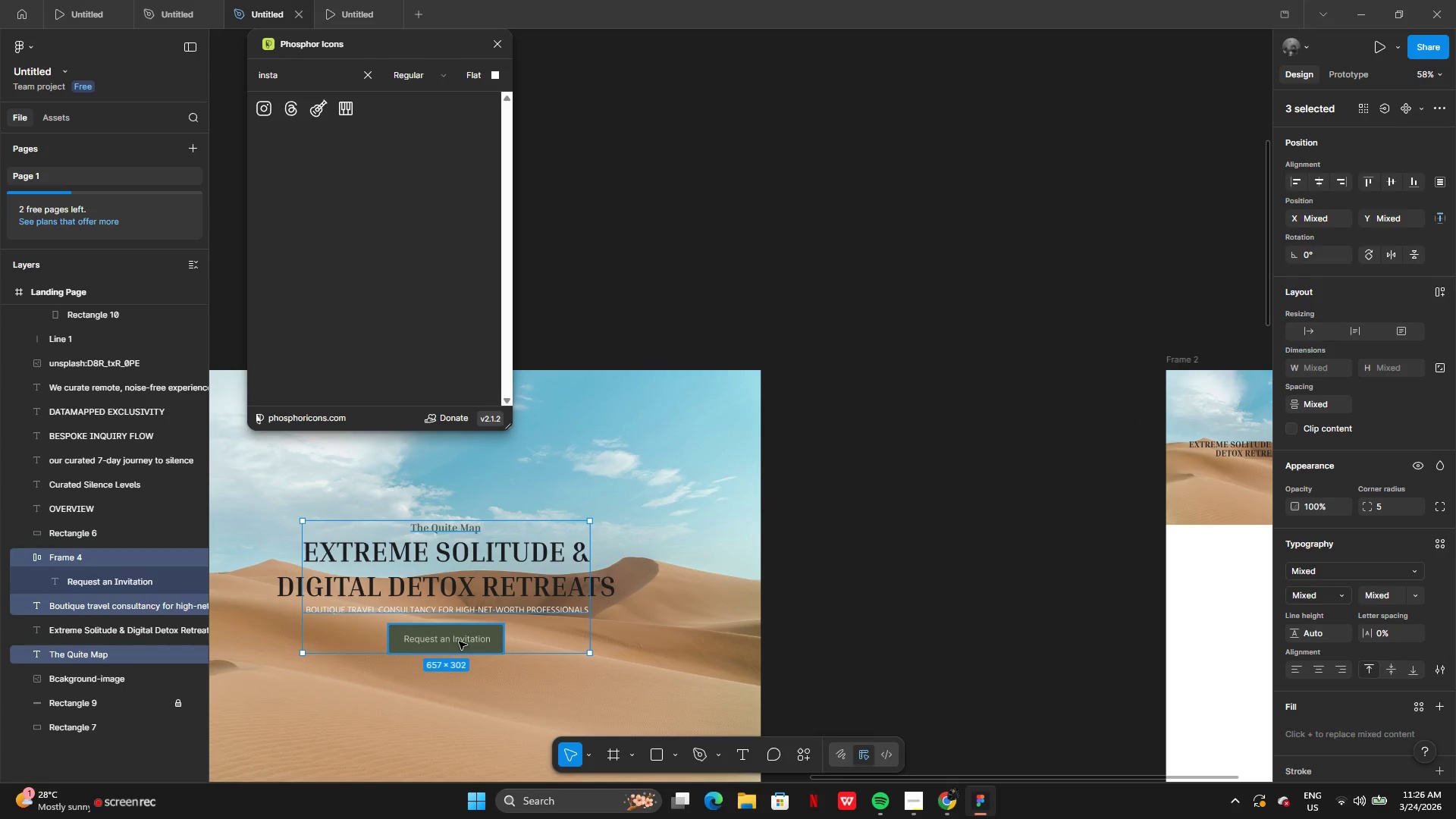 
key(Shift+ShiftLeft)
 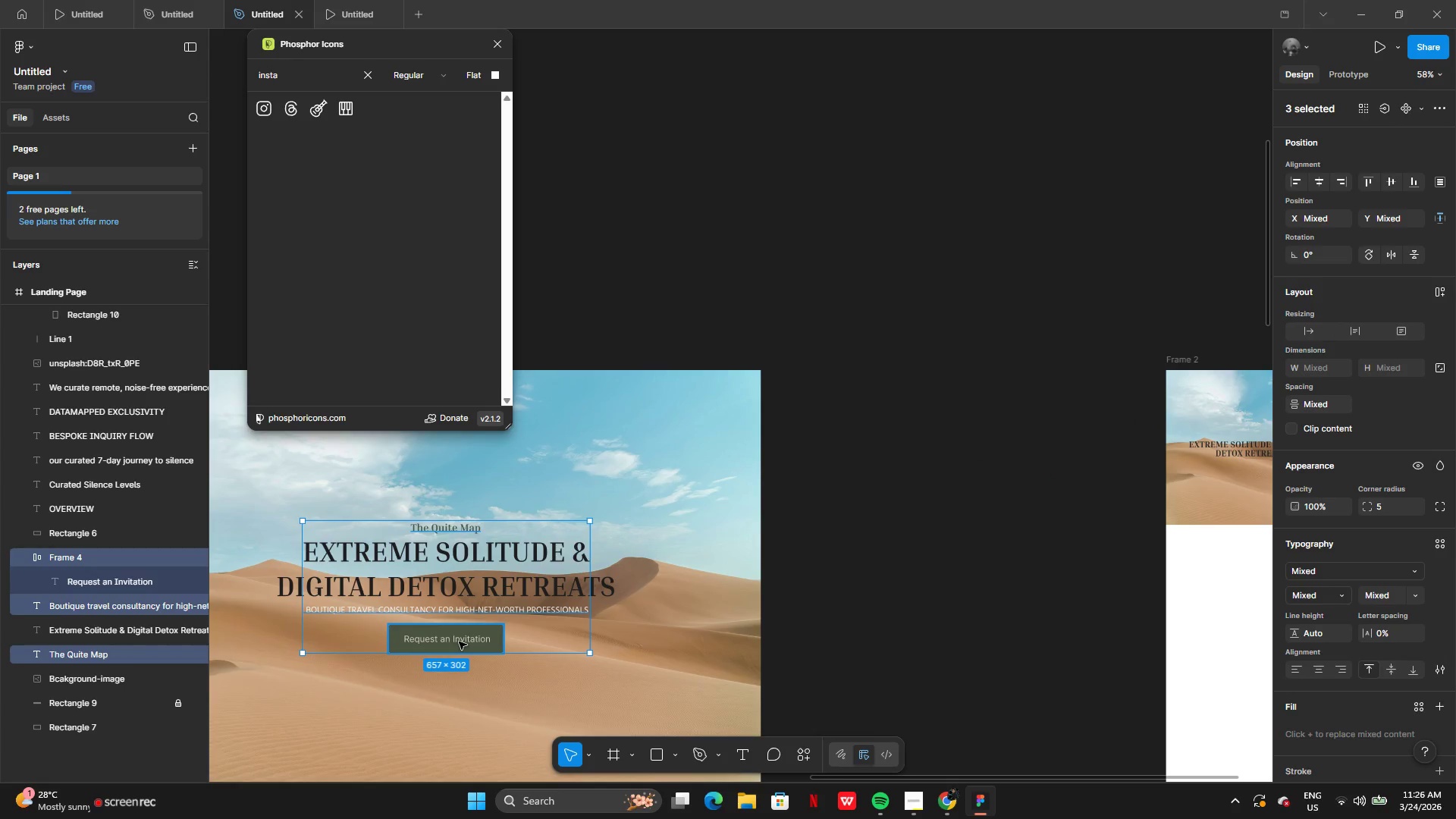 
key(Shift+ShiftLeft)
 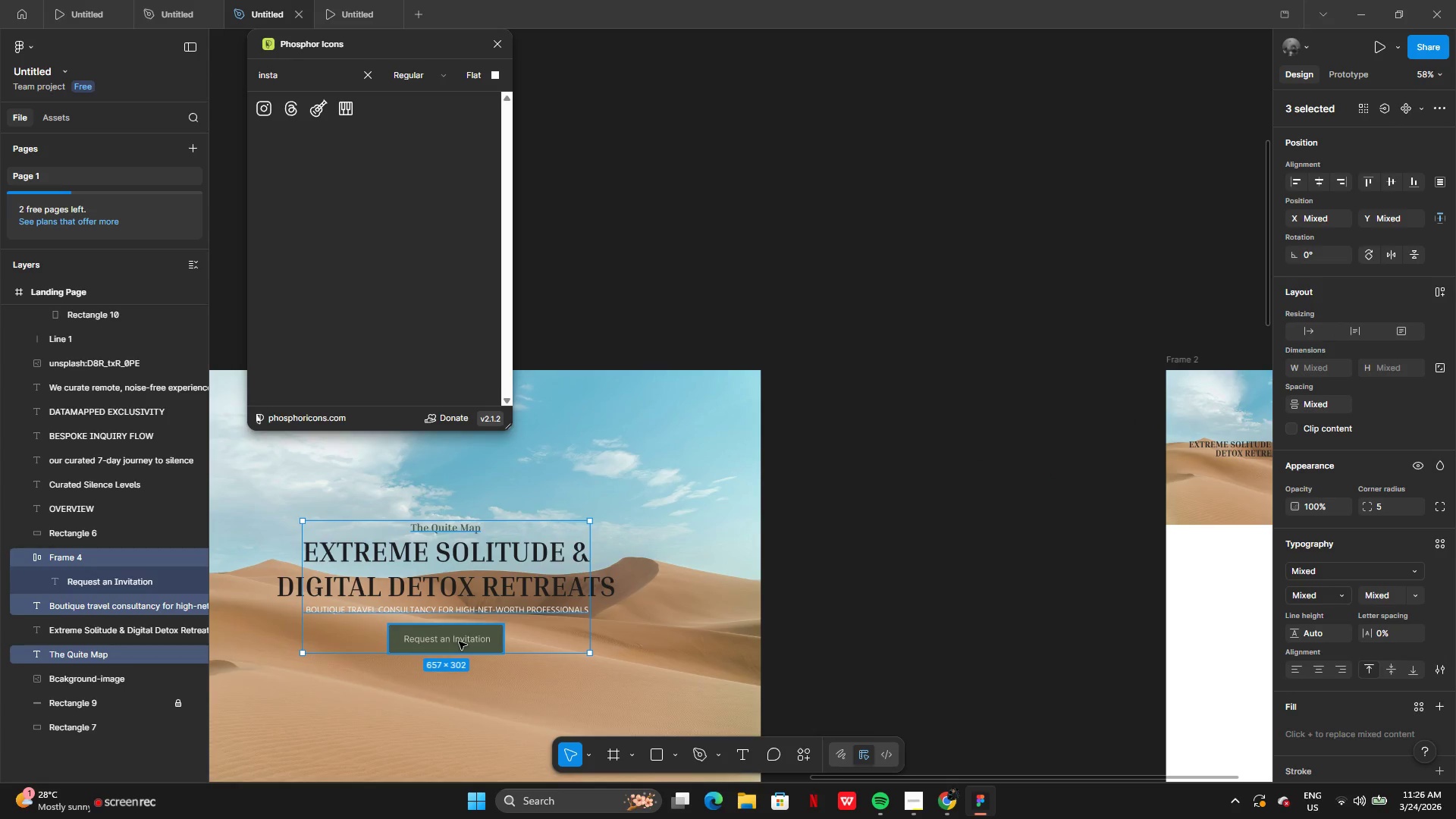 
key(Shift+ShiftLeft)
 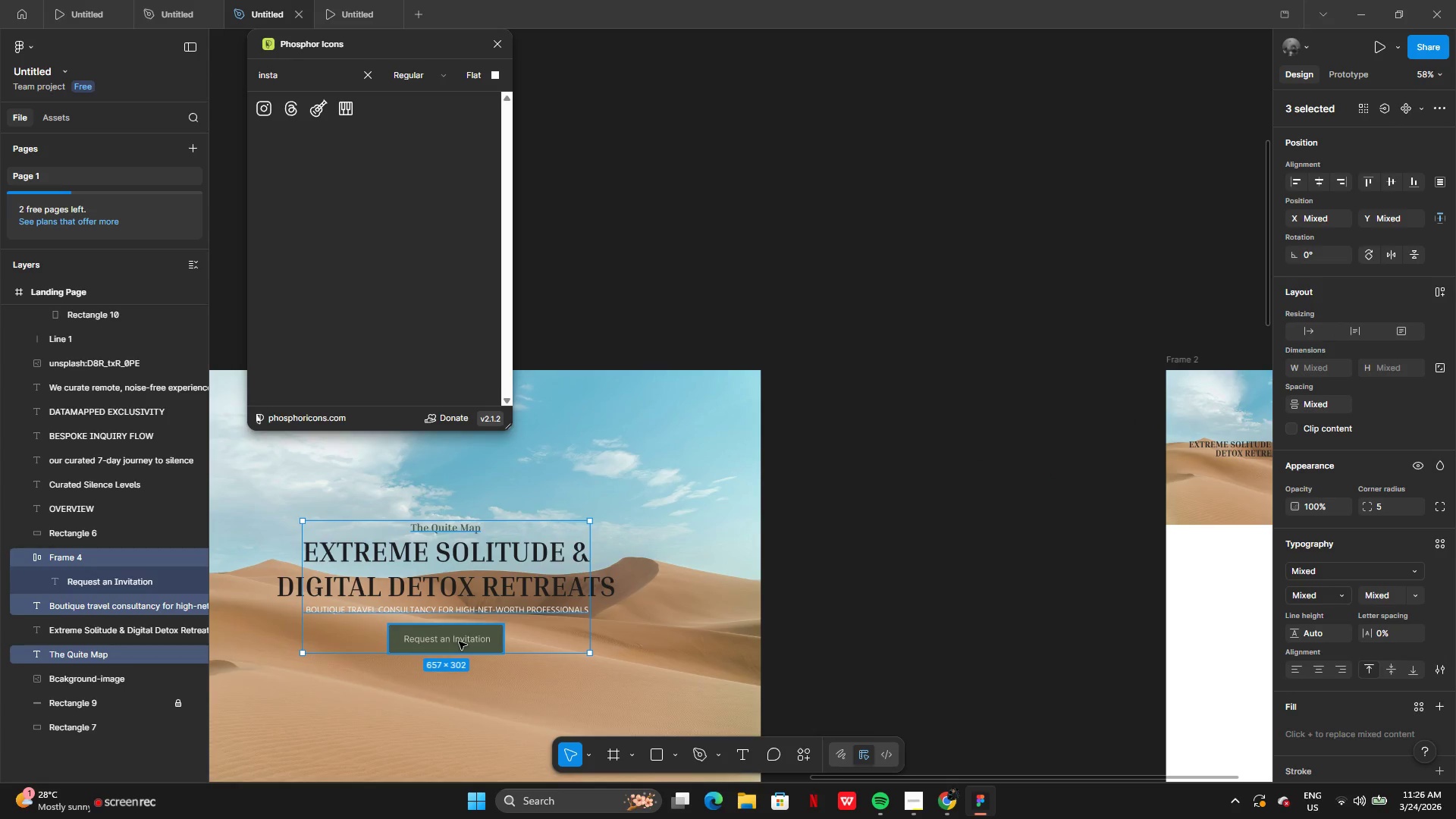 
key(Shift+ShiftLeft)
 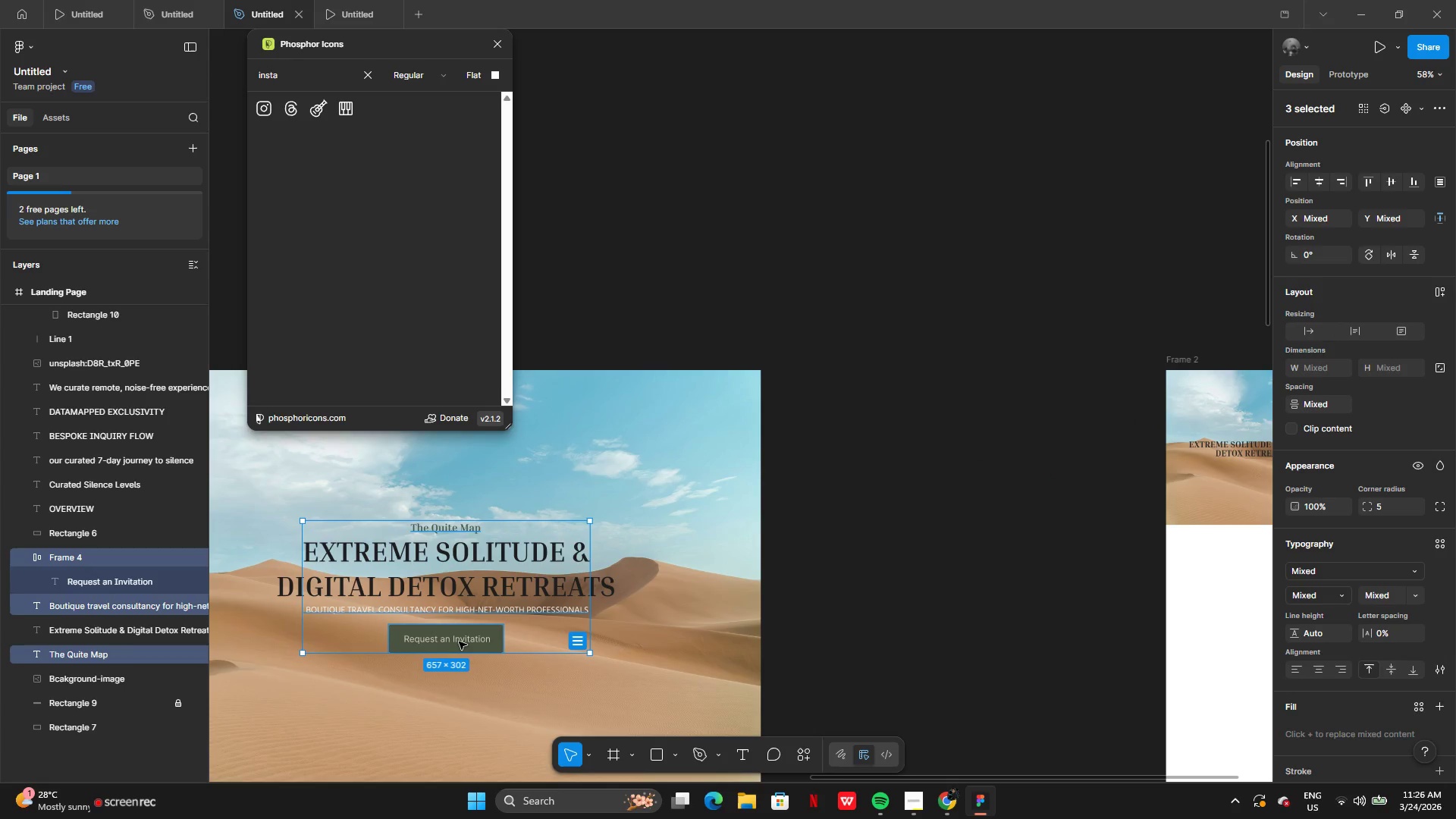 
key(Shift+ShiftLeft)
 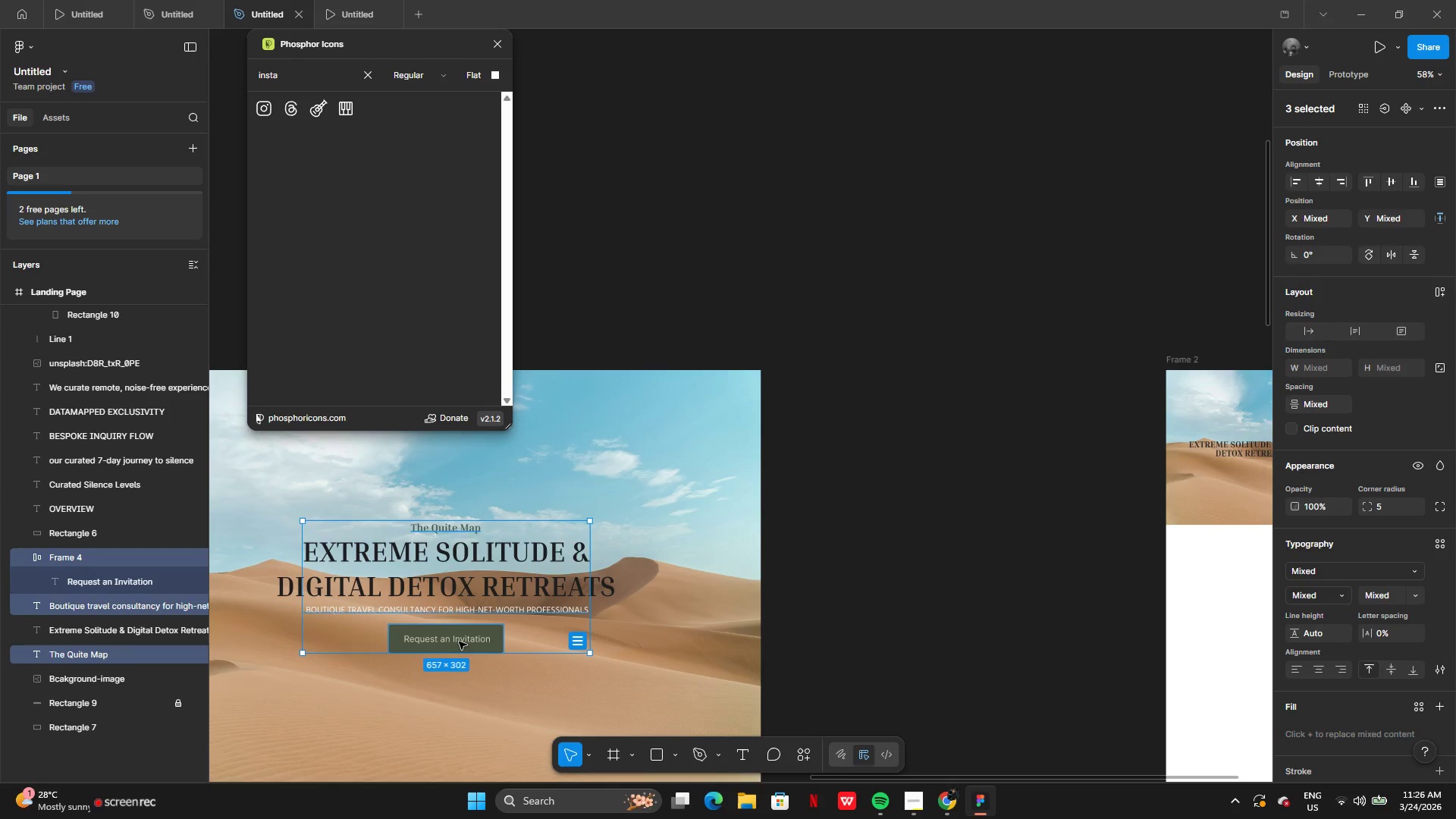 
key(Shift+ShiftLeft)
 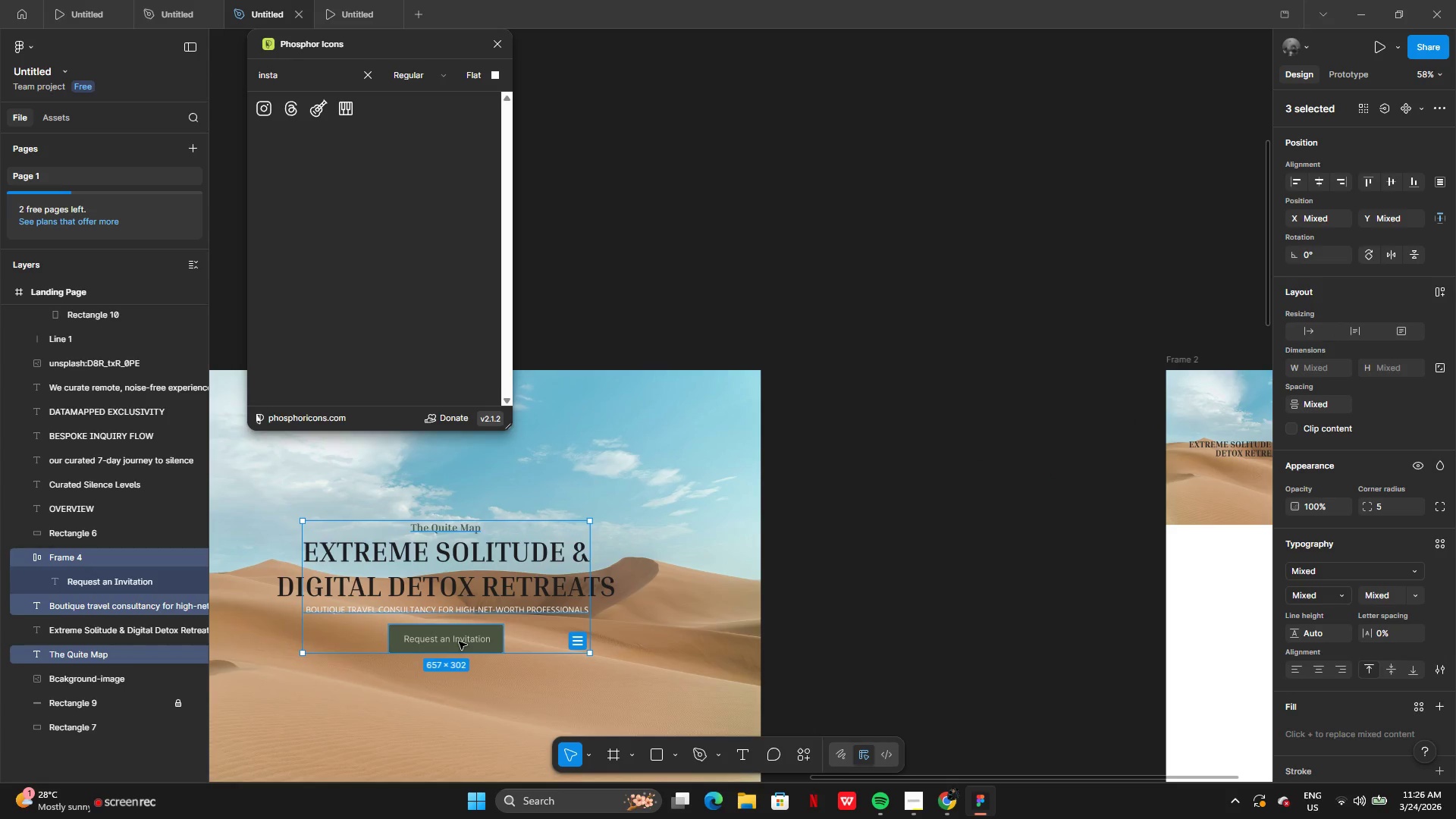 
key(Control+C)
 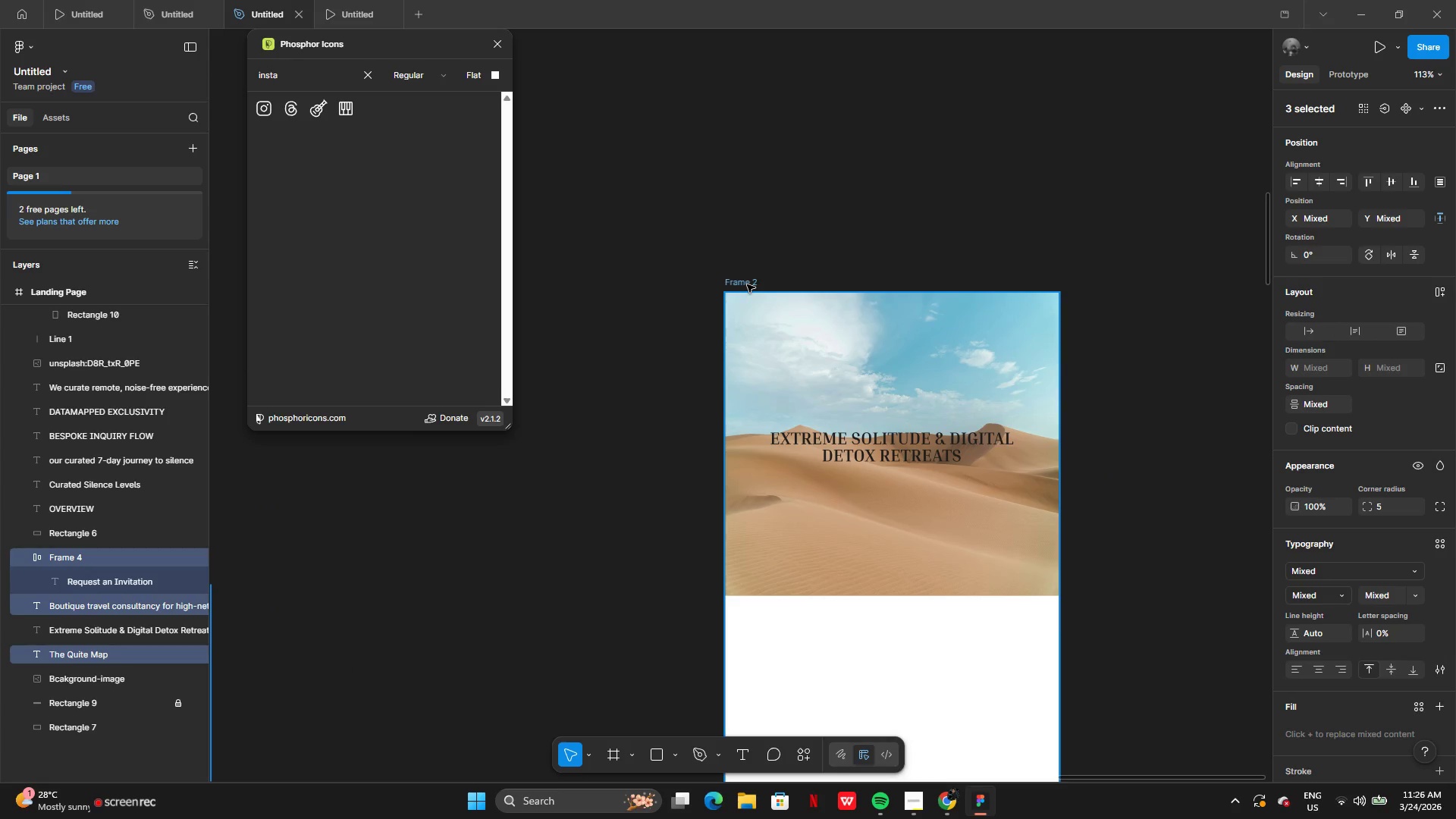 
key(Control+V)
 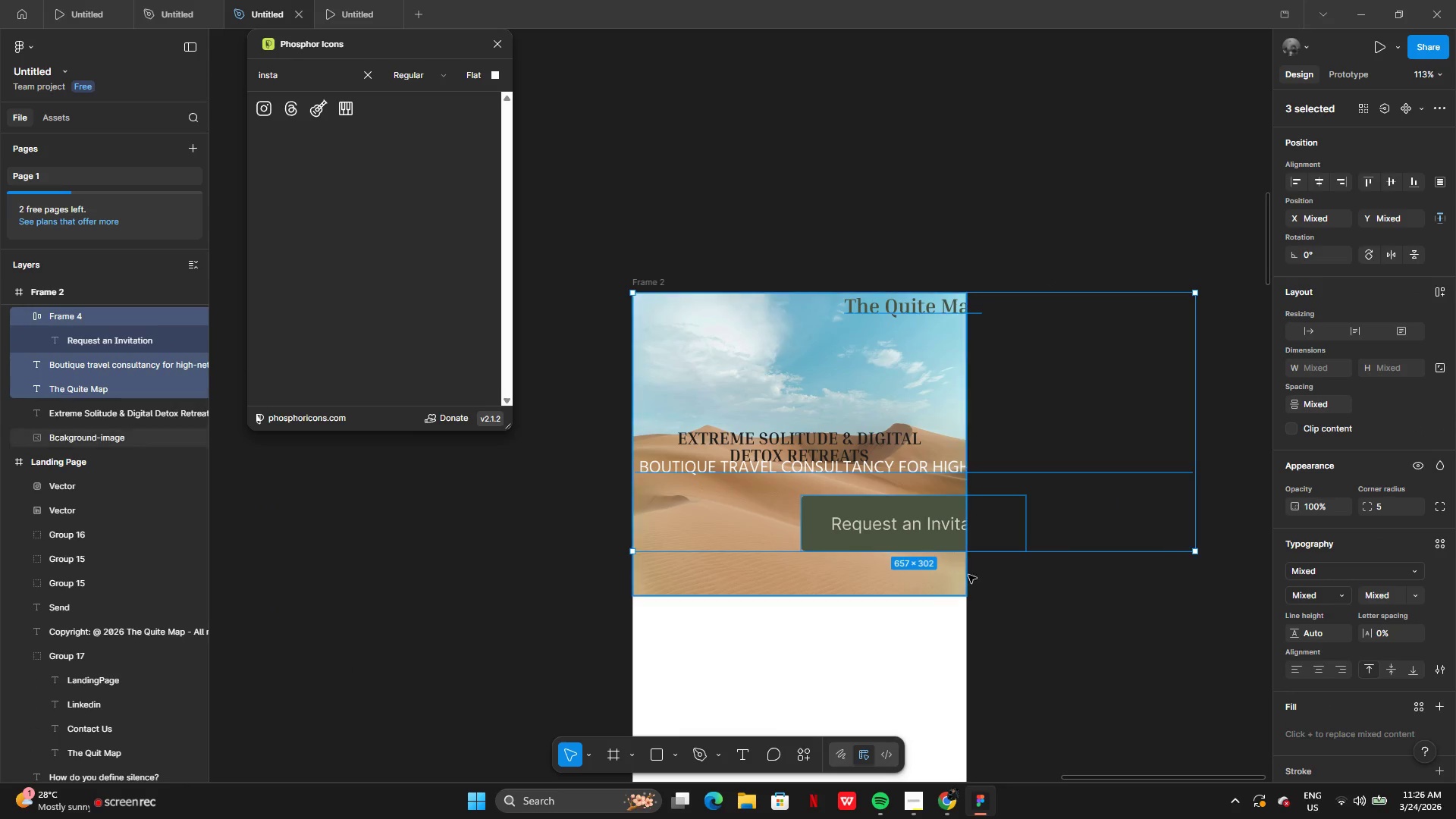 
left_click([999, 617])
 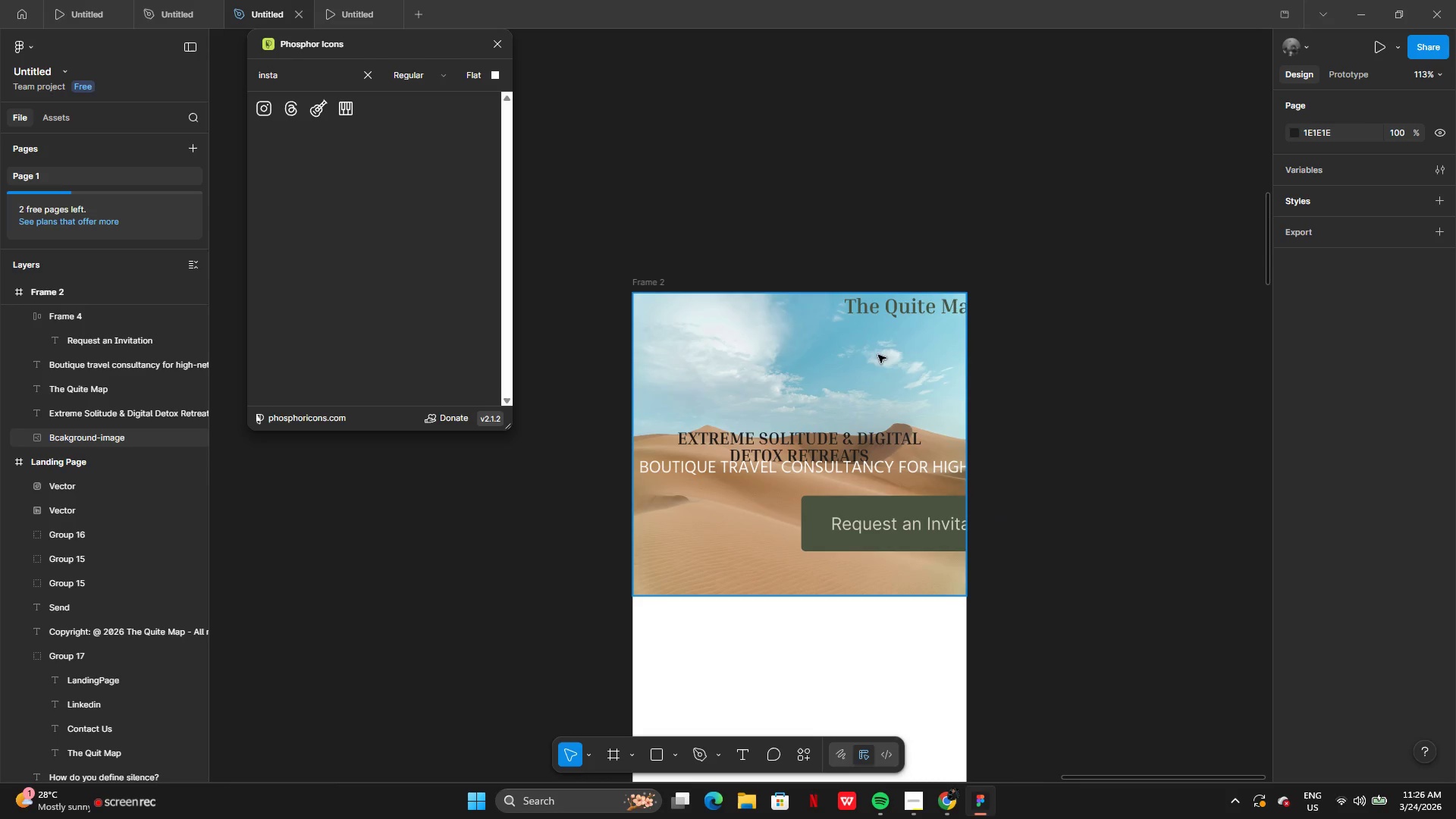 
left_click([893, 315])
 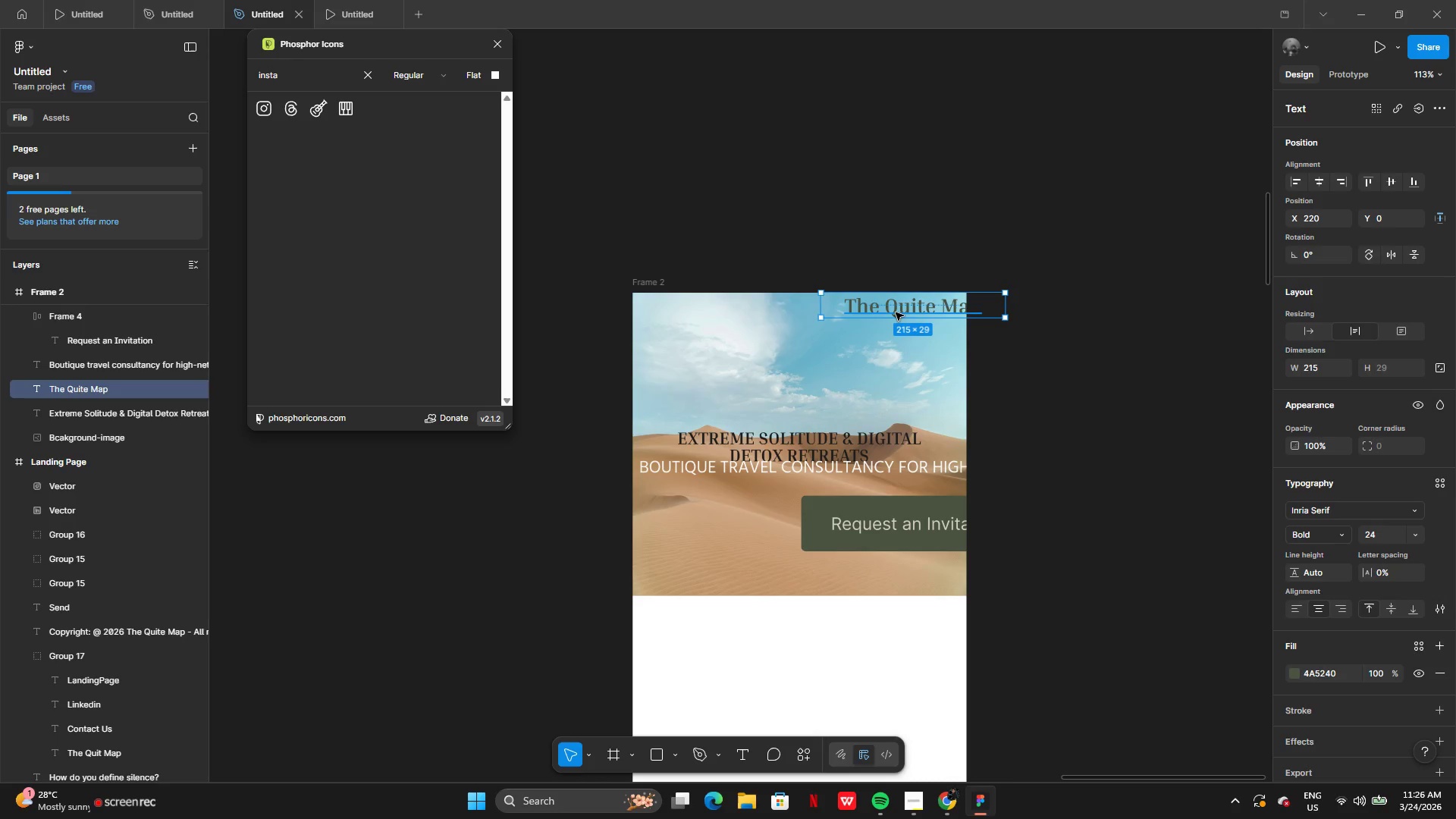 
left_click_drag(start_coordinate=[896, 312], to_coordinate=[785, 406])
 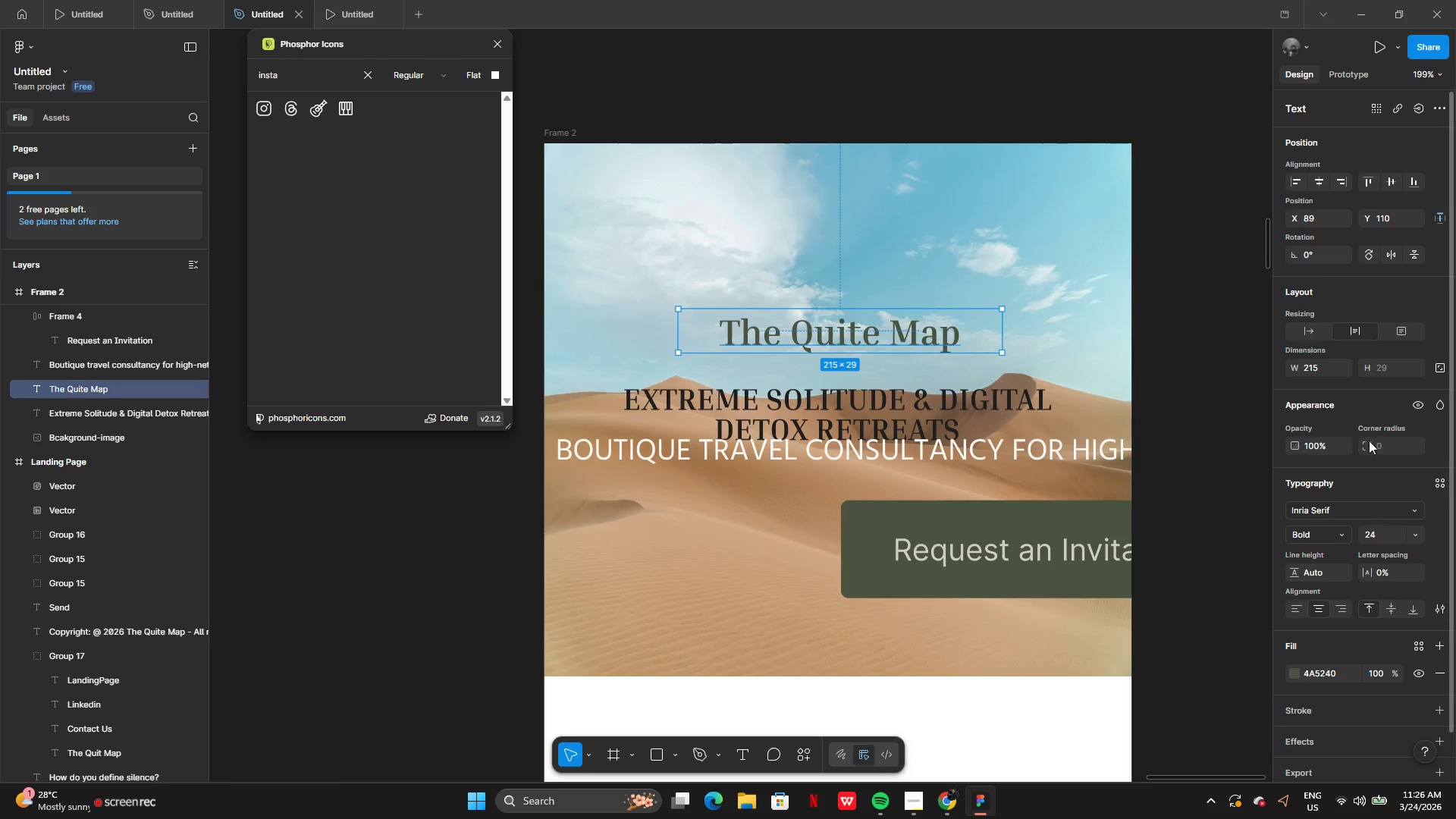 
left_click([1412, 535])
 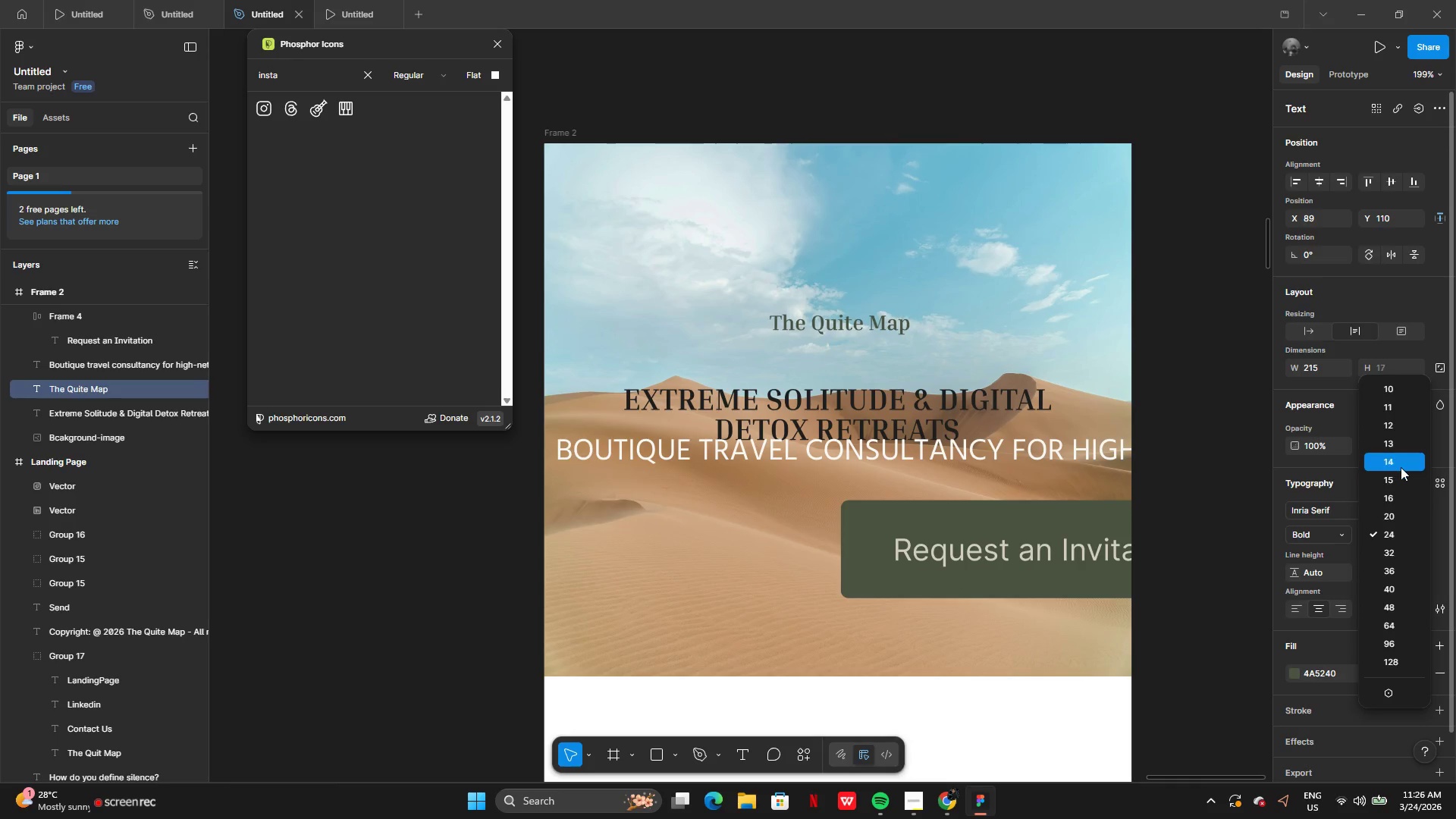 
left_click([1401, 467])
 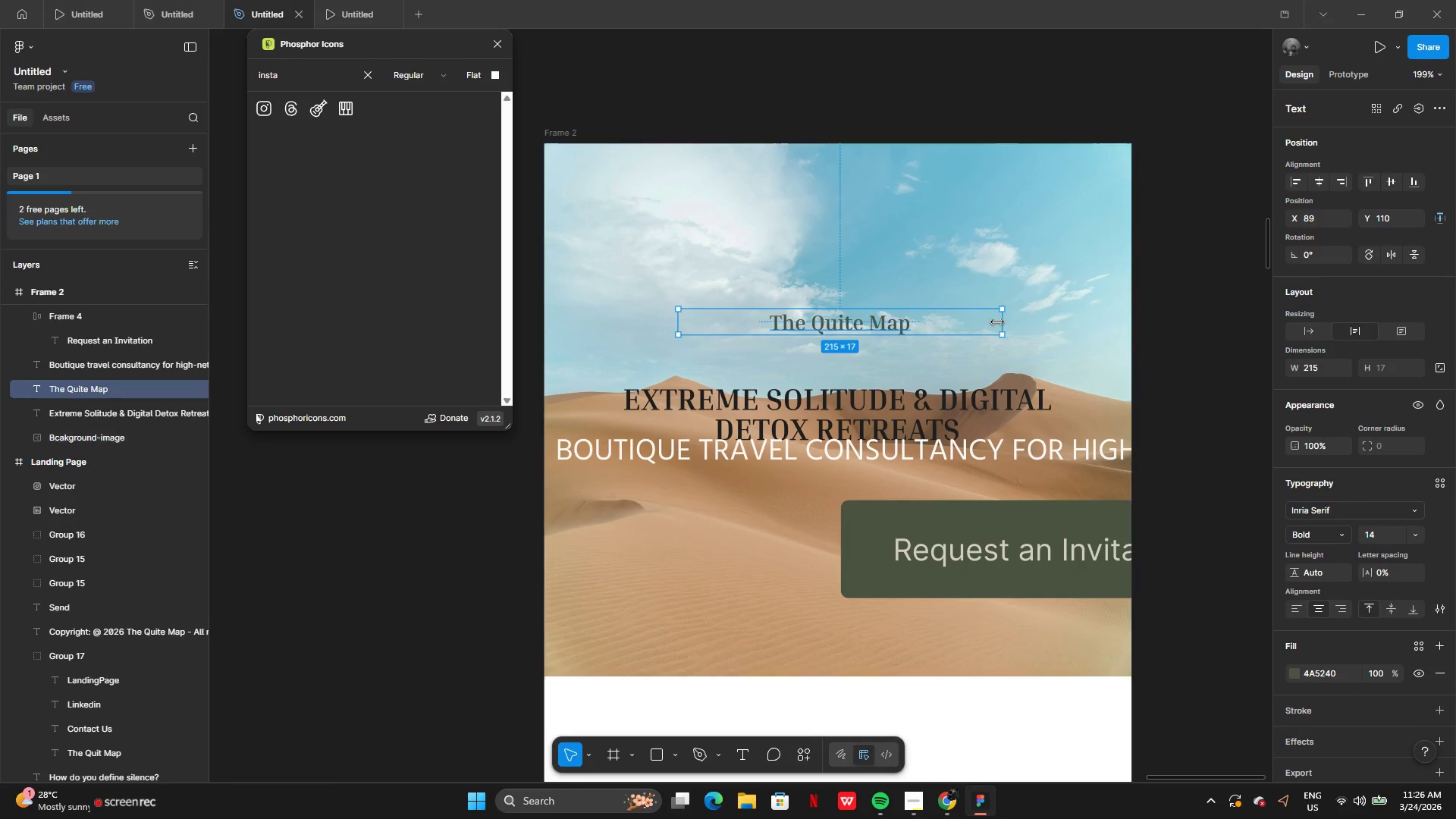 
left_click_drag(start_coordinate=[999, 322], to_coordinate=[849, 324])
 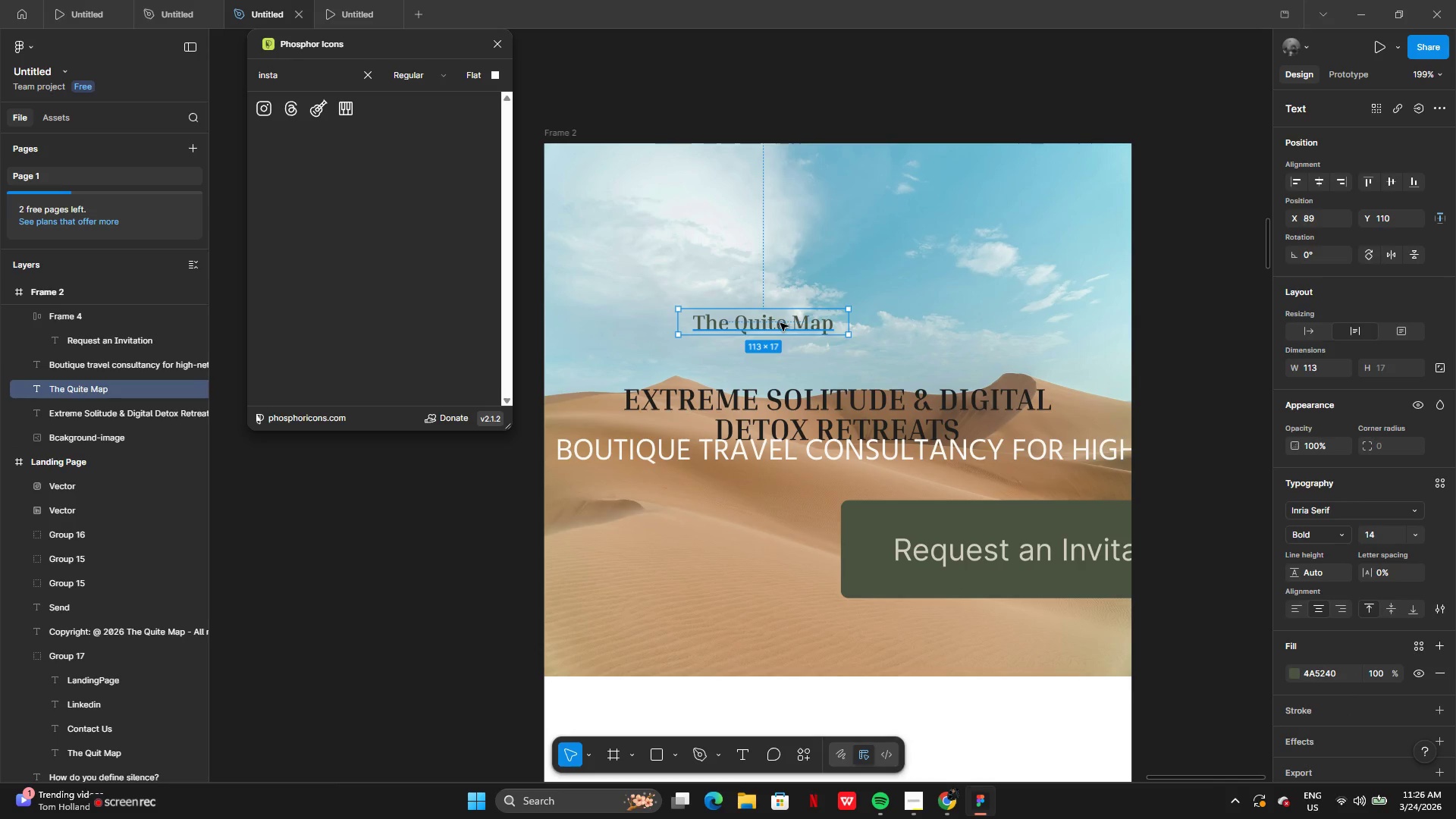 
left_click_drag(start_coordinate=[780, 323], to_coordinate=[867, 359])
 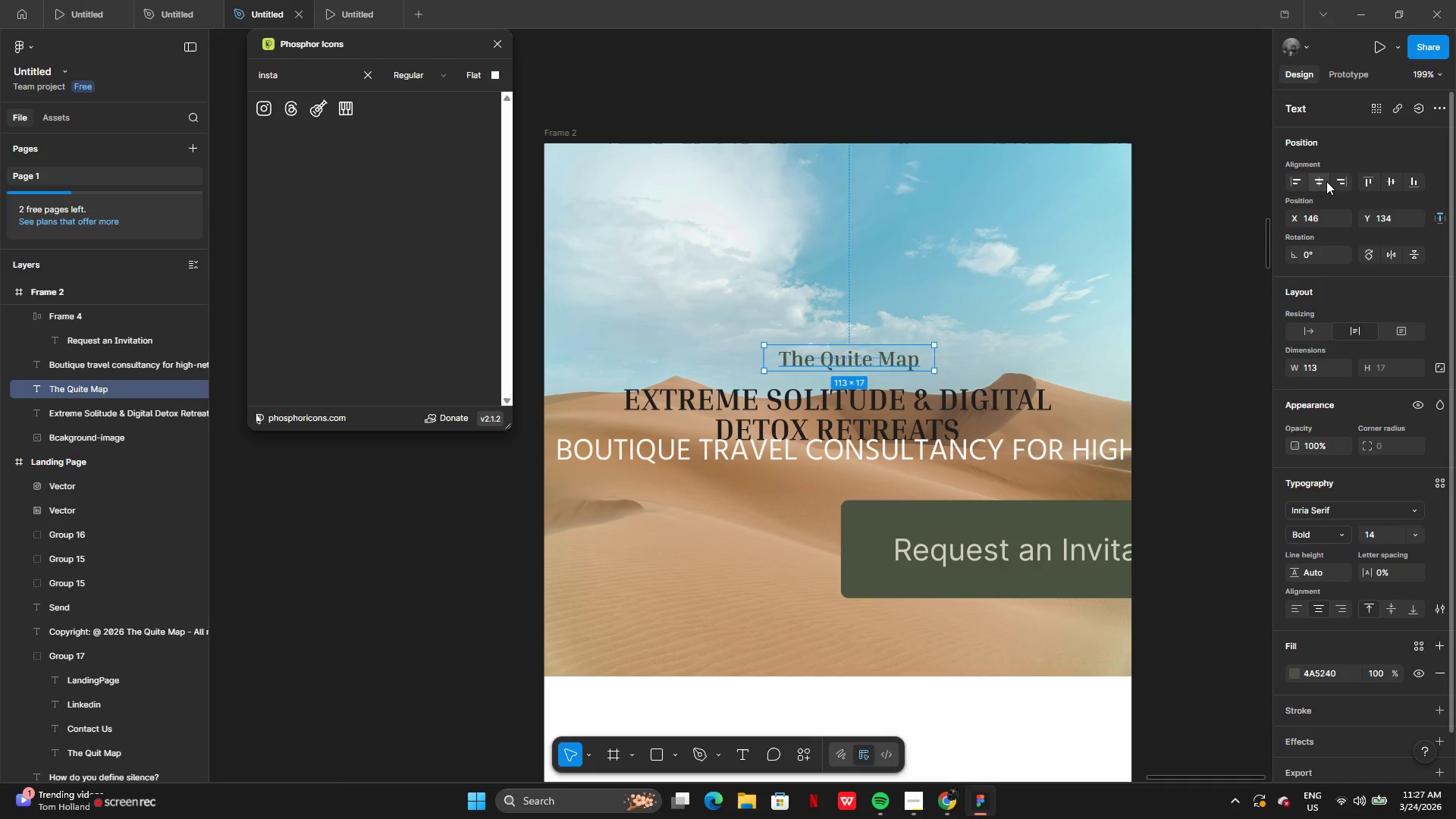 
left_click([1326, 181])
 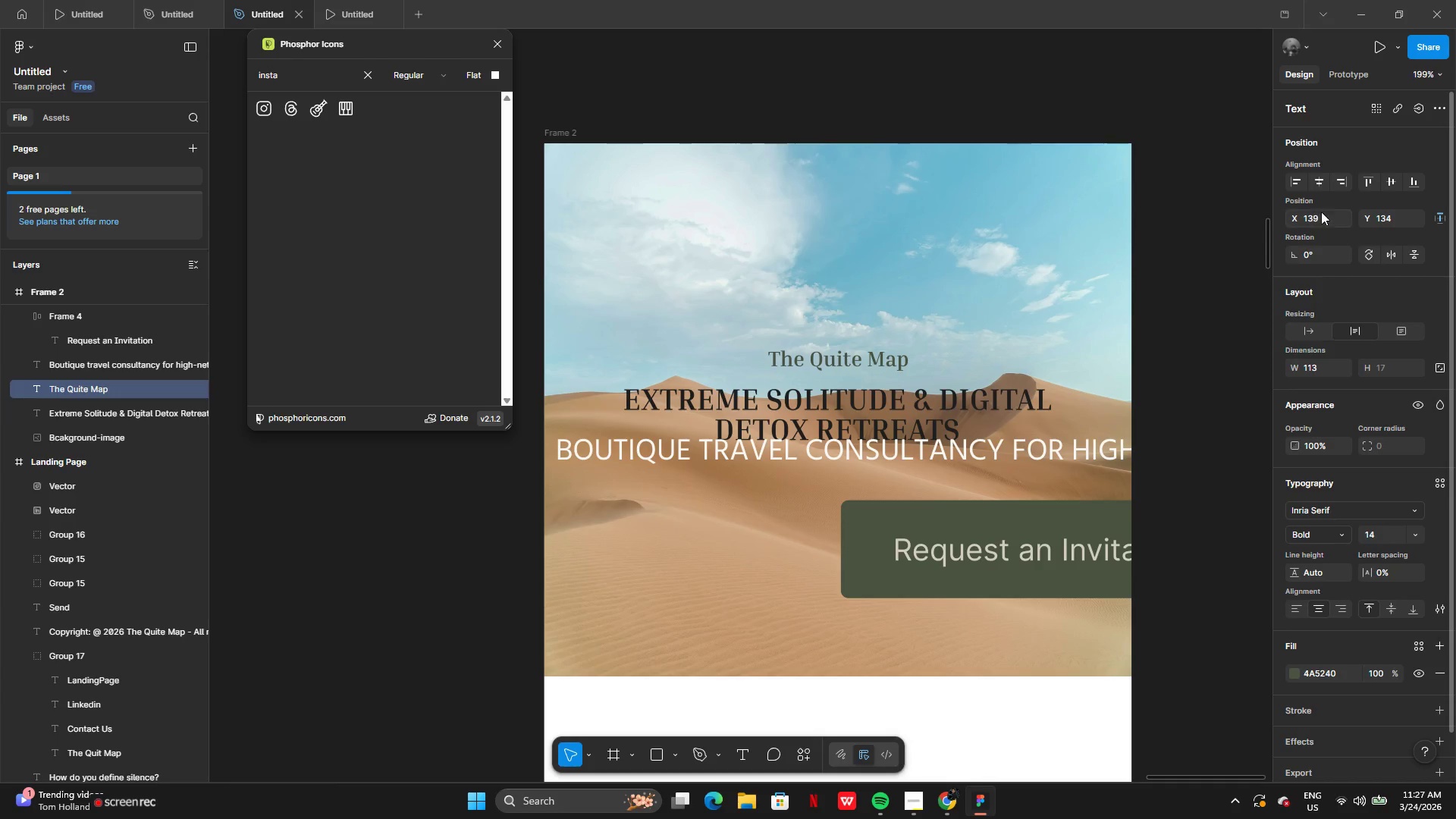 
left_click([1316, 183])
 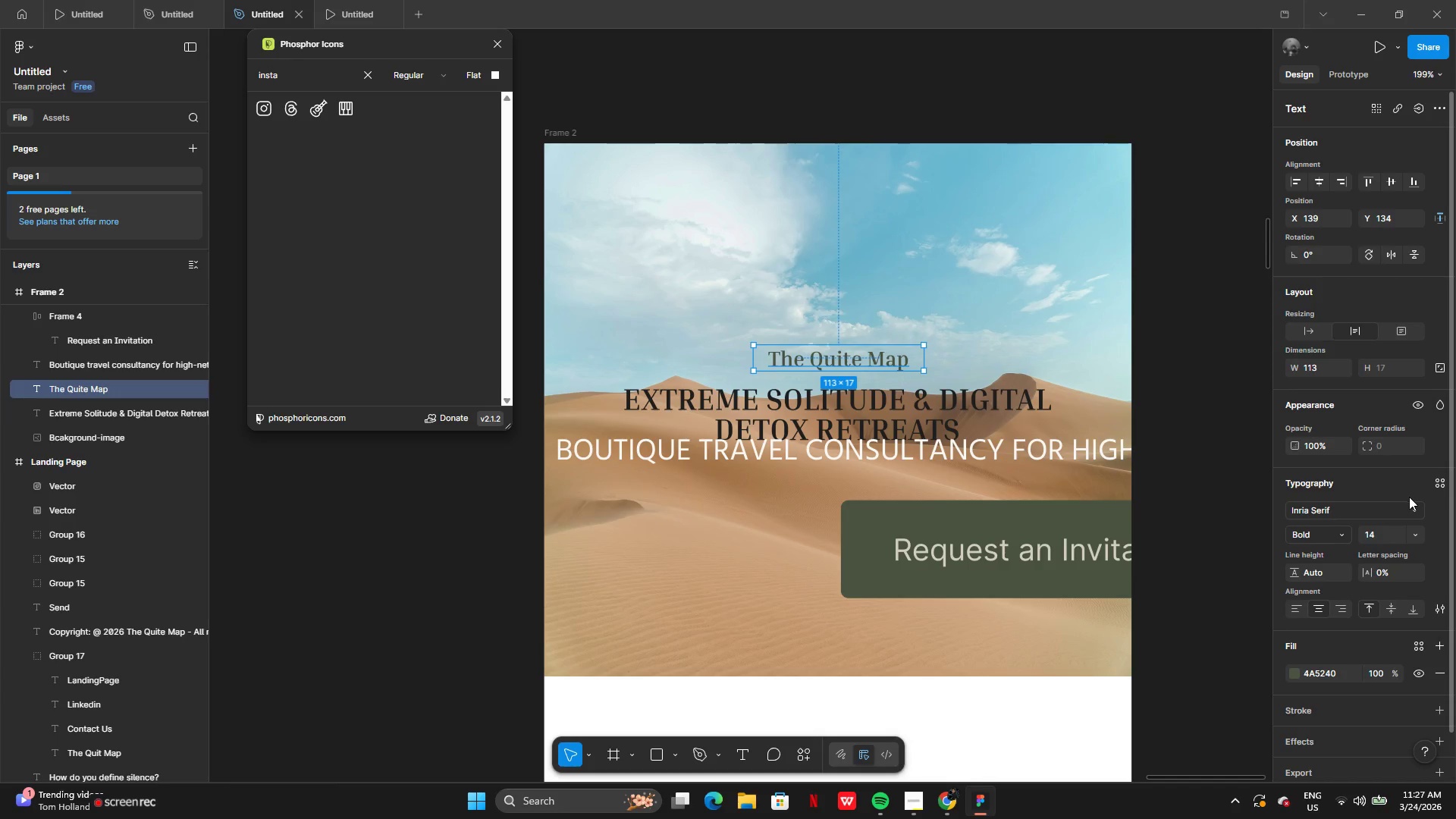 
left_click([1421, 538])
 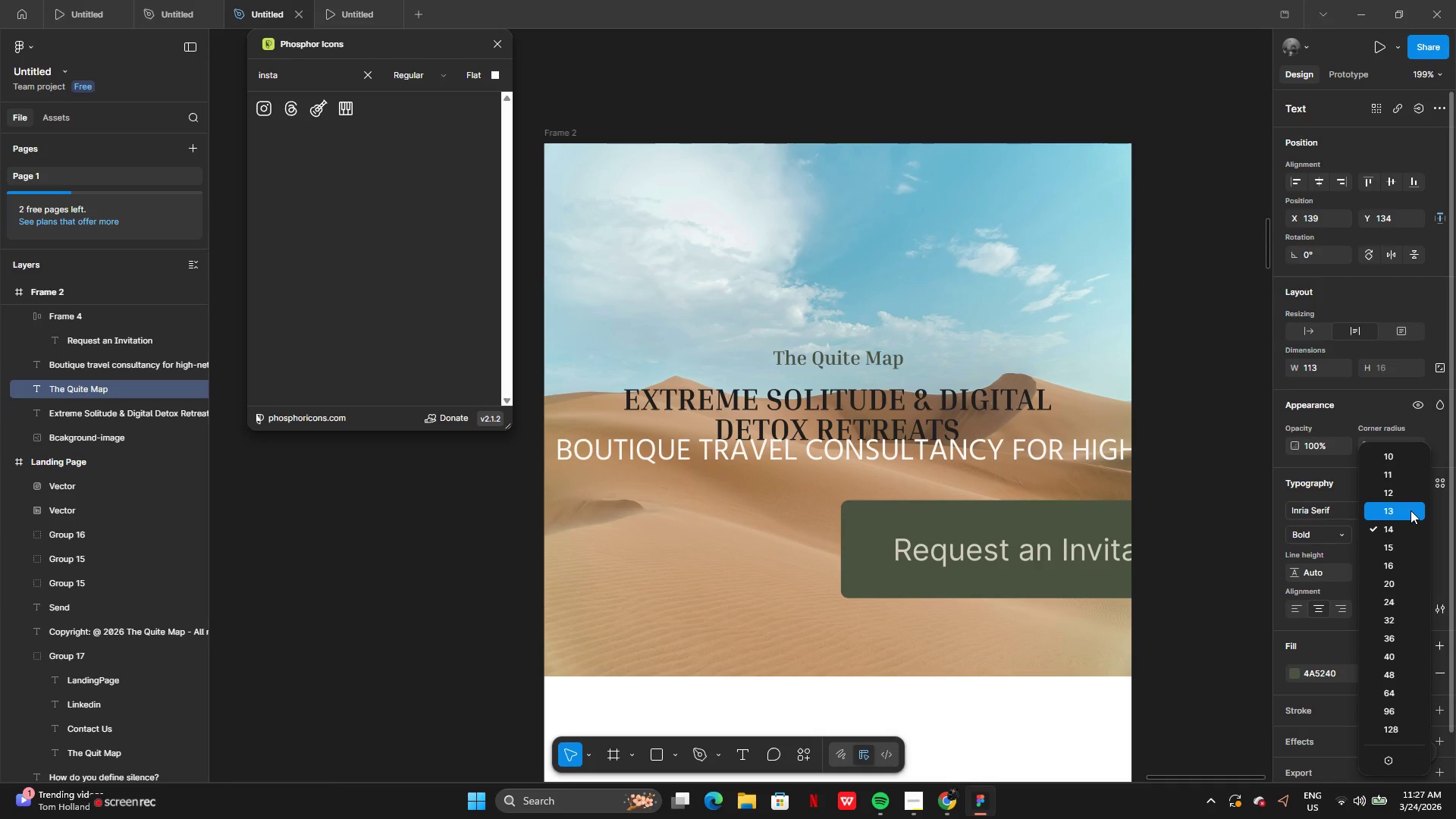 
left_click([1410, 510])
 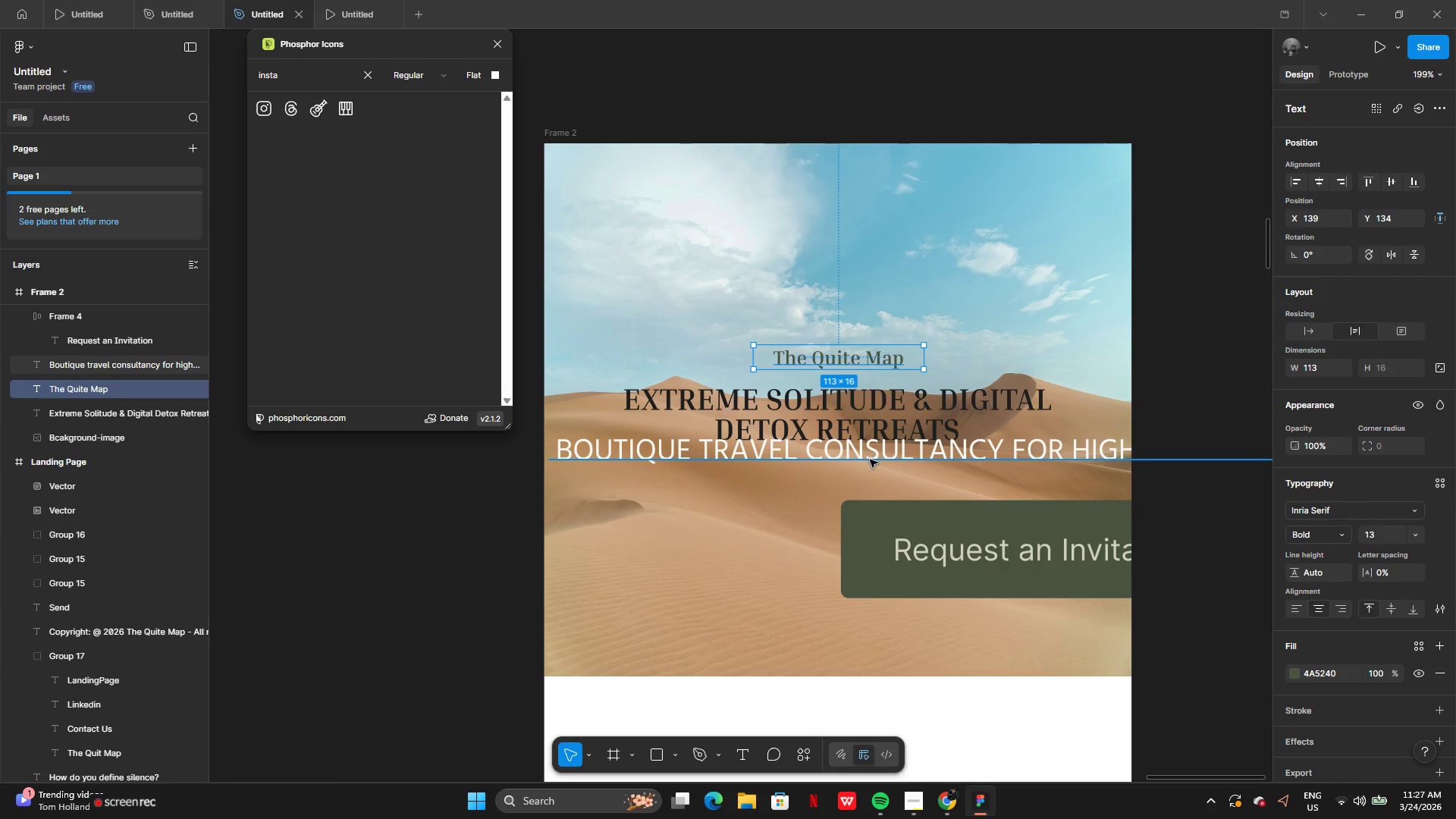 
left_click([871, 461])
 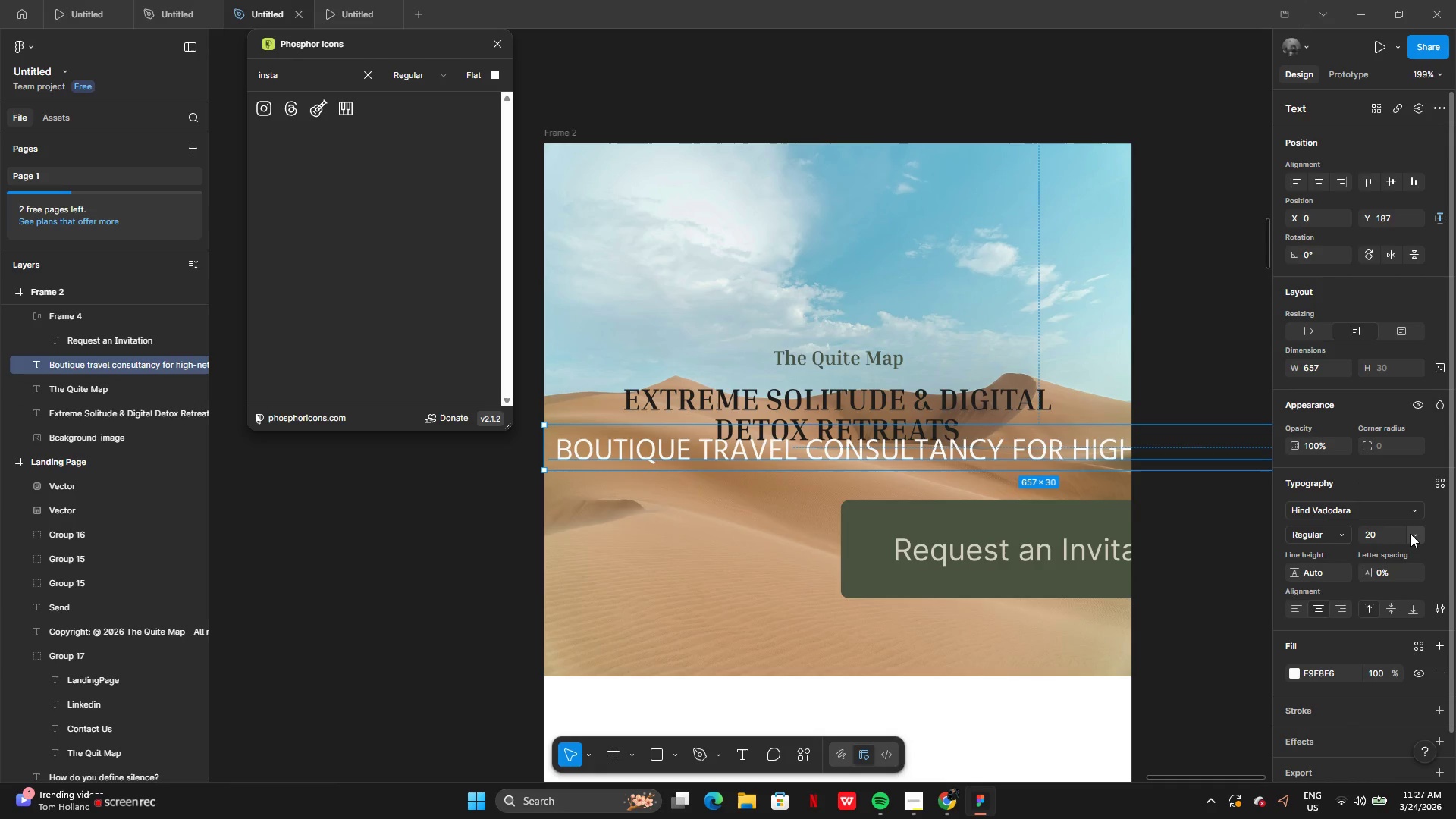 
left_click([1422, 534])
 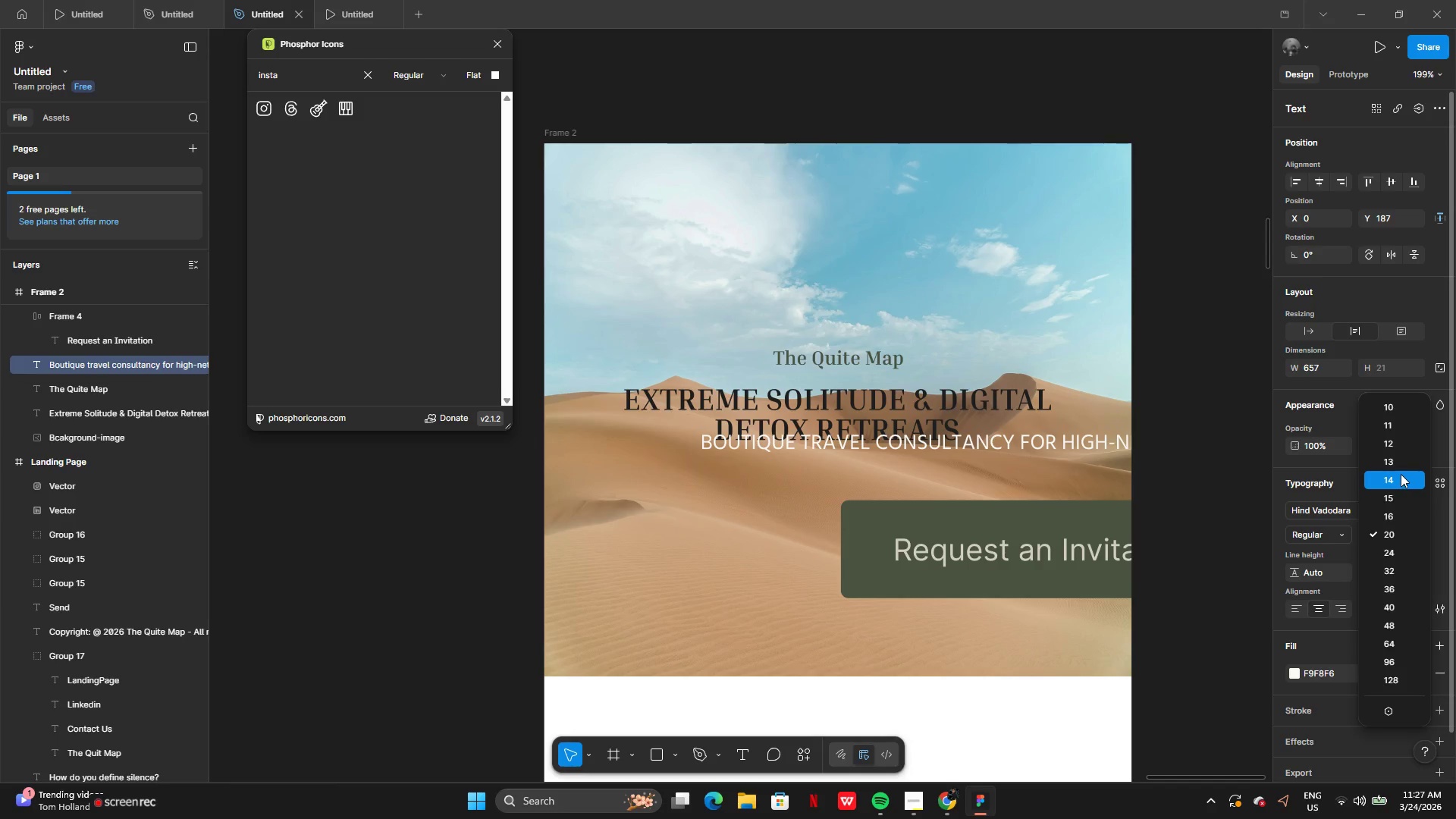 
left_click([1401, 468])
 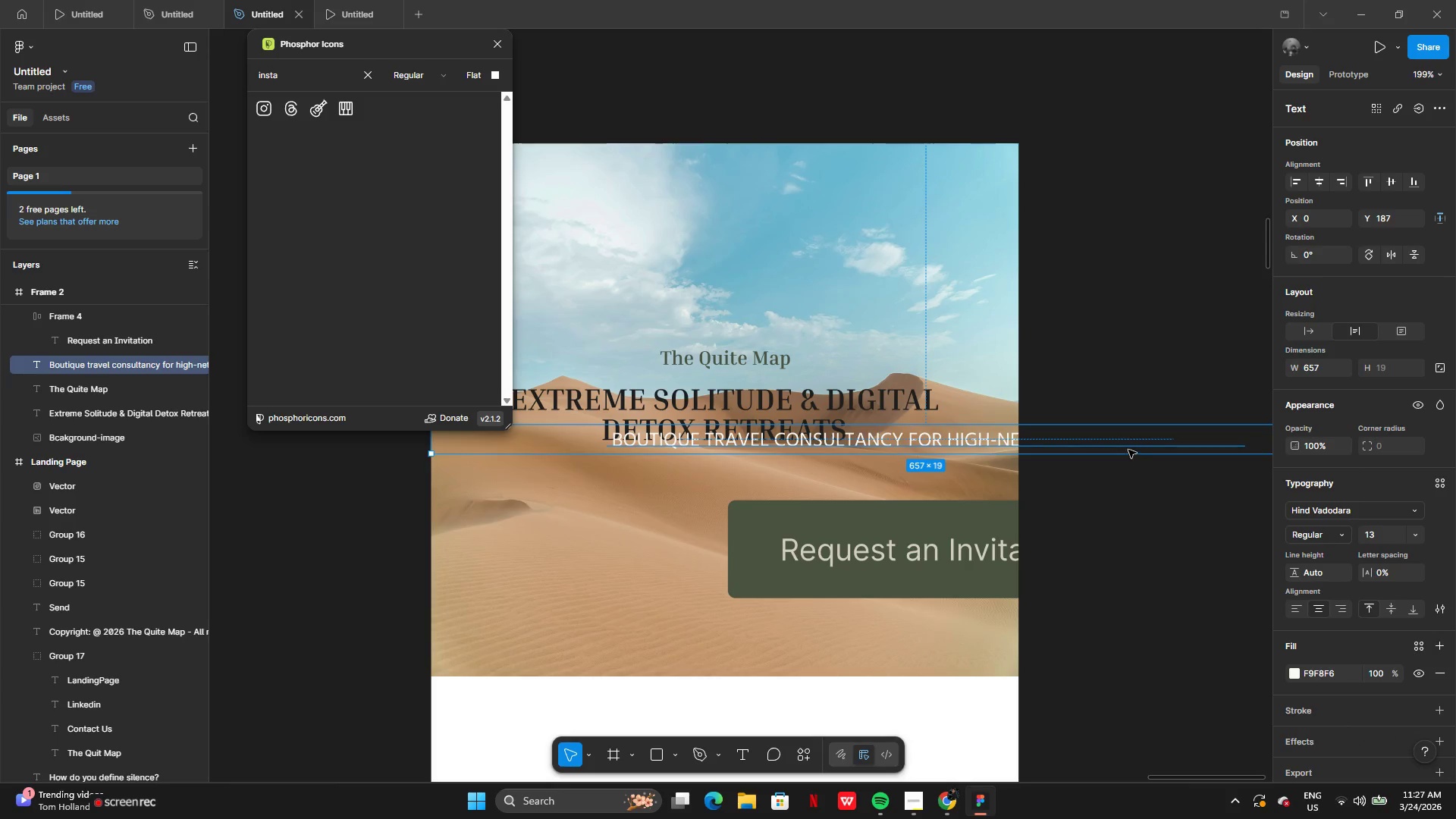 
left_click_drag(start_coordinate=[1145, 443], to_coordinate=[1027, 453])
 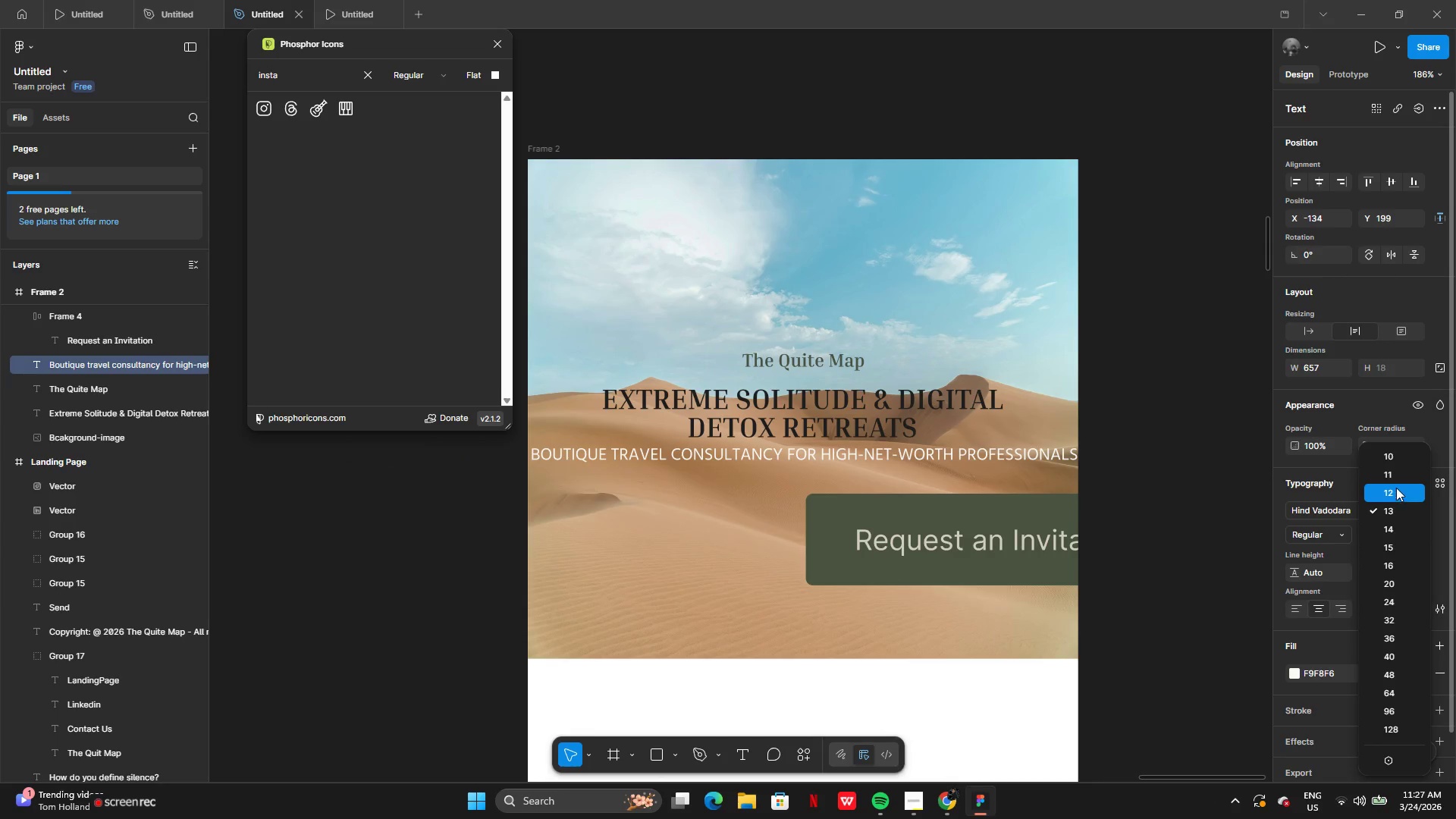 
mouse_move([1373, 457])
 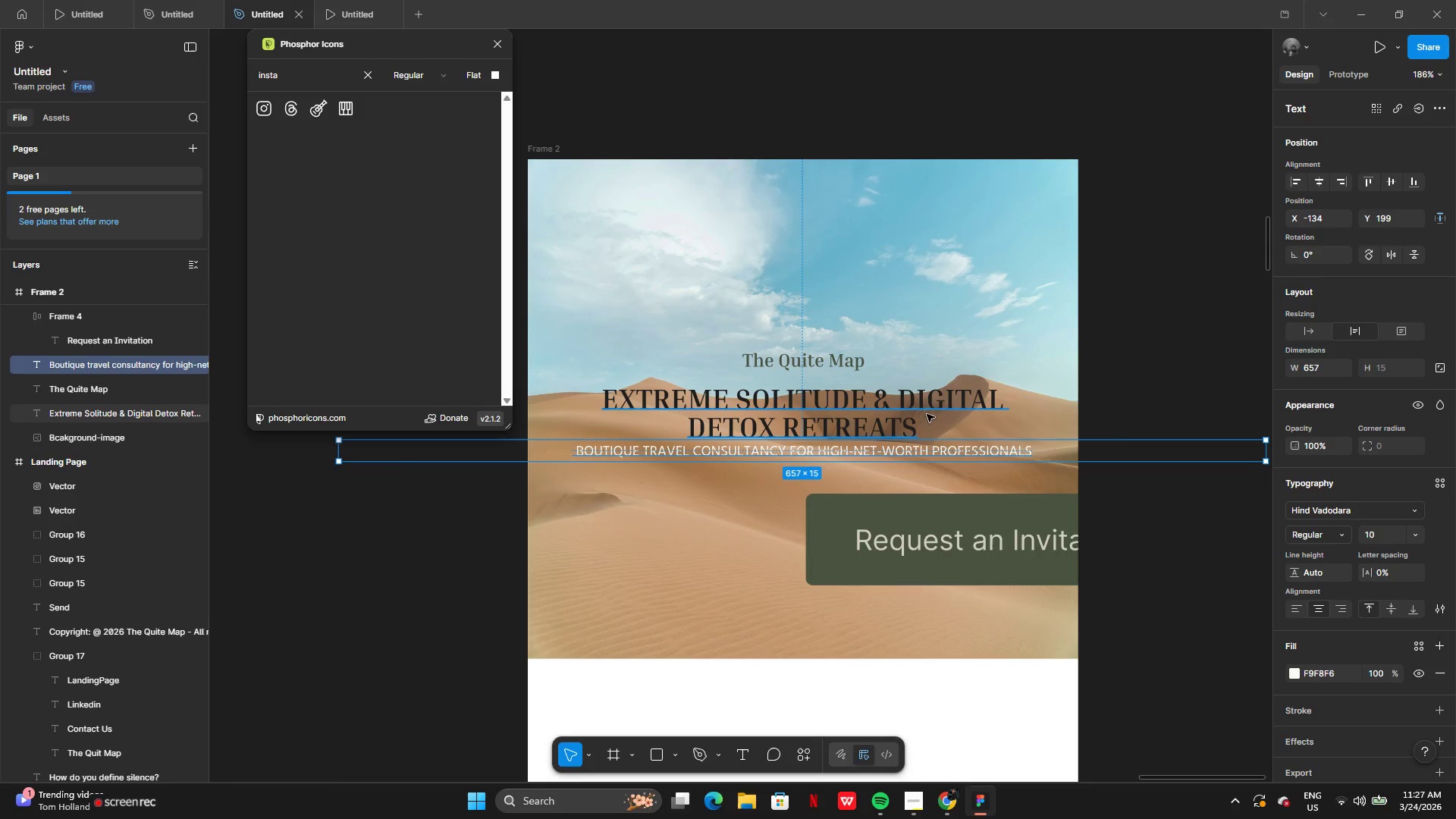 
left_click([932, 408])
 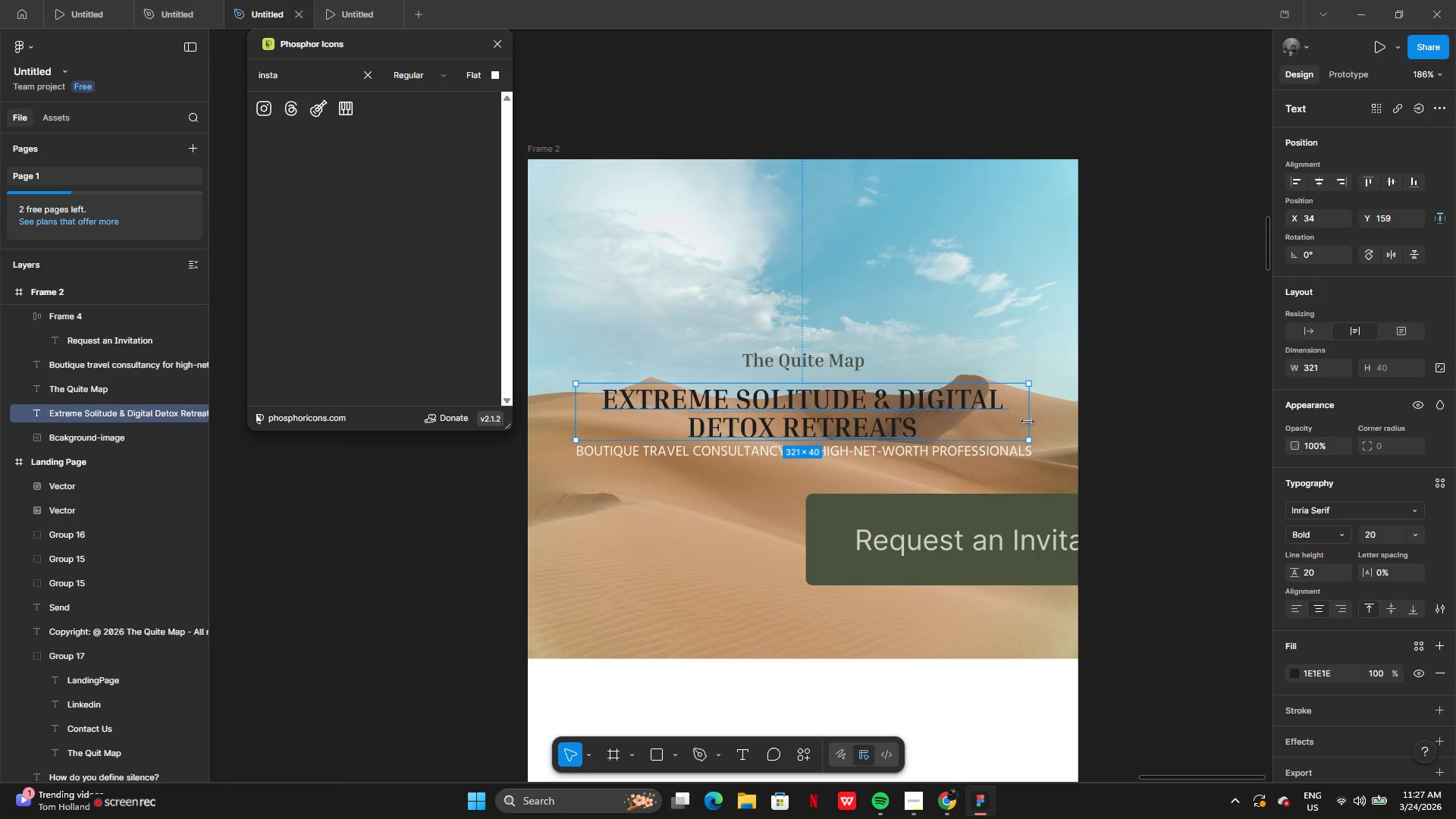 
left_click_drag(start_coordinate=[1028, 422], to_coordinate=[973, 420])
 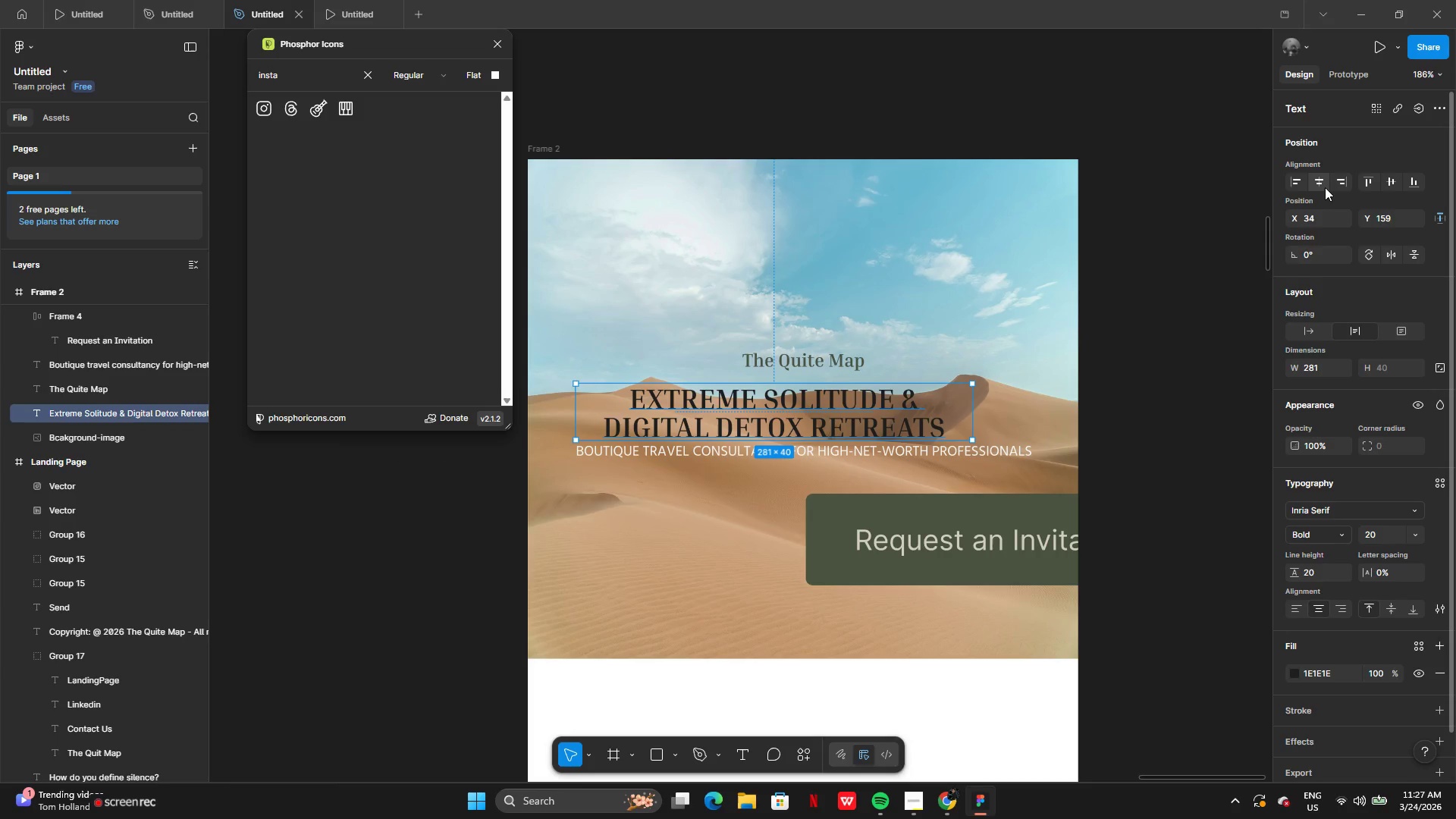 
left_click([1325, 185])
 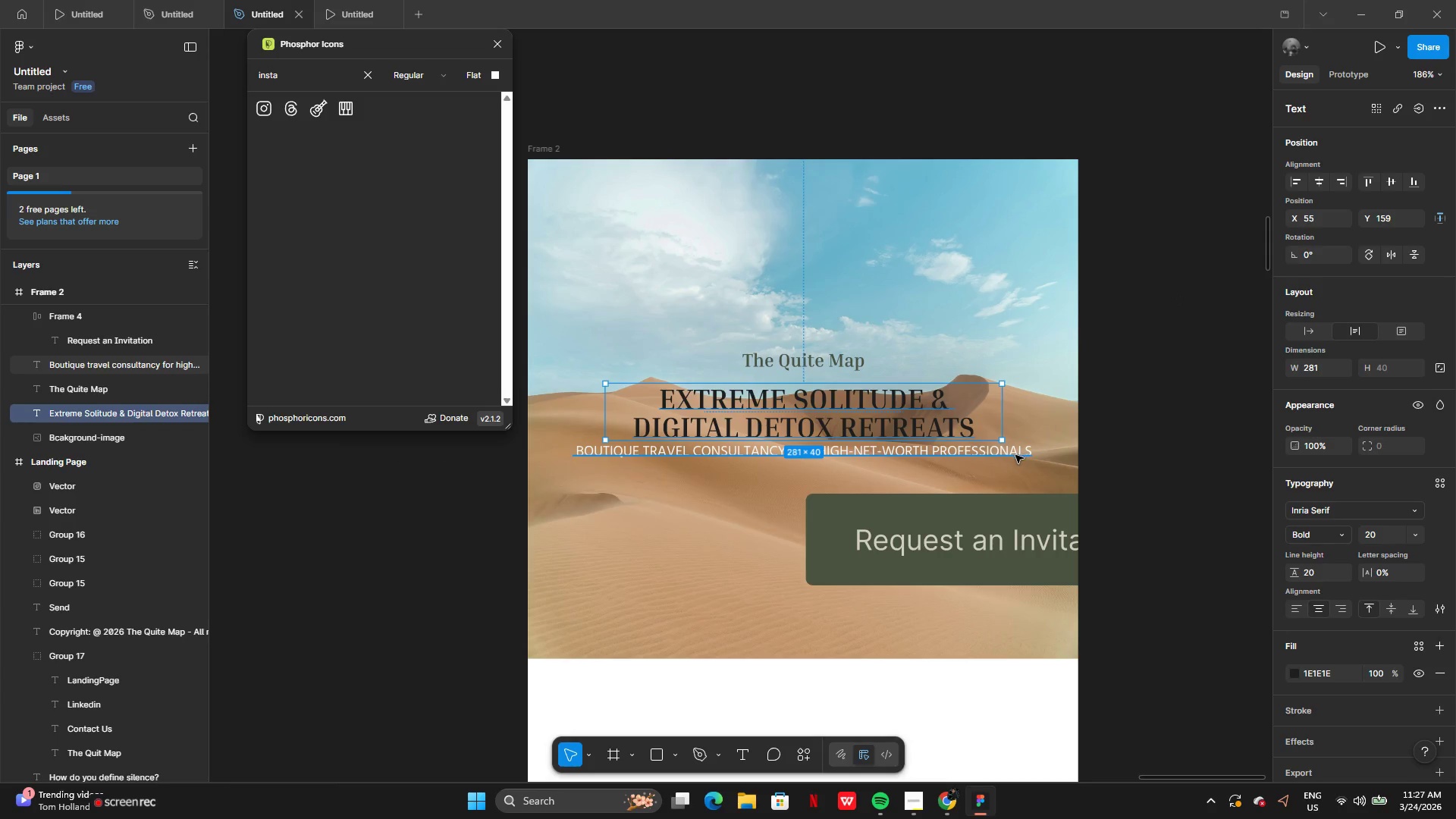 
left_click([1015, 455])
 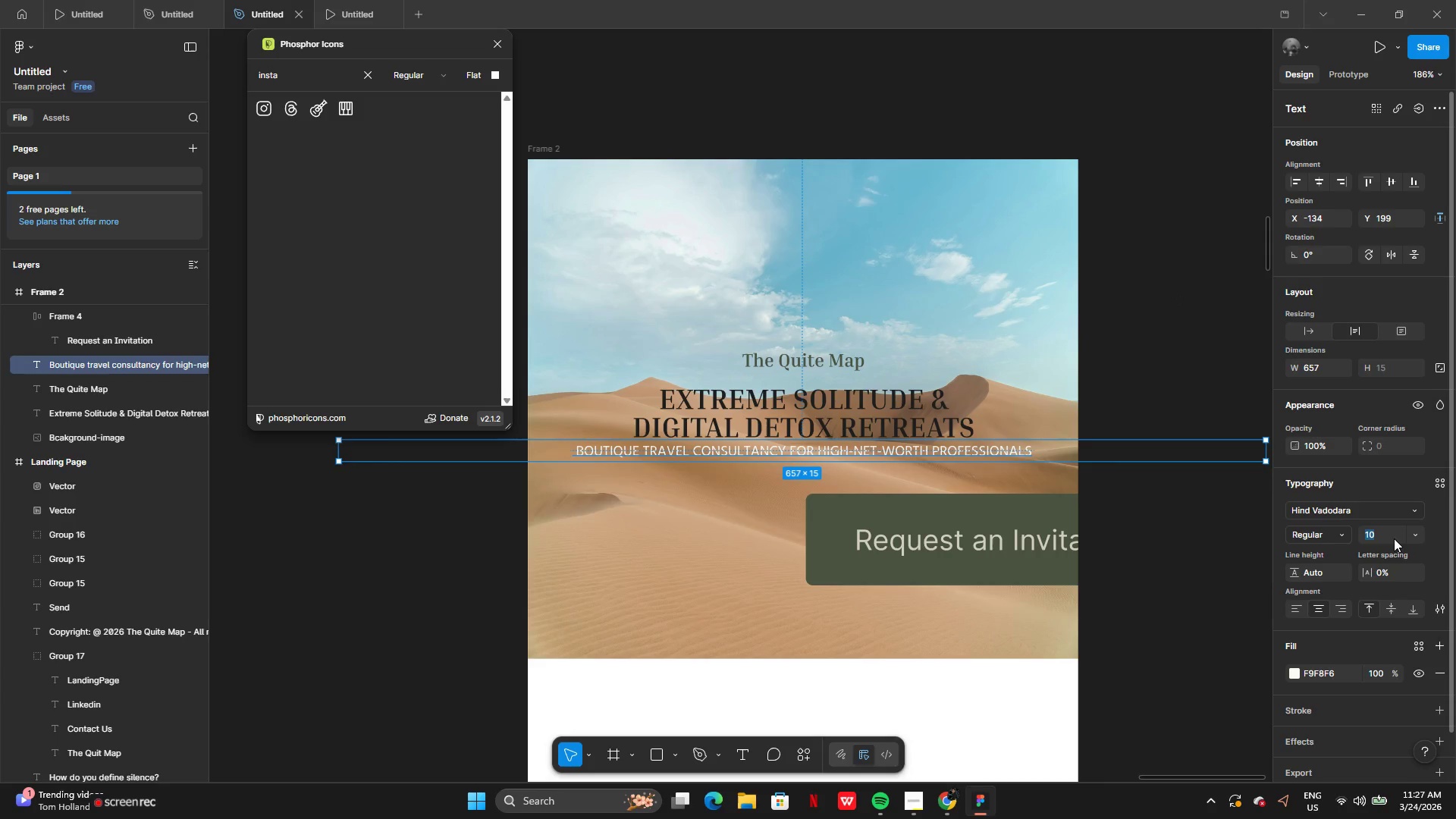 
key(9)
 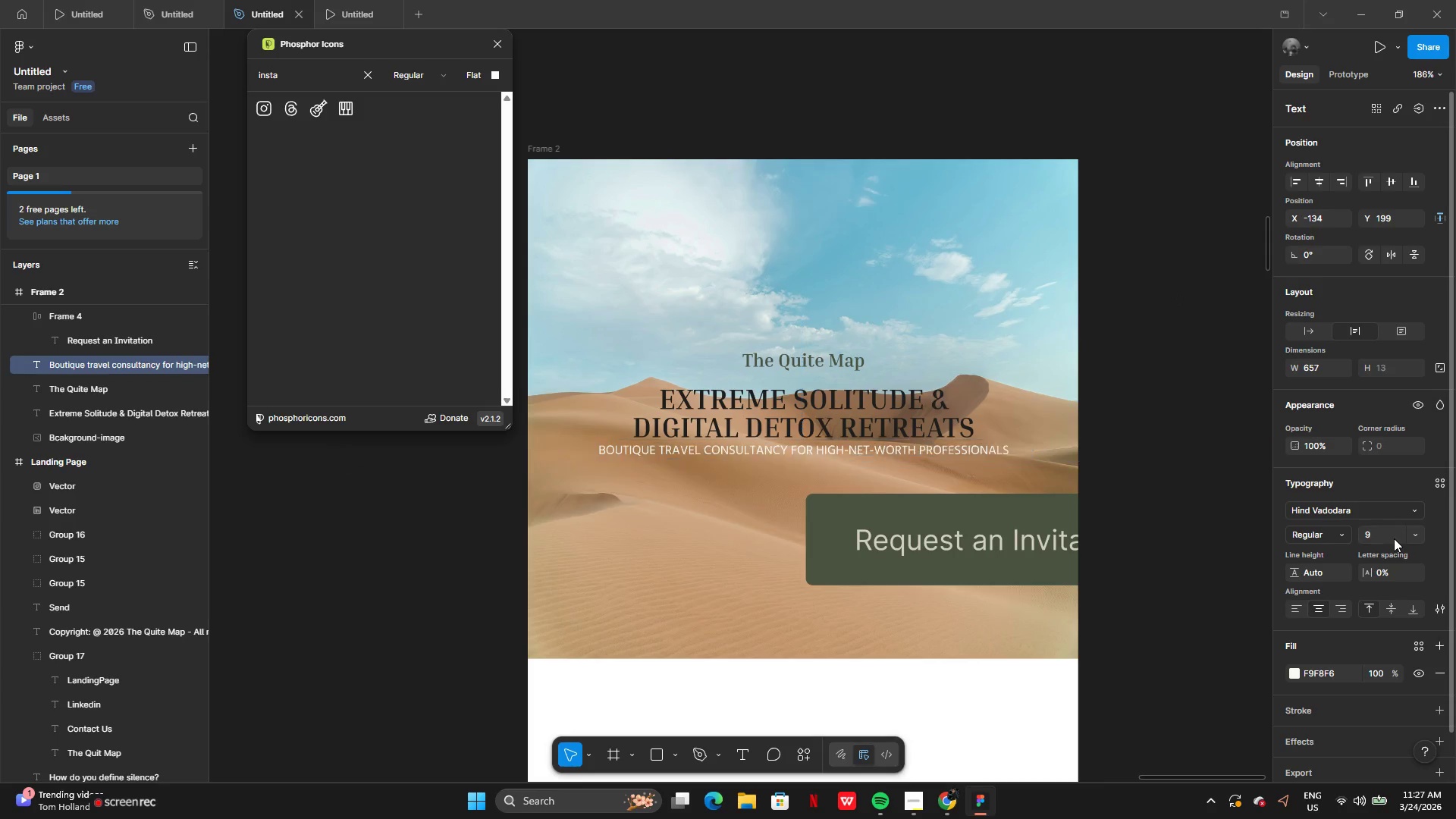 
key(Enter)
 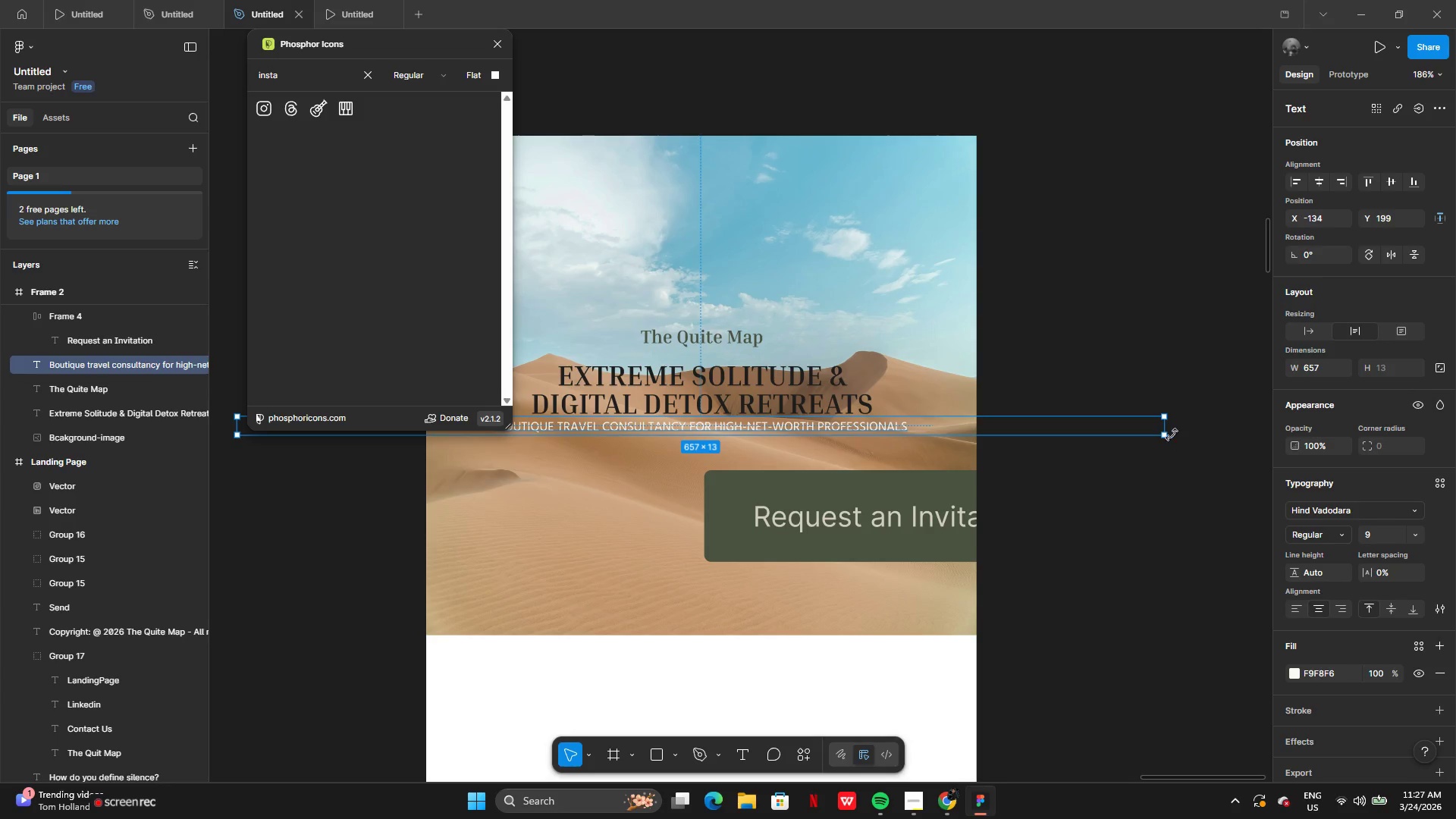 
left_click_drag(start_coordinate=[1168, 427], to_coordinate=[667, 435])
 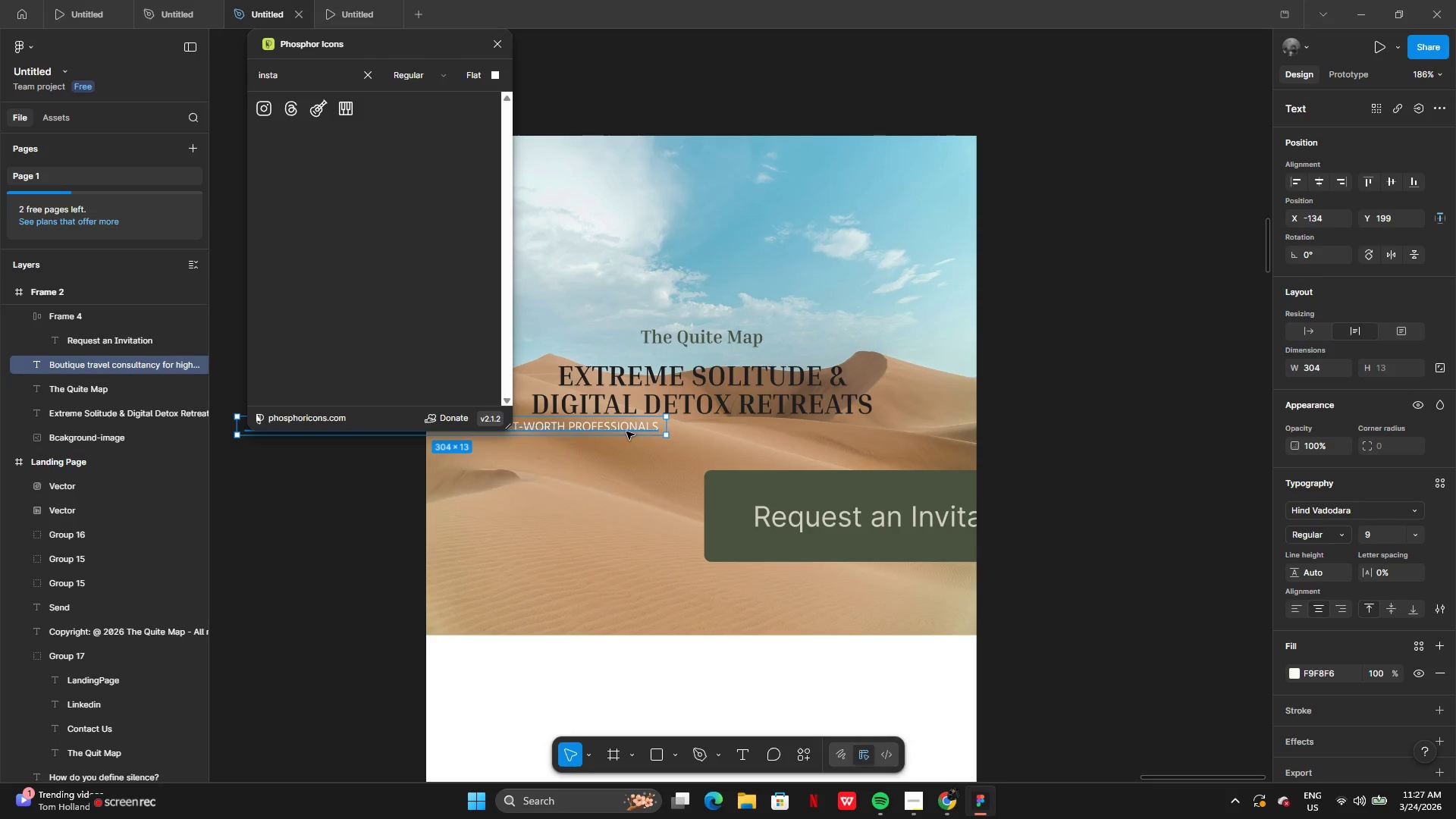 
left_click_drag(start_coordinate=[626, 431], to_coordinate=[912, 431])
 